 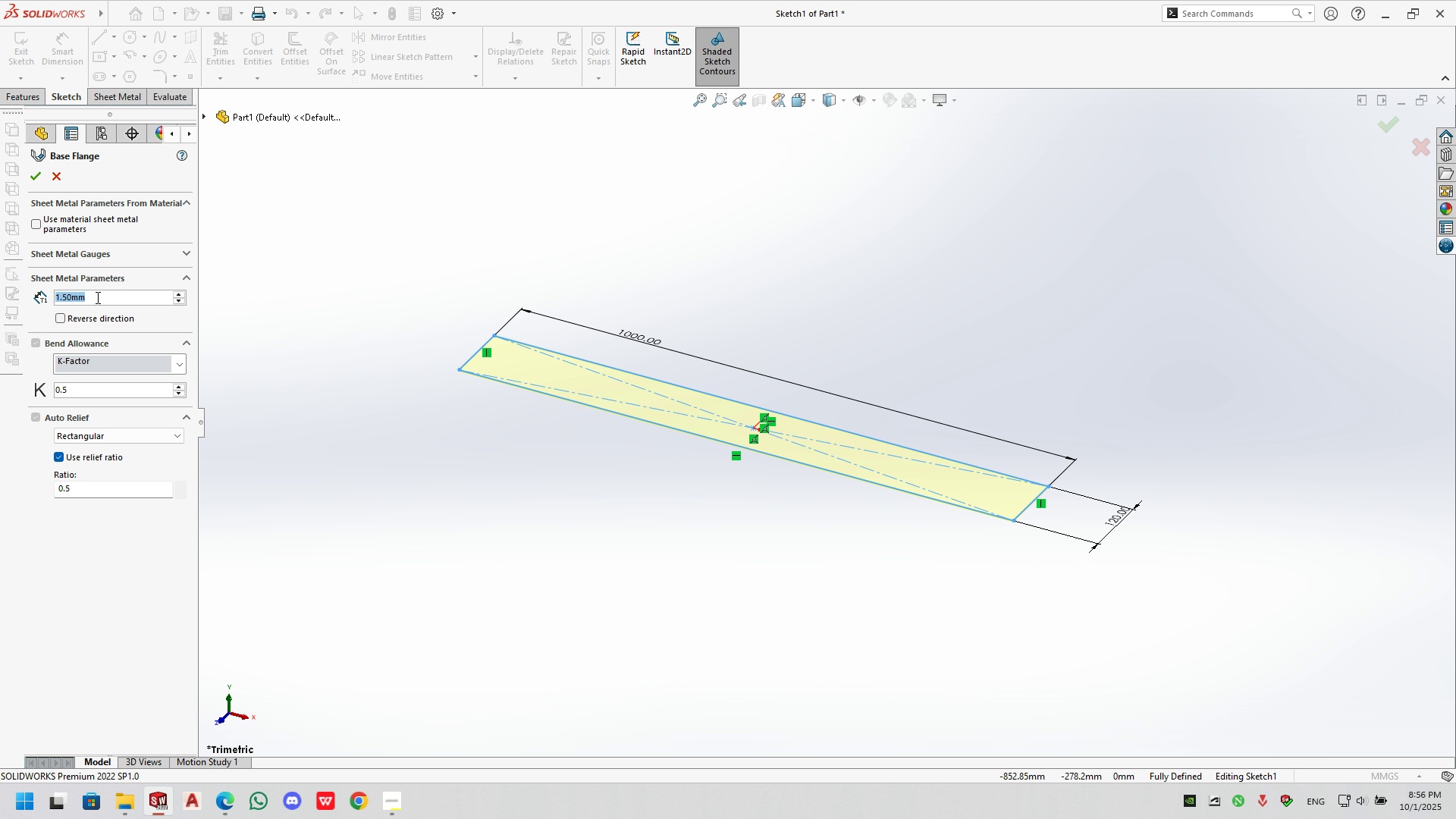 
key(Numpad1)
 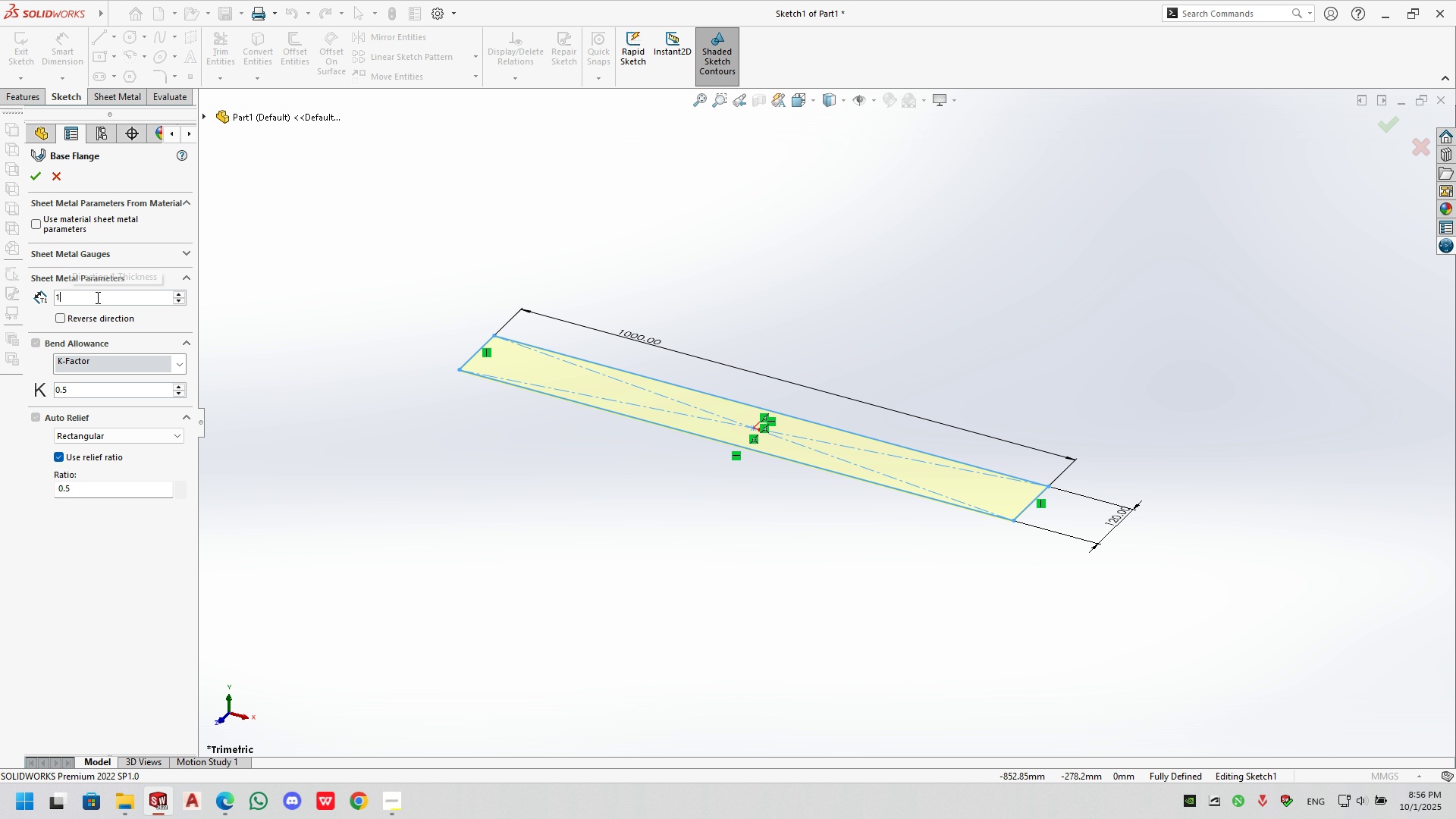 
key(NumpadDecimal)
 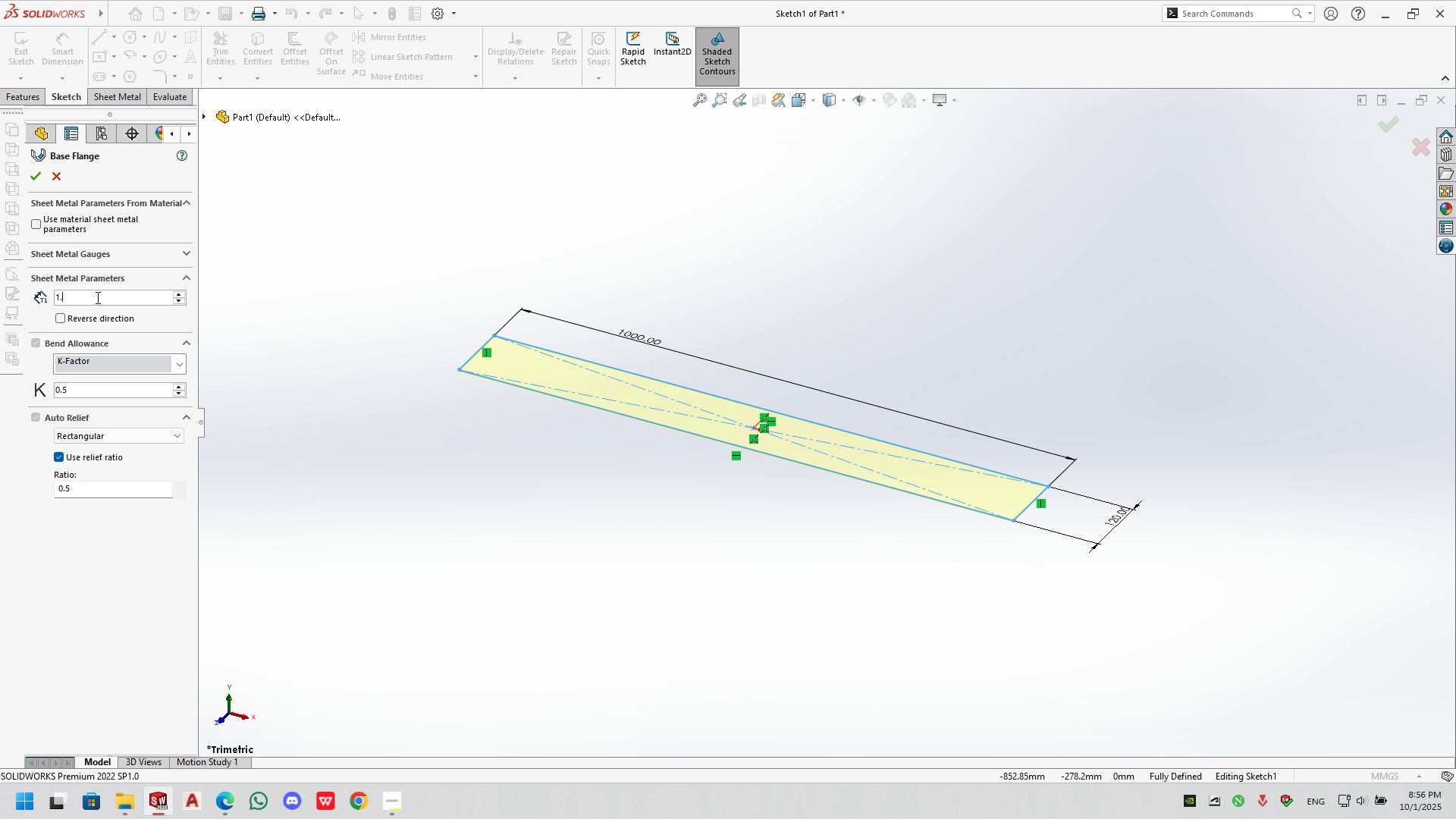 
key(Numpad2)
 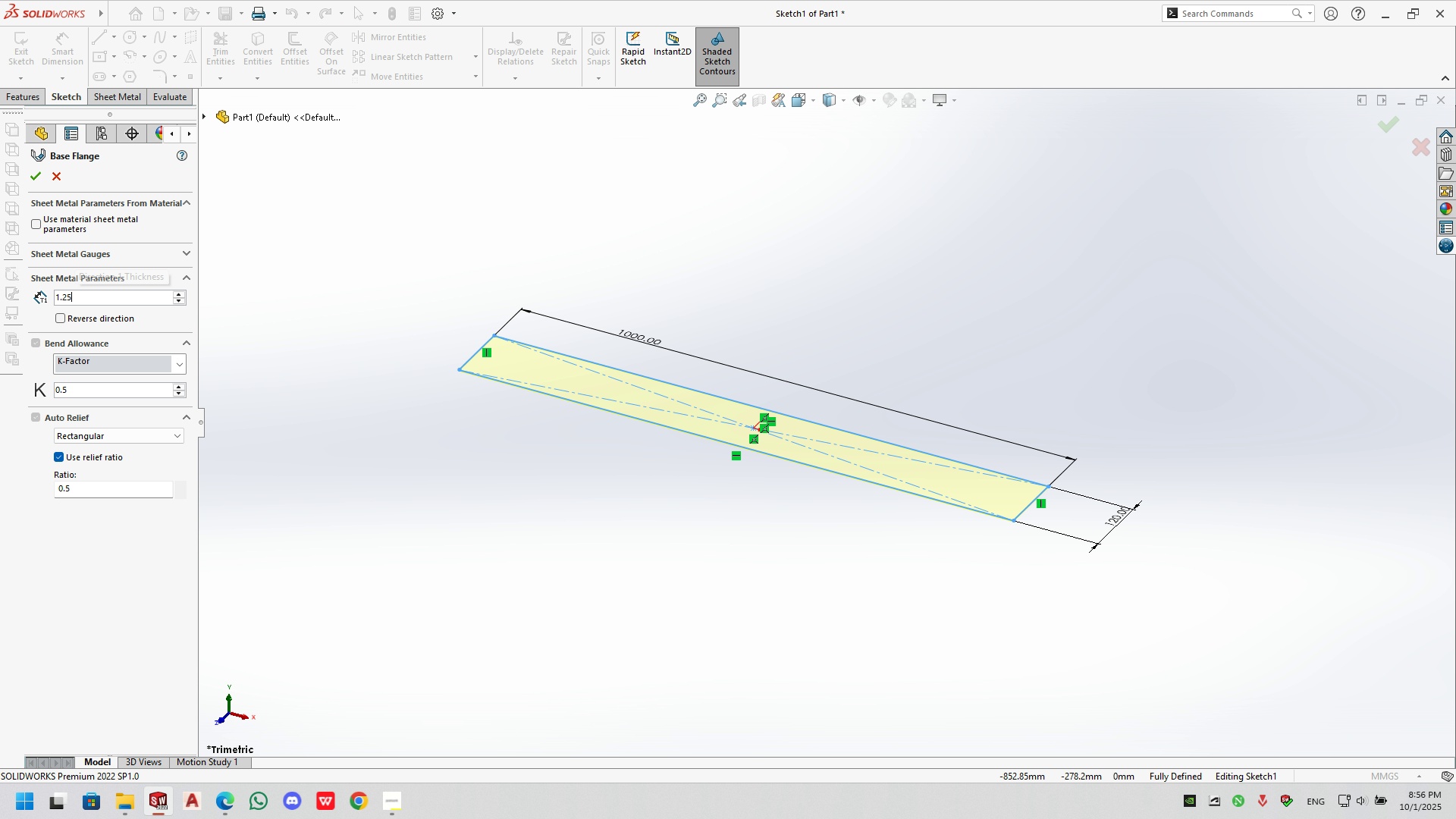 
key(Numpad5)
 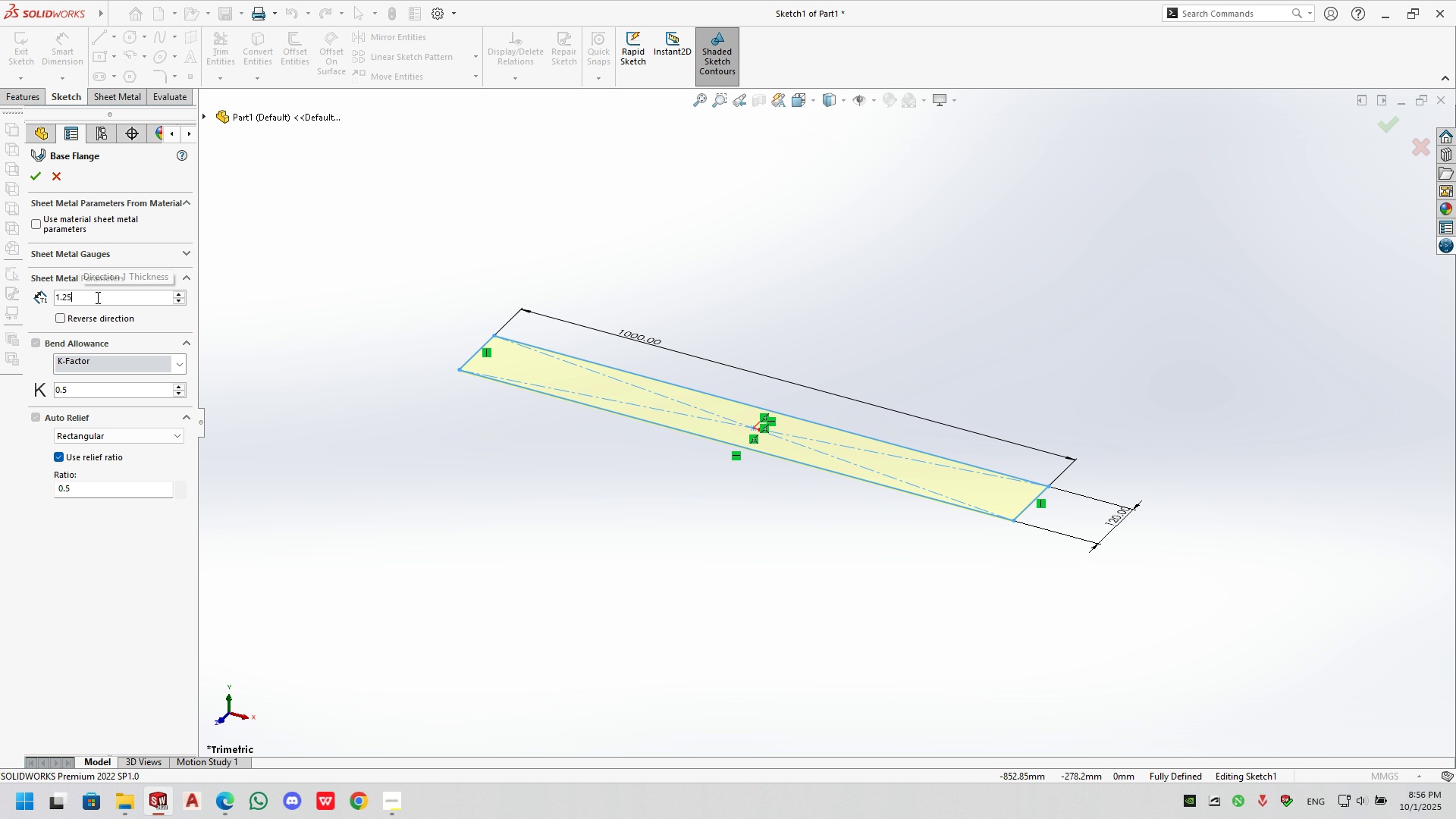 
key(NumpadEnter)
 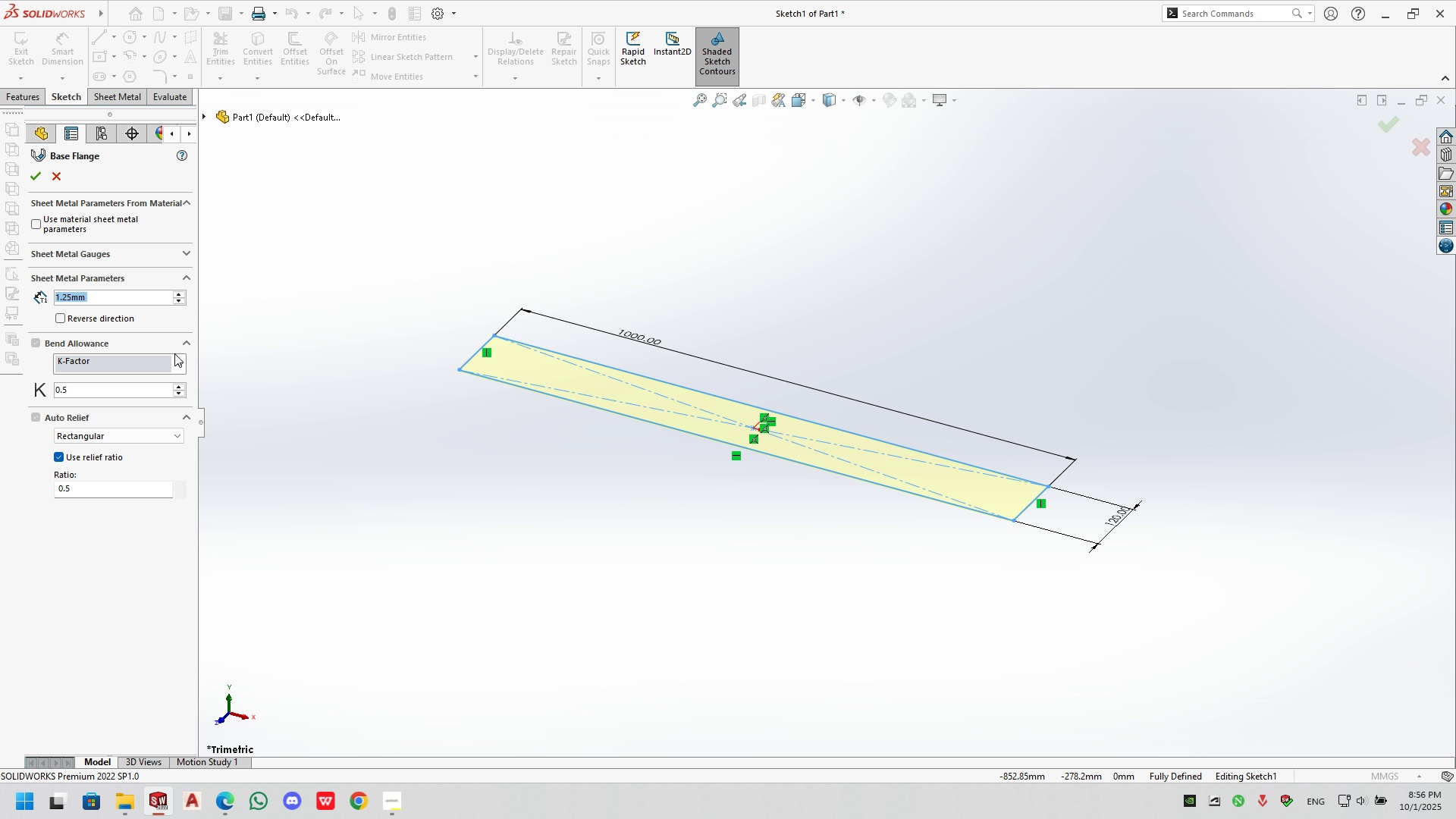 
left_click([181, 369])
 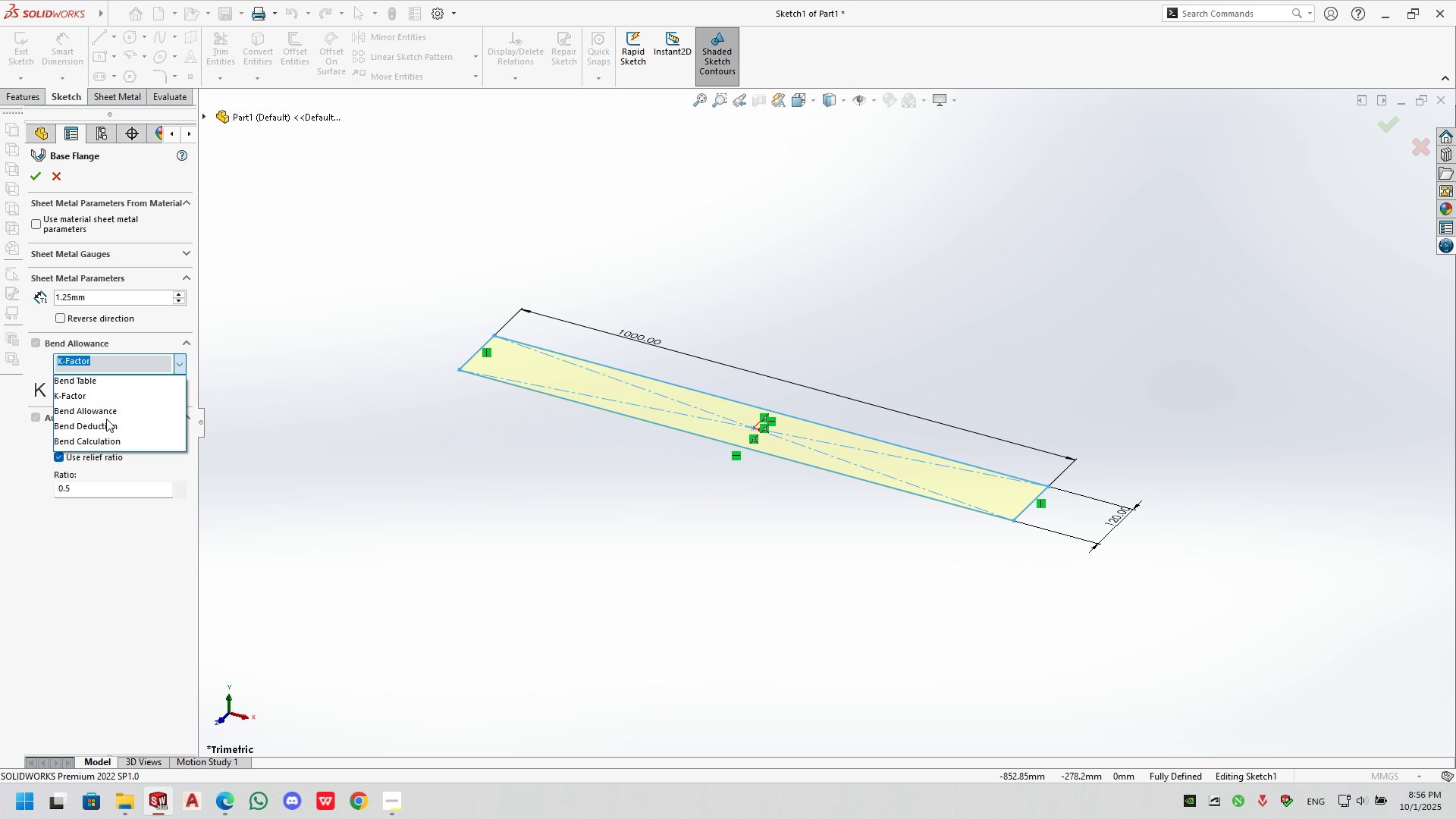 
left_click([105, 422])
 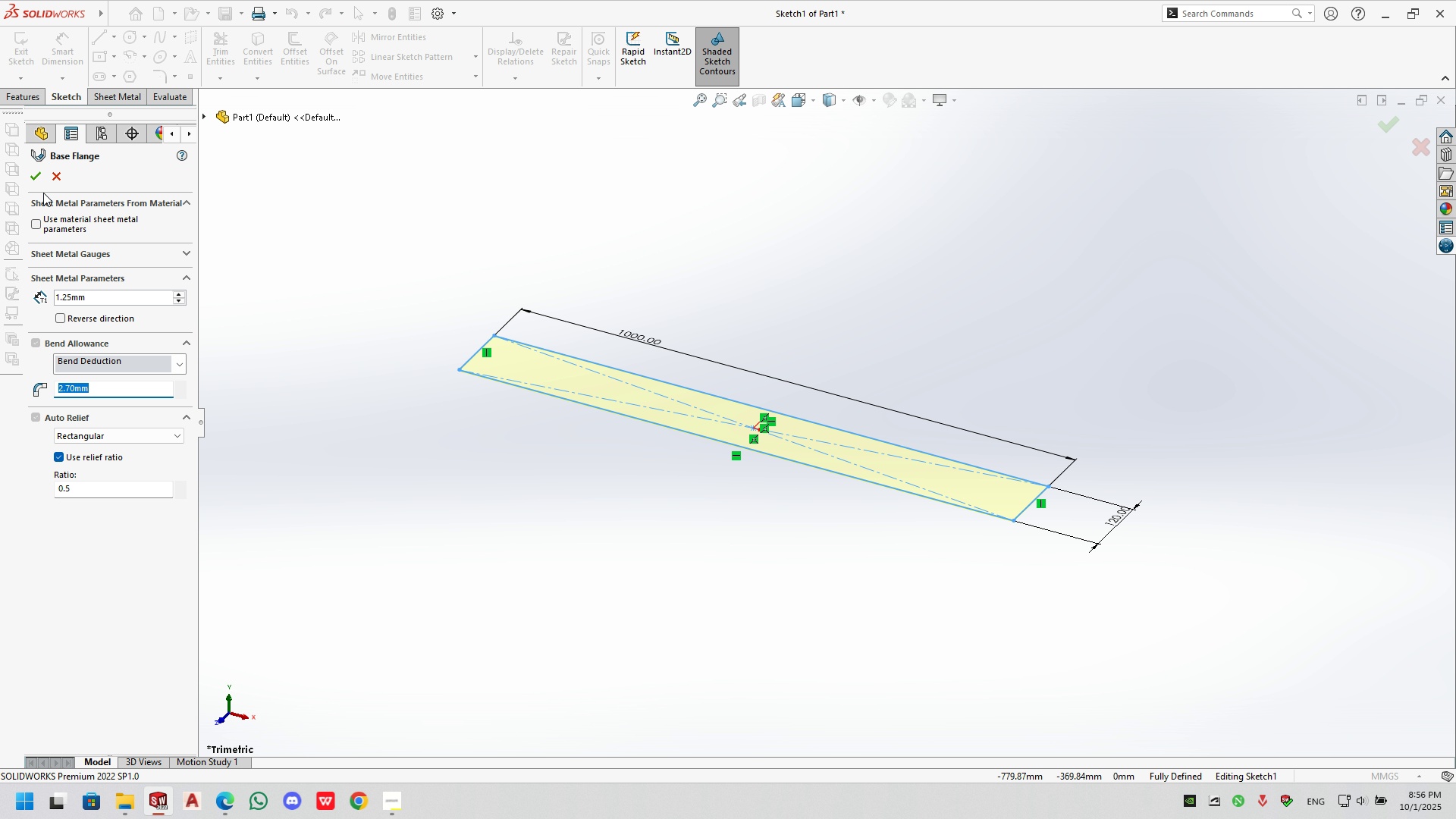 
left_click([28, 170])
 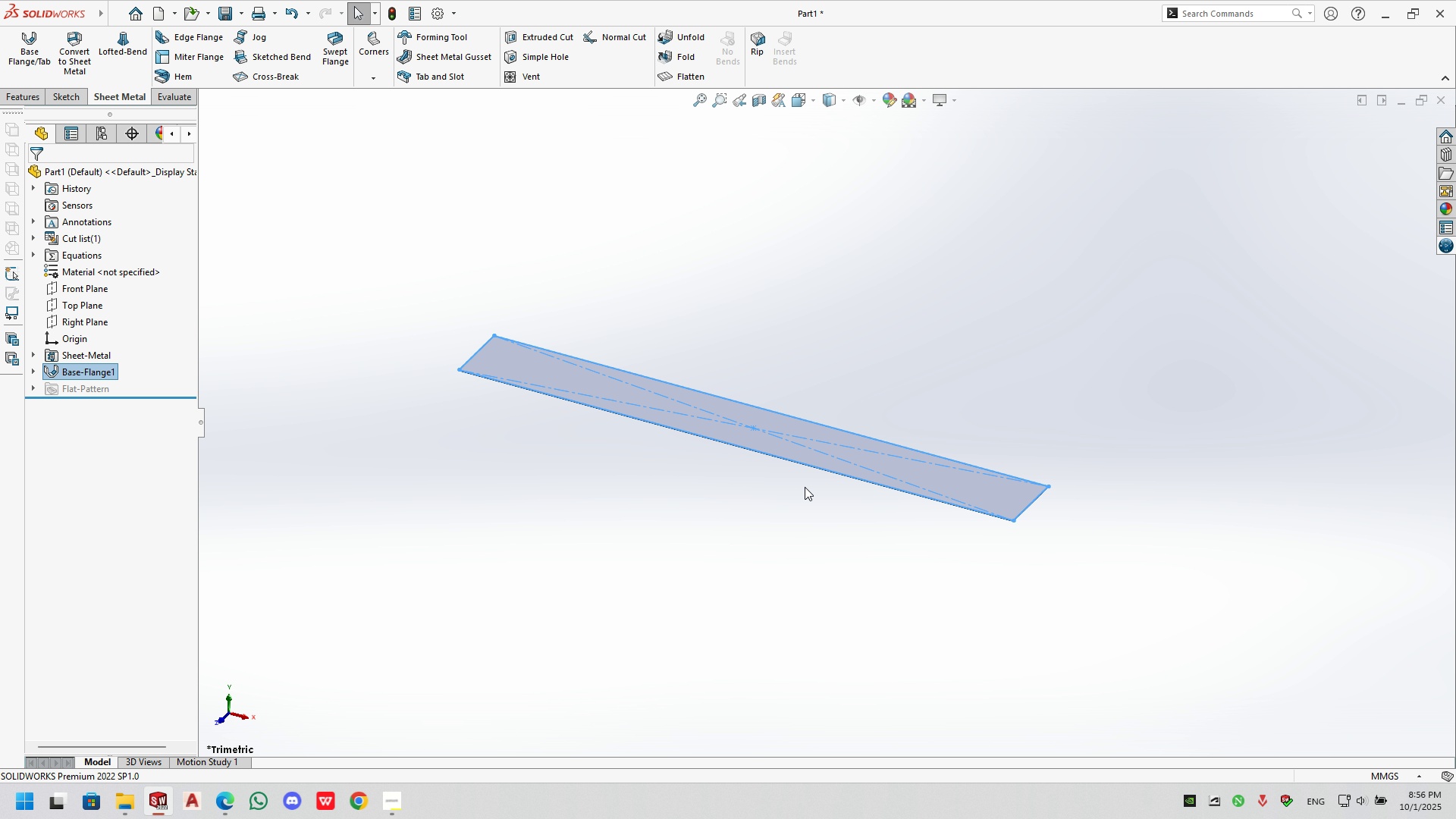 
scroll: coordinate [507, 345], scroll_direction: down, amount: 2.0
 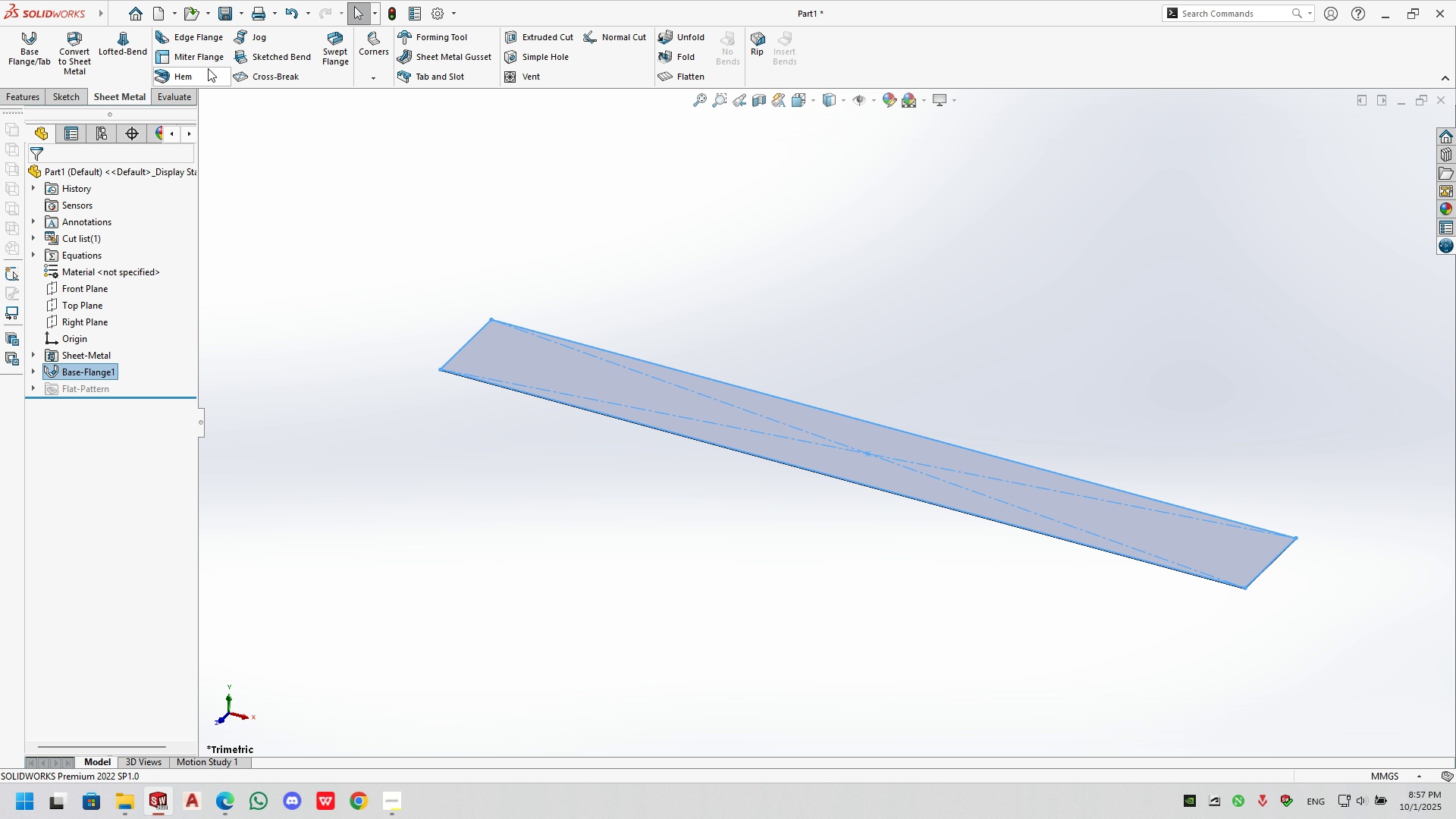 
left_click_drag(start_coordinate=[202, 24], to_coordinate=[201, 29])
 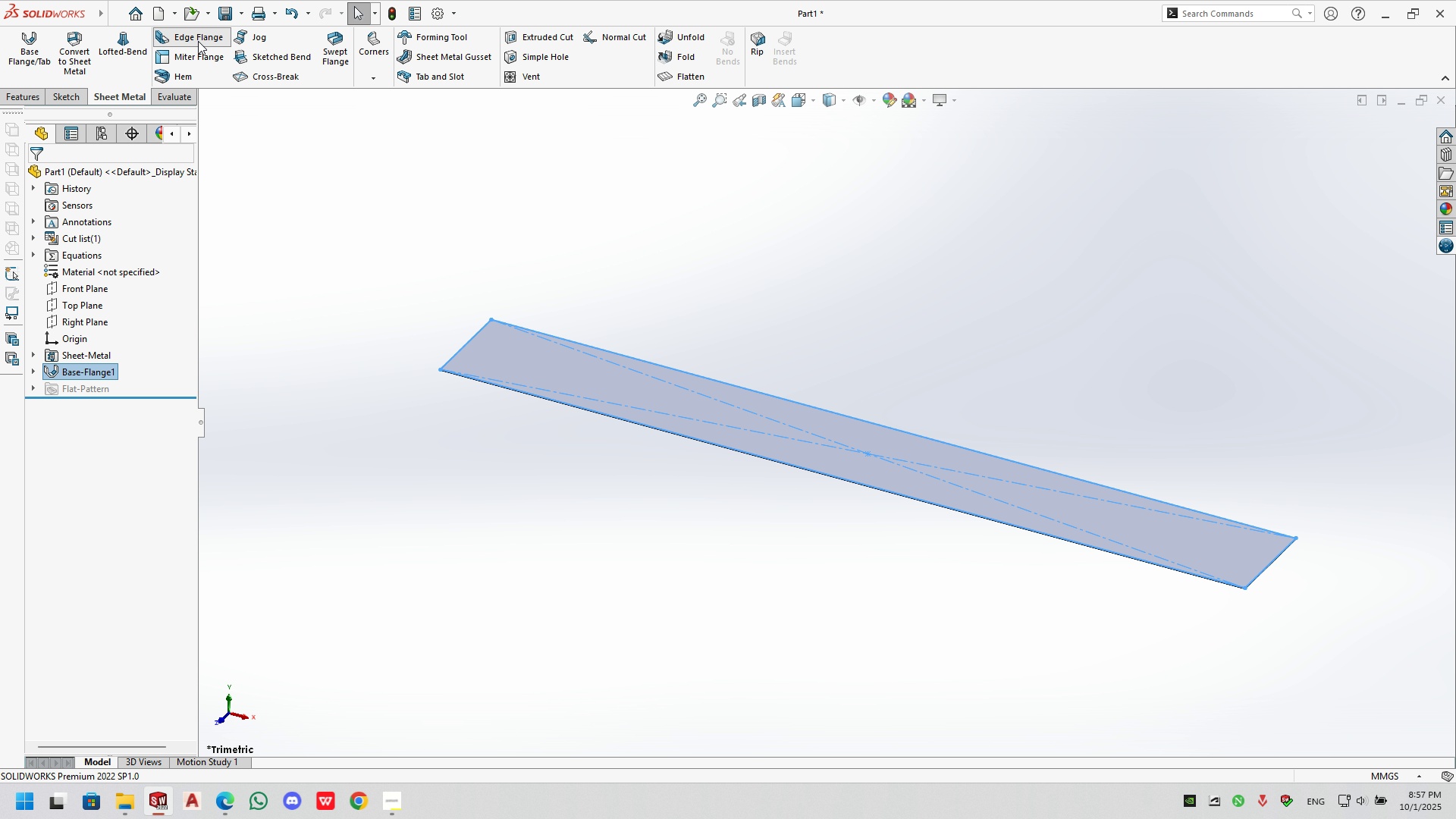 
double_click([198, 41])
 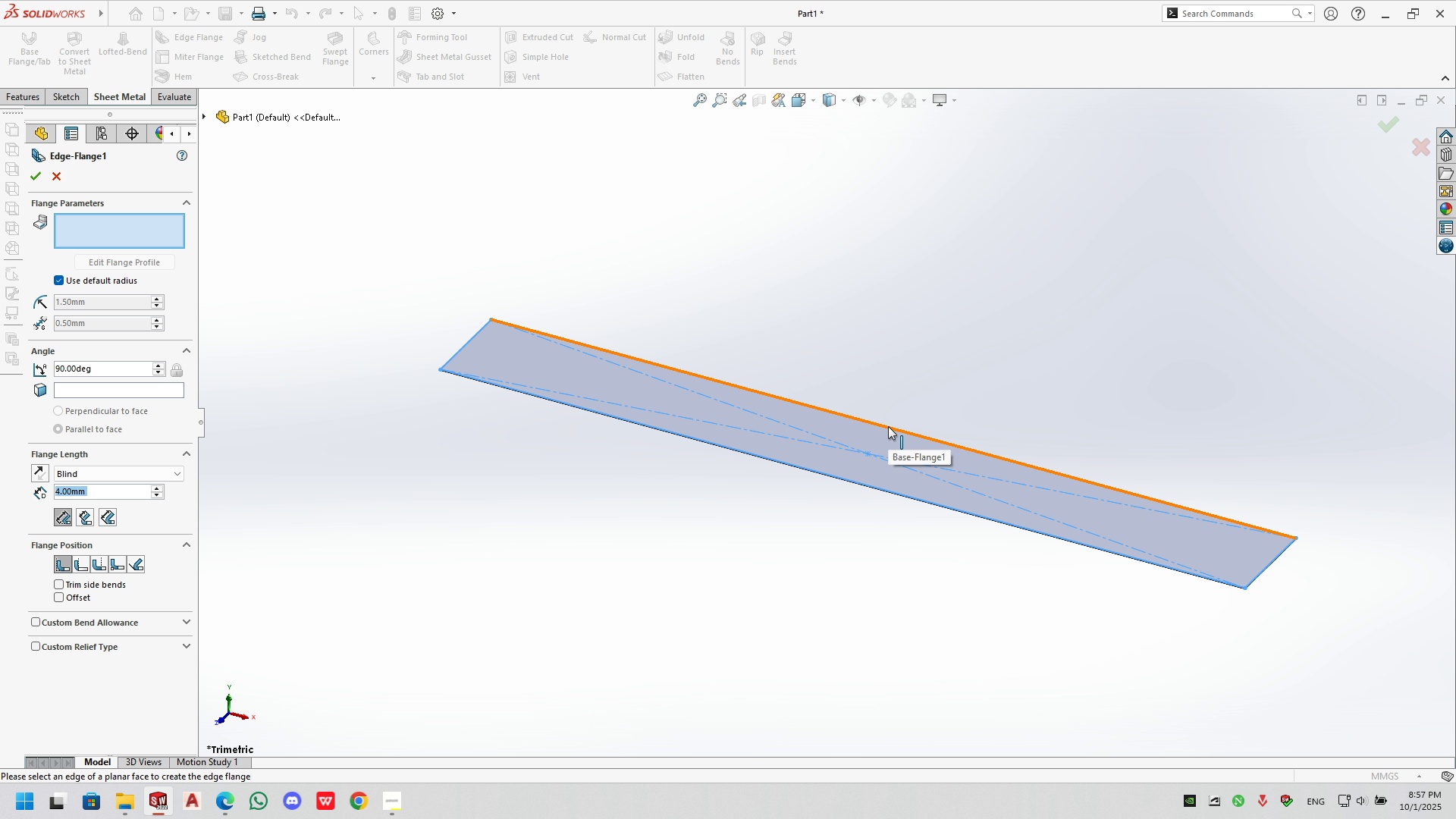 
wait(5.21)
 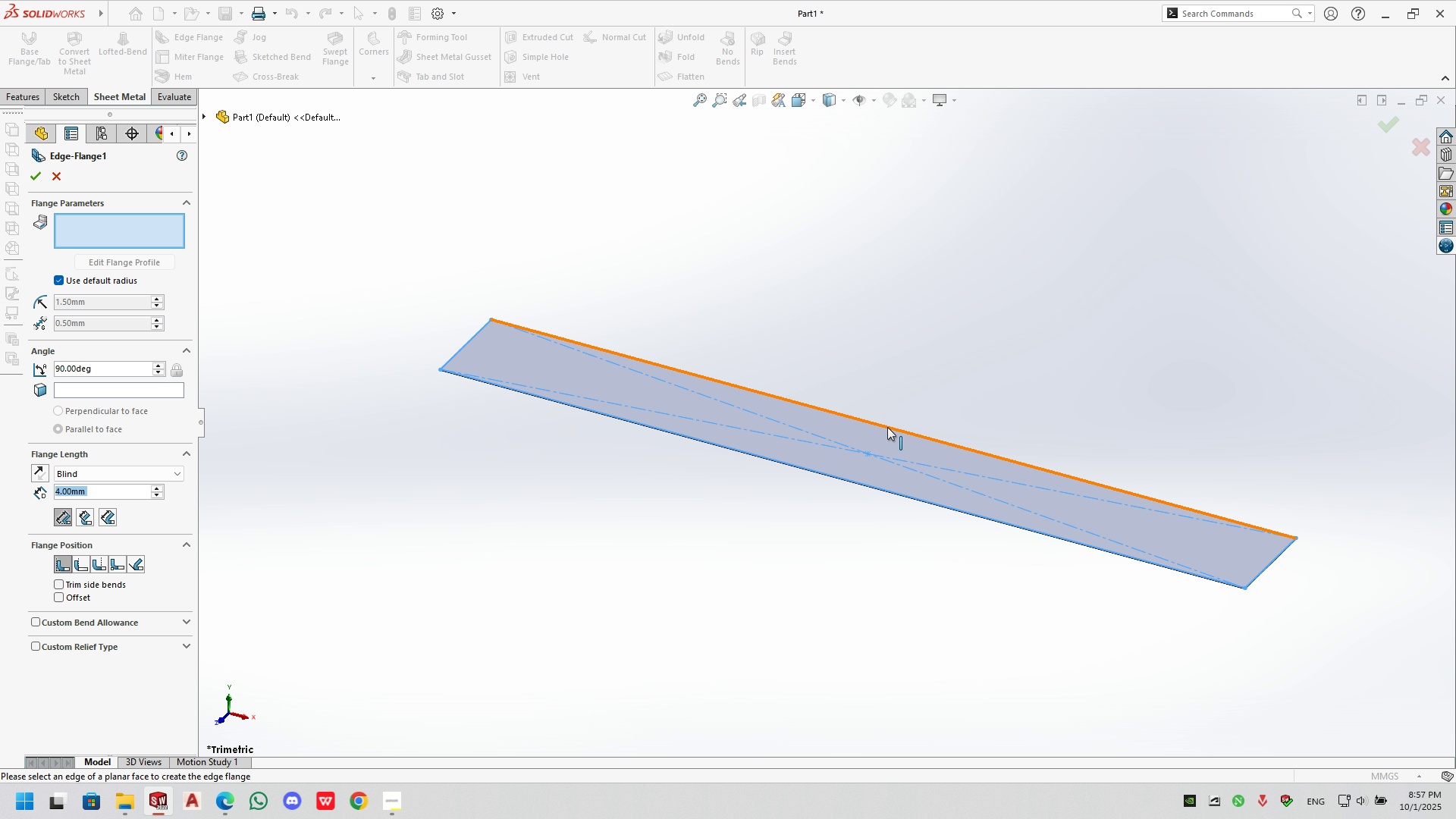 
left_click([888, 426])
 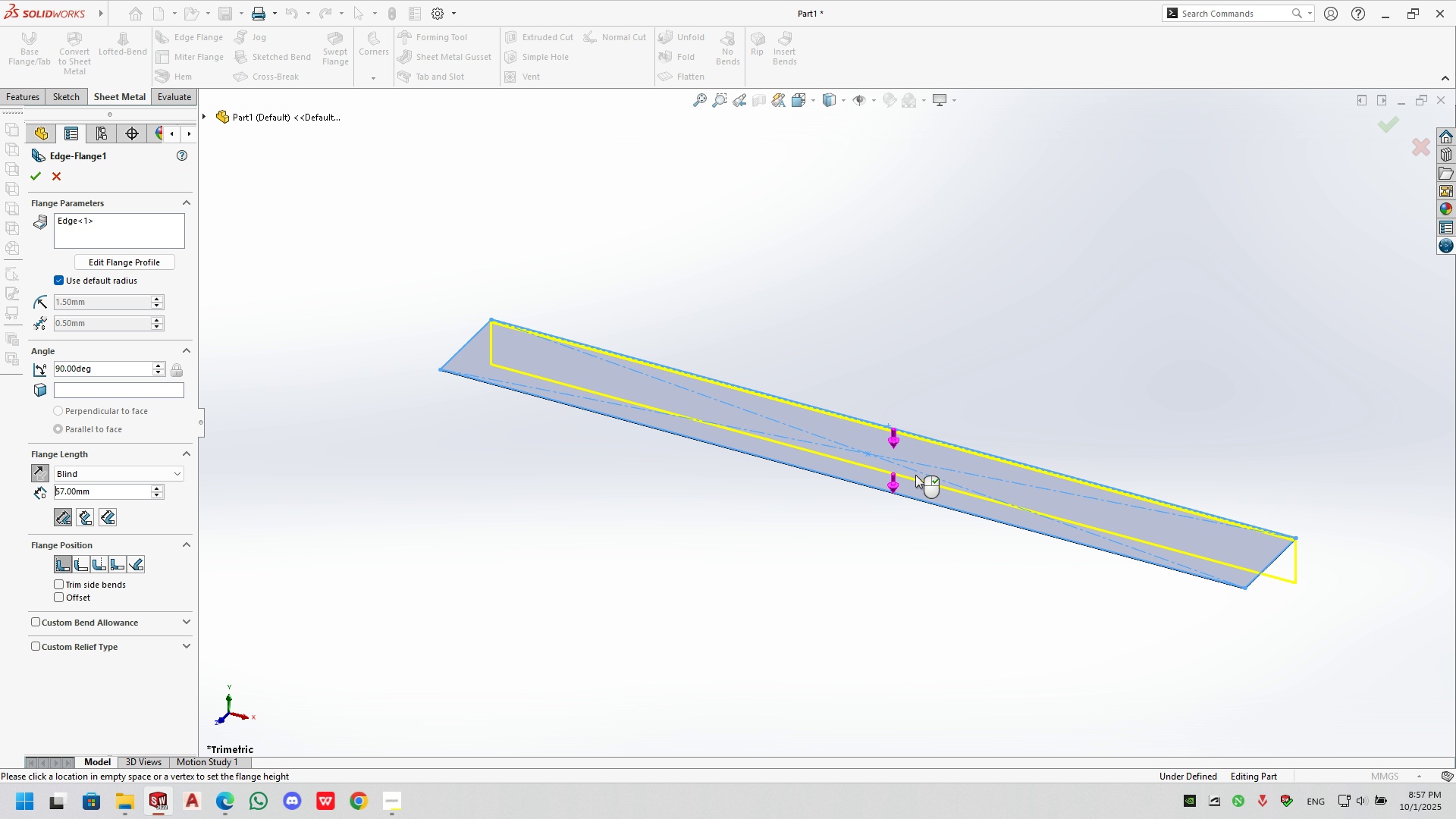 
key(Escape)
 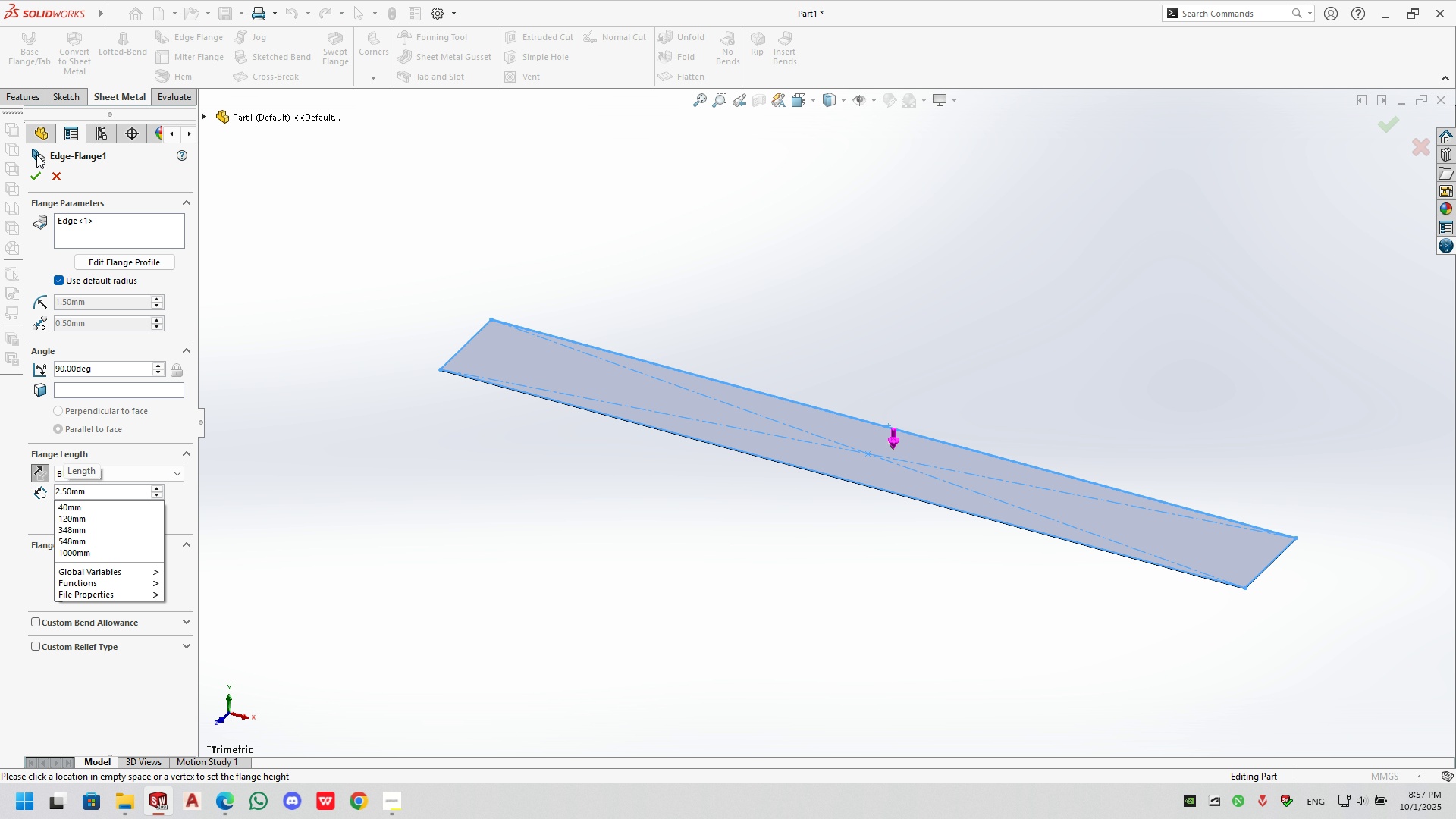 
left_click([62, 179])
 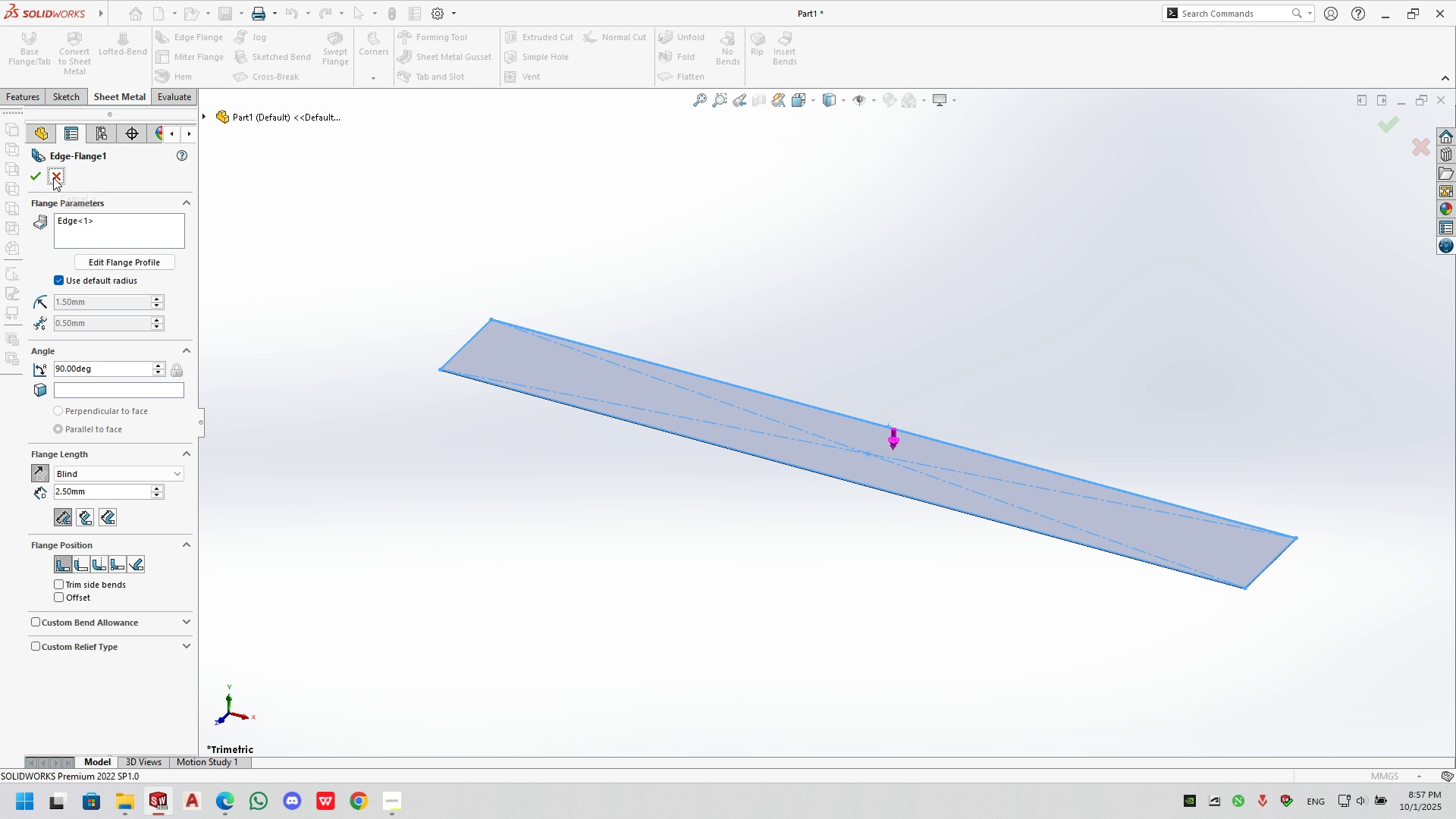 
left_click([53, 177])
 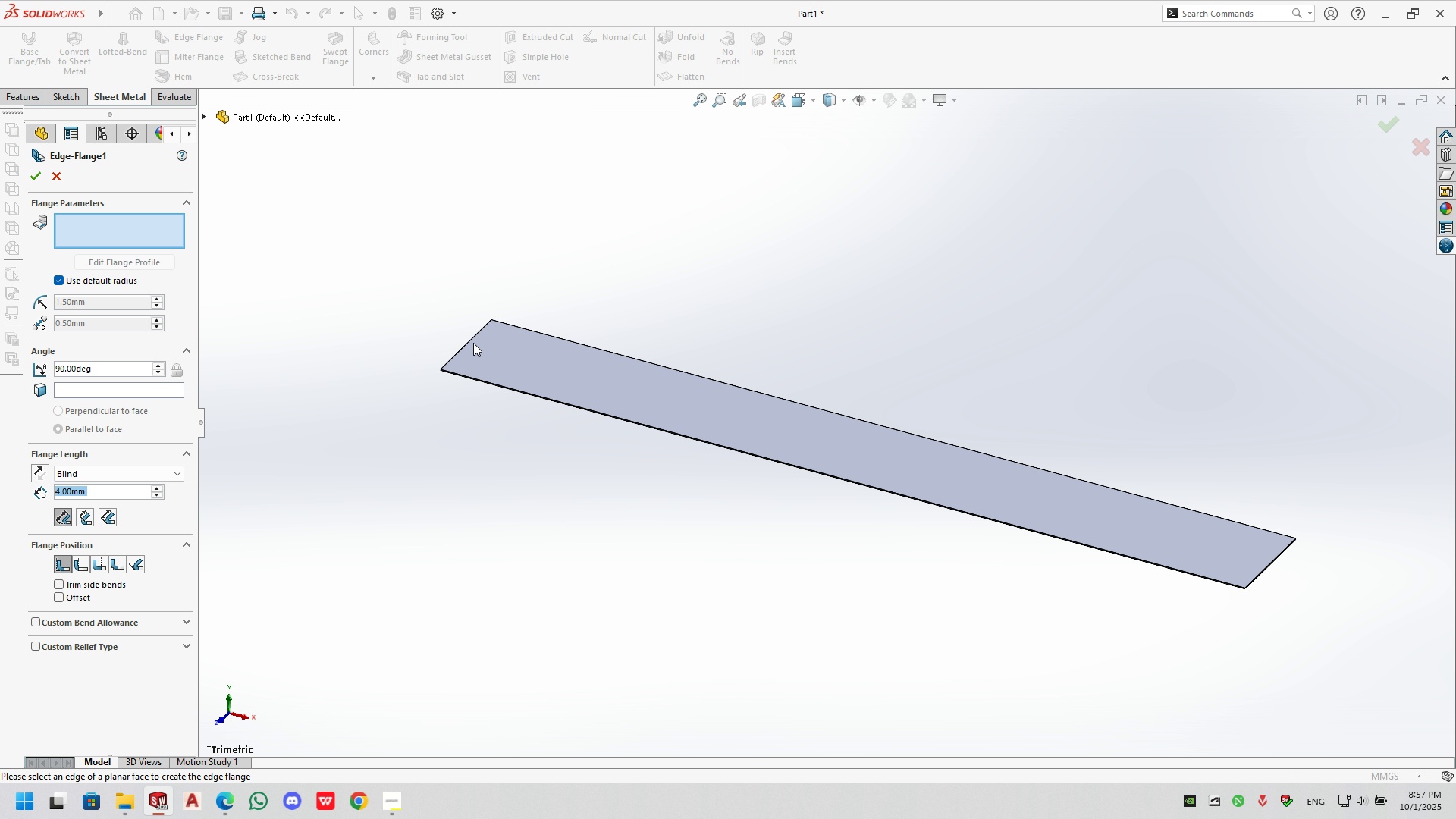 
left_click([469, 337])
 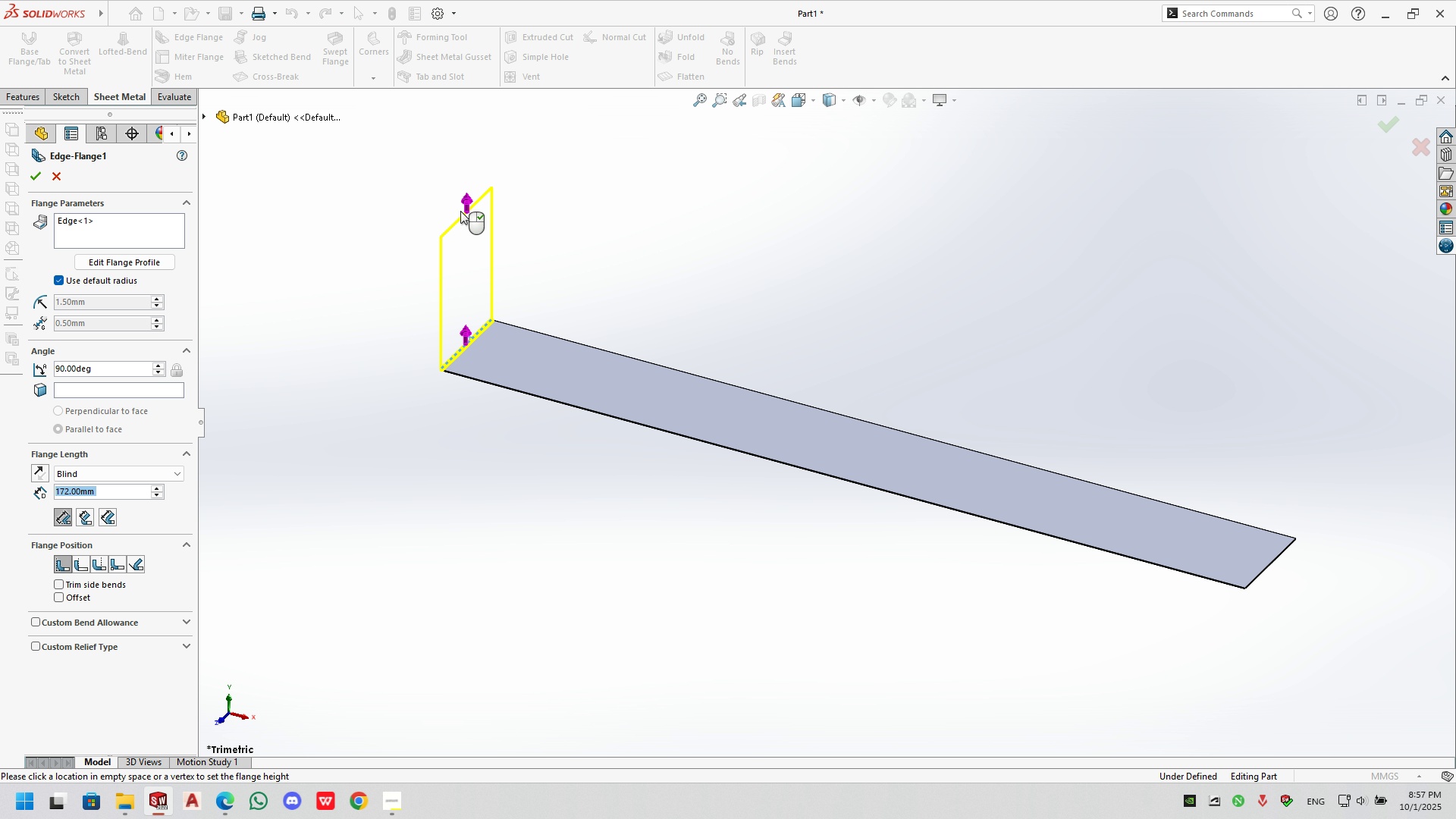 
left_click([460, 211])
 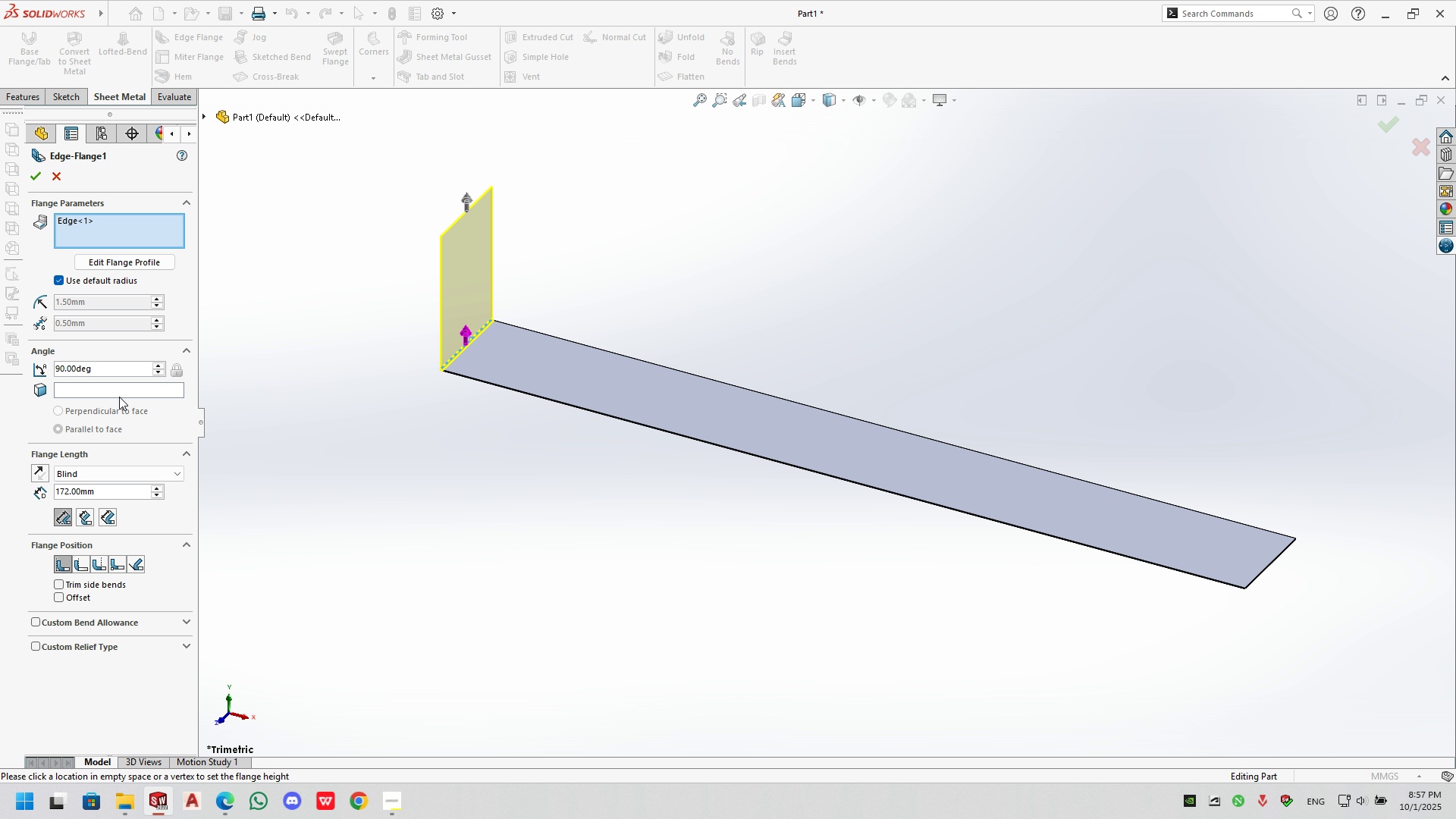 
double_click([102, 488])
 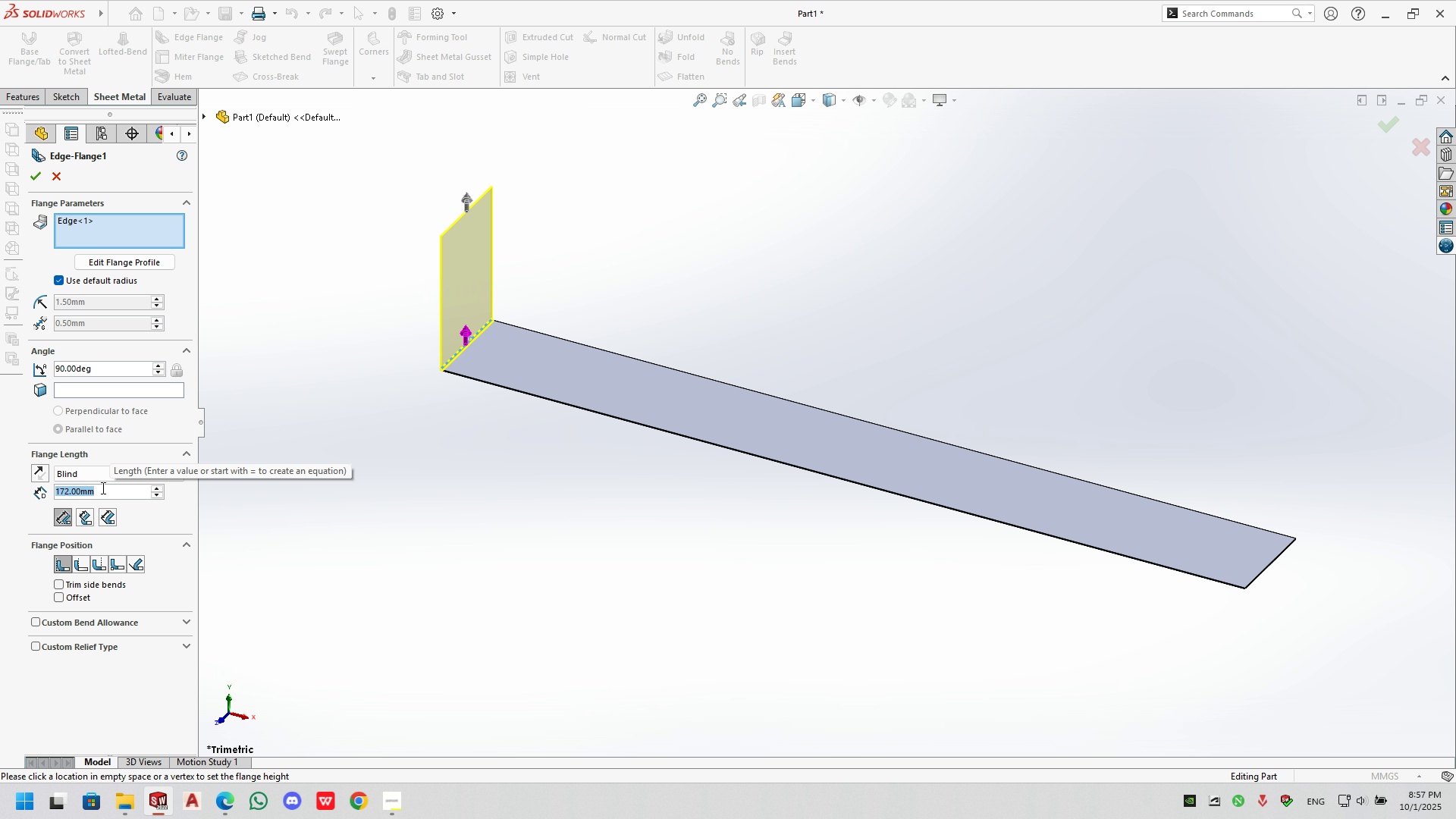 
key(Numpad5)
 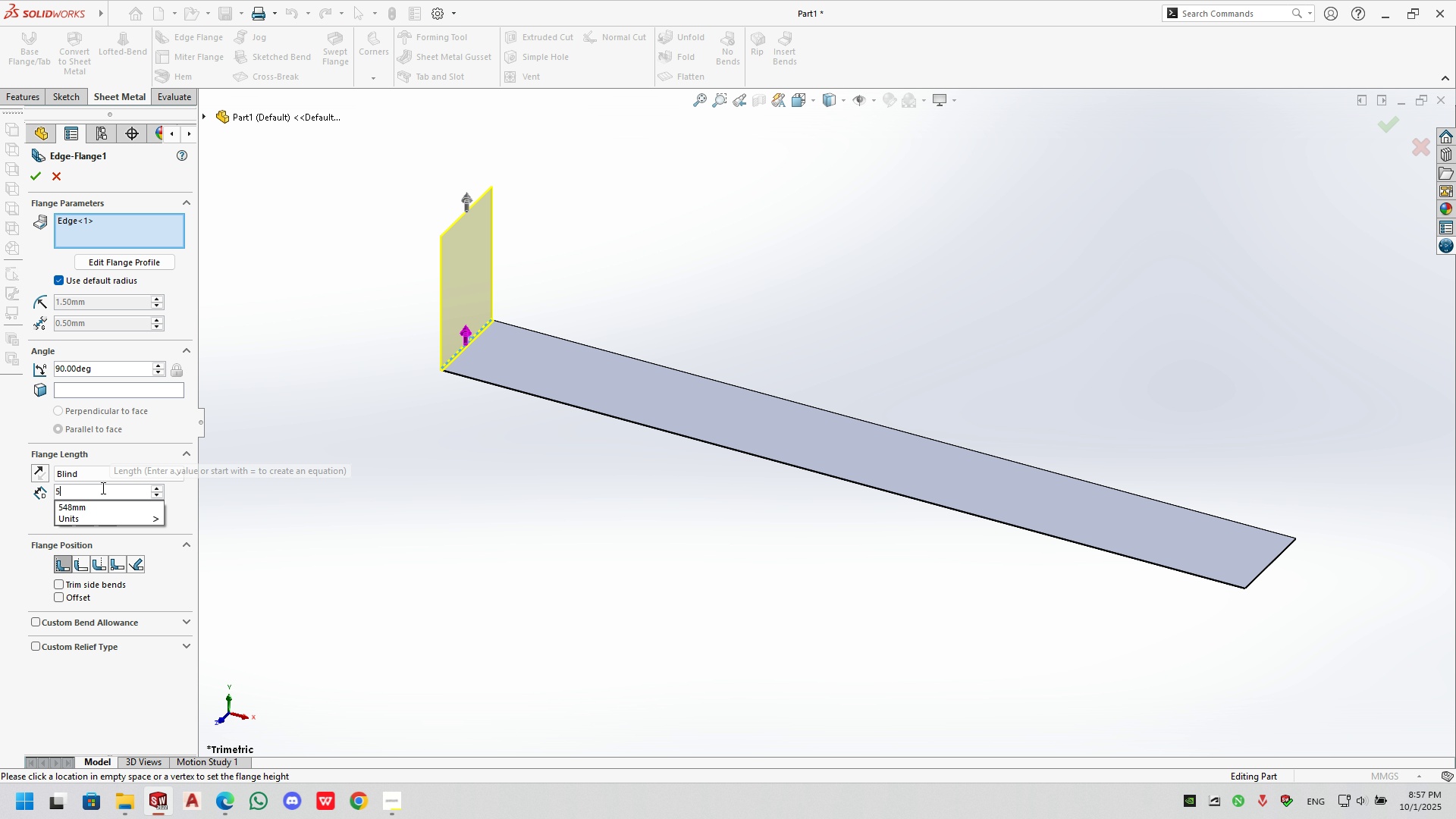 
key(Numpad0)
 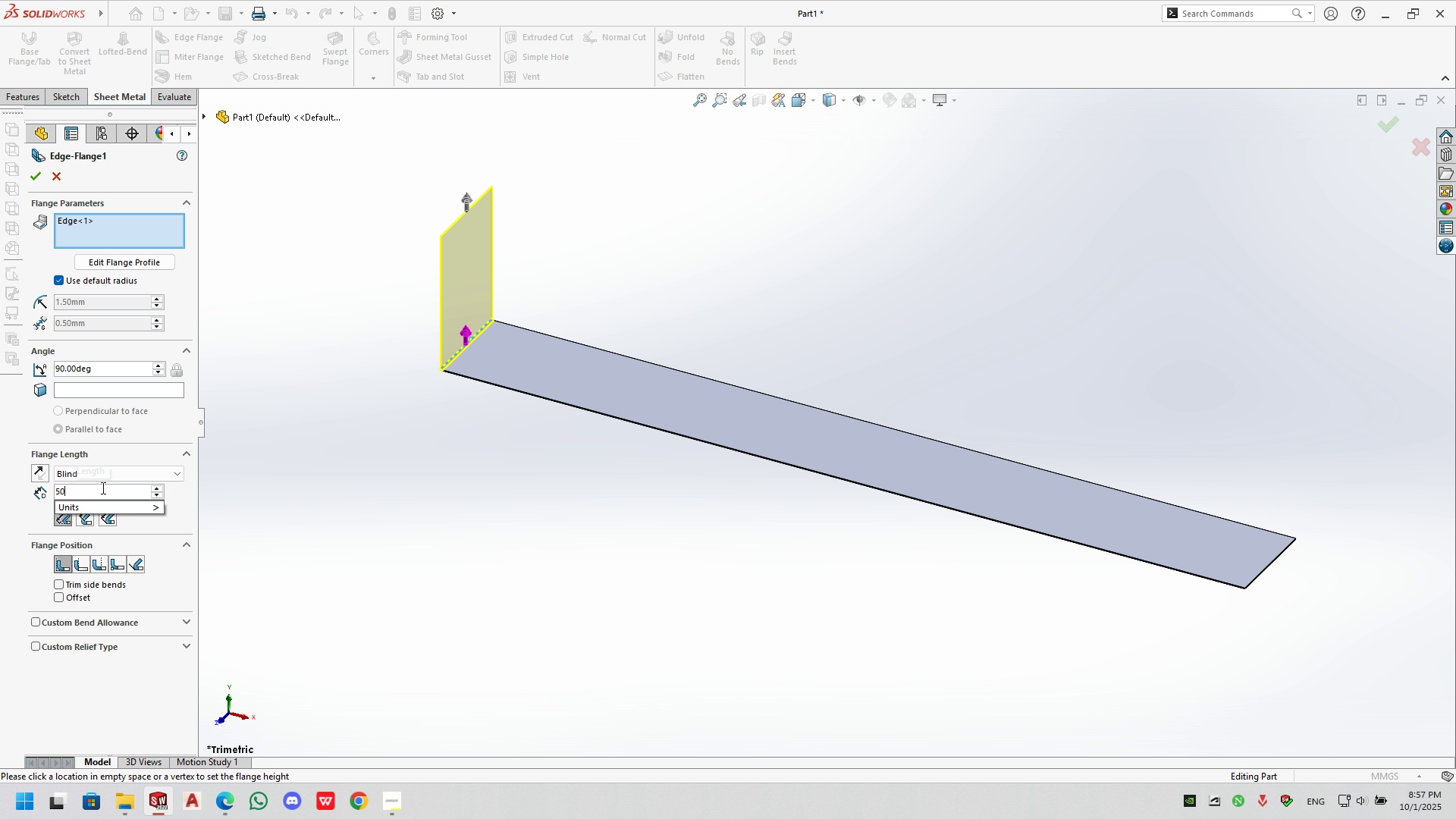 
key(Numpad0)
 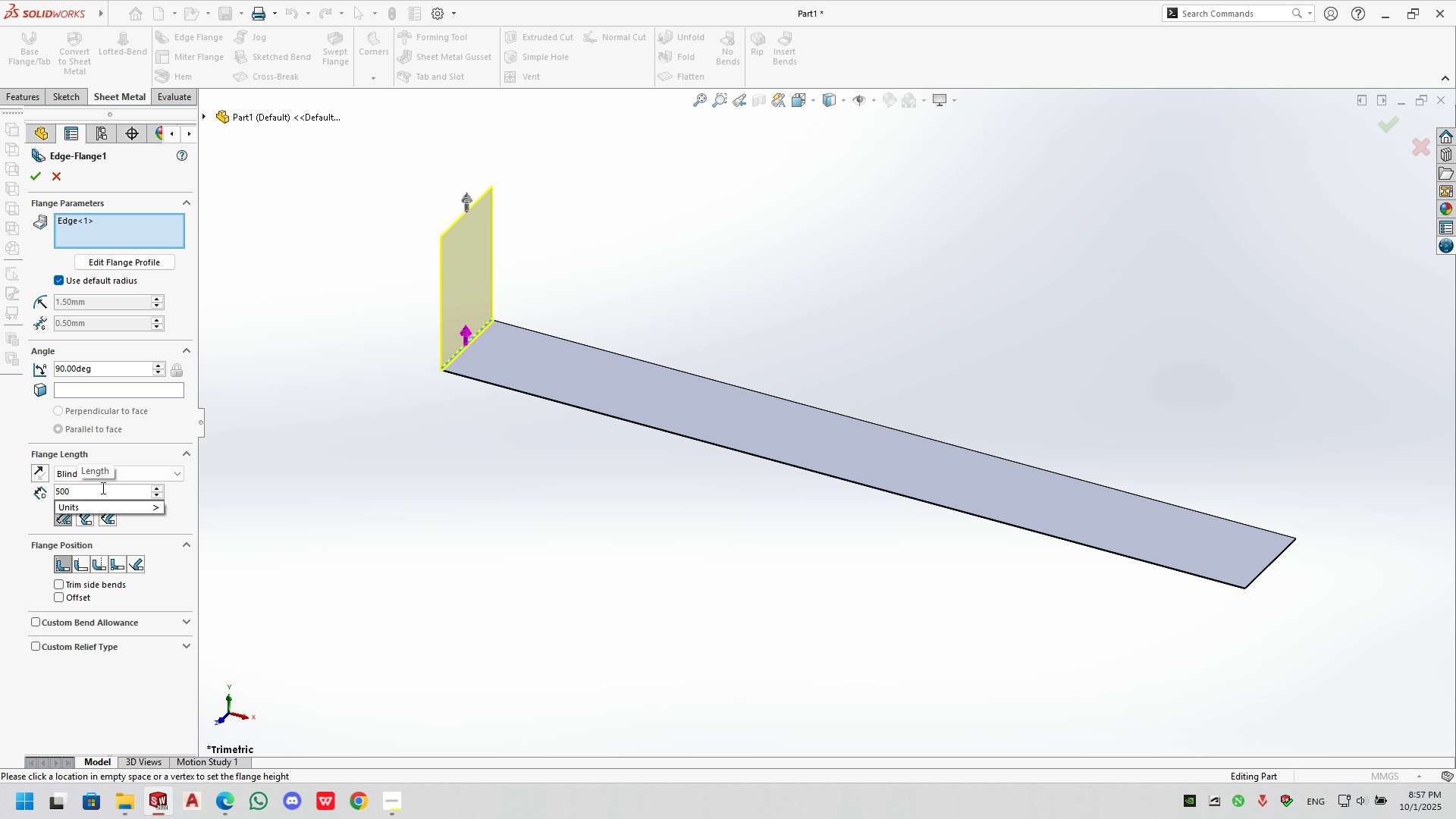 
key(Meta+MetaLeft)
 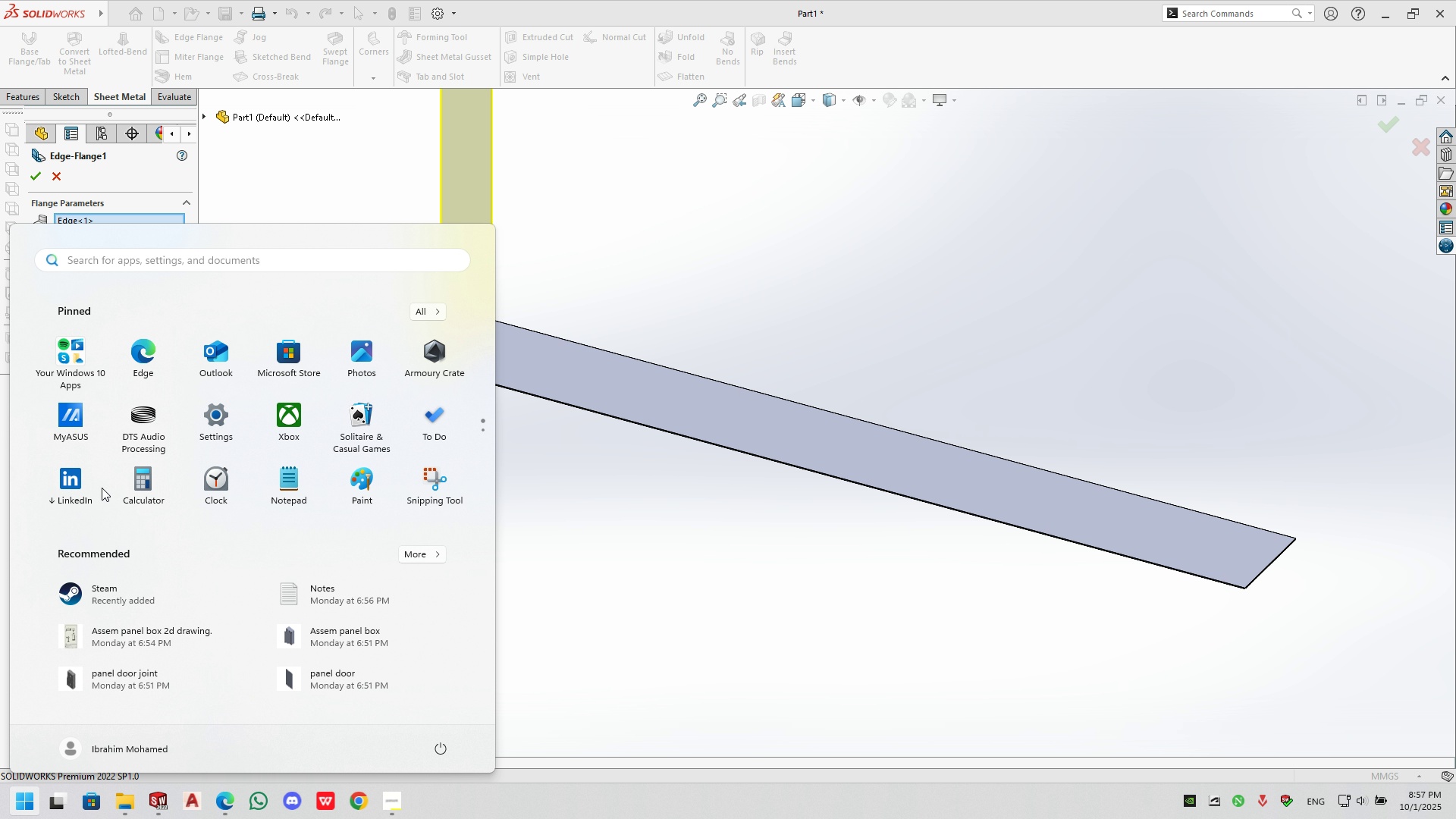 
type(cal)
 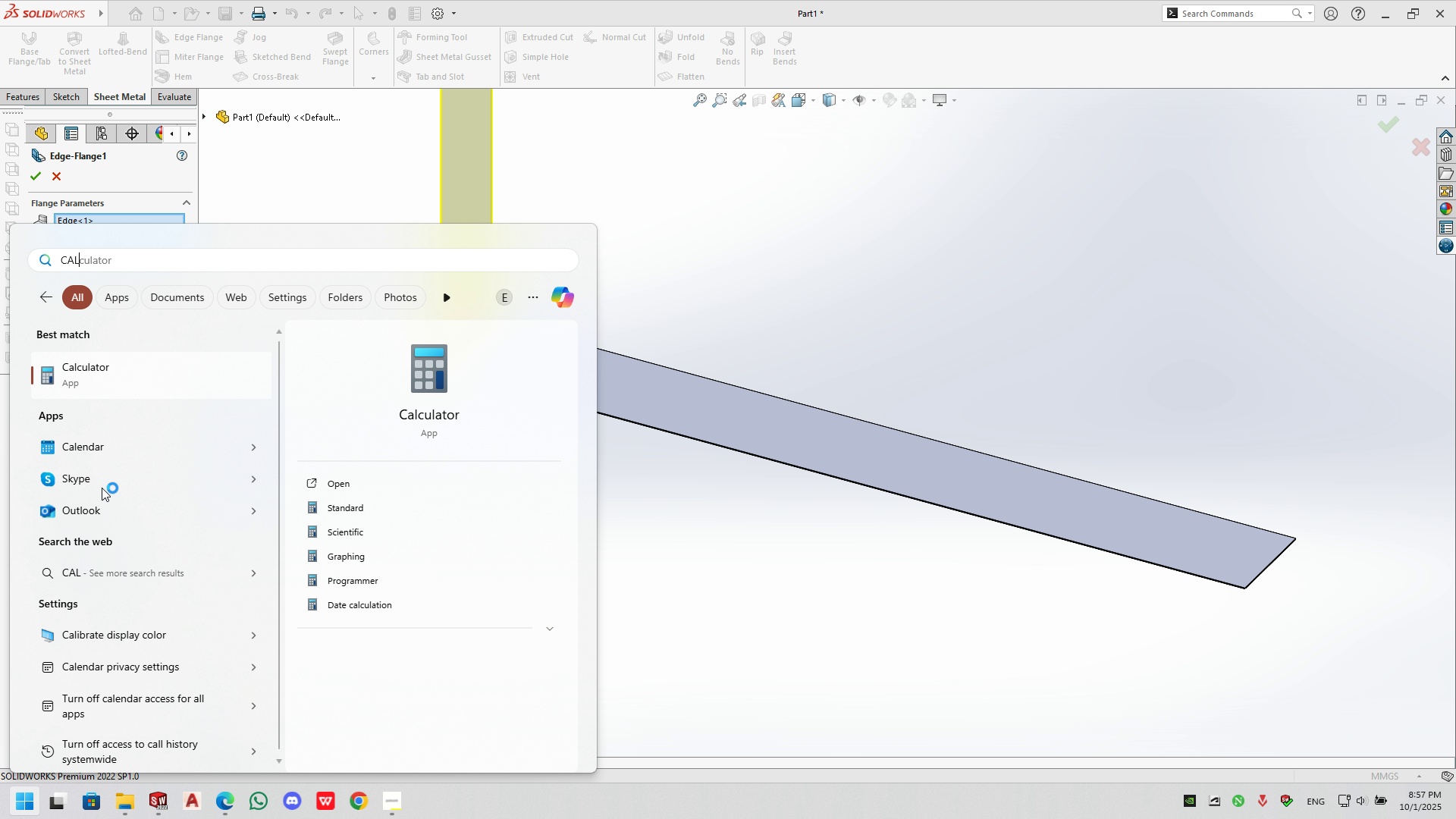 
key(Enter)
 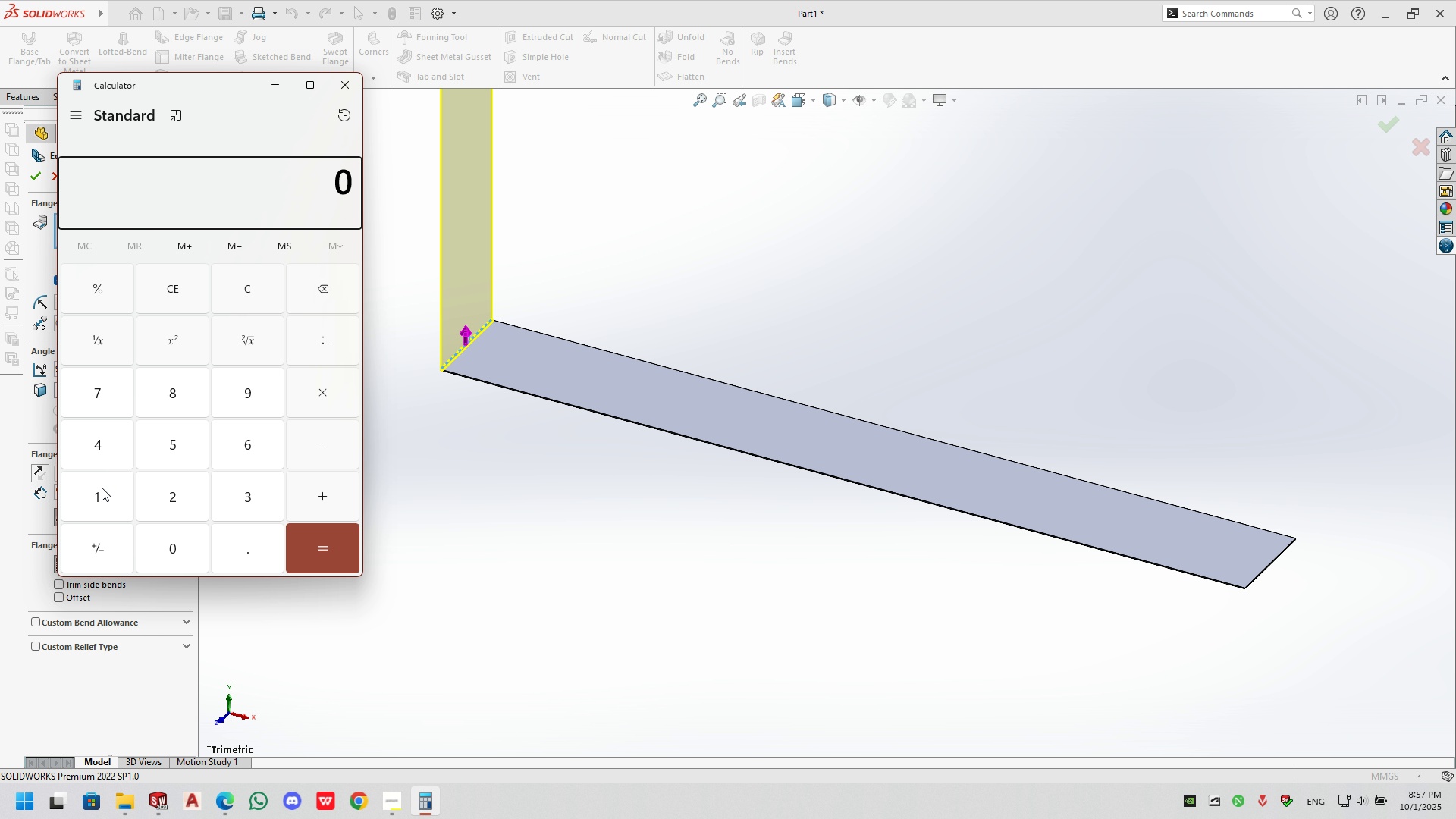 
key(Numpad8)
 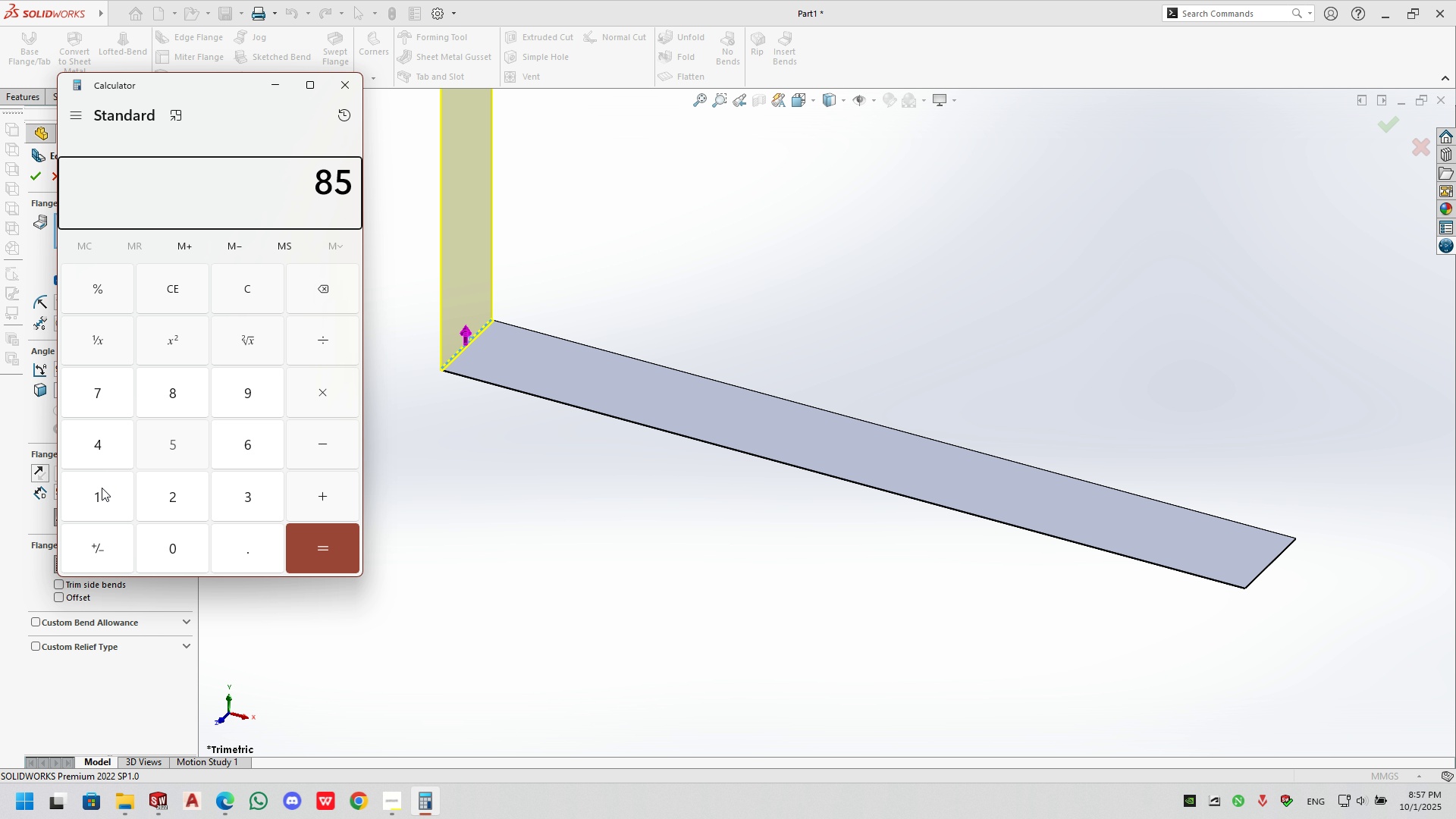 
key(Numpad5)
 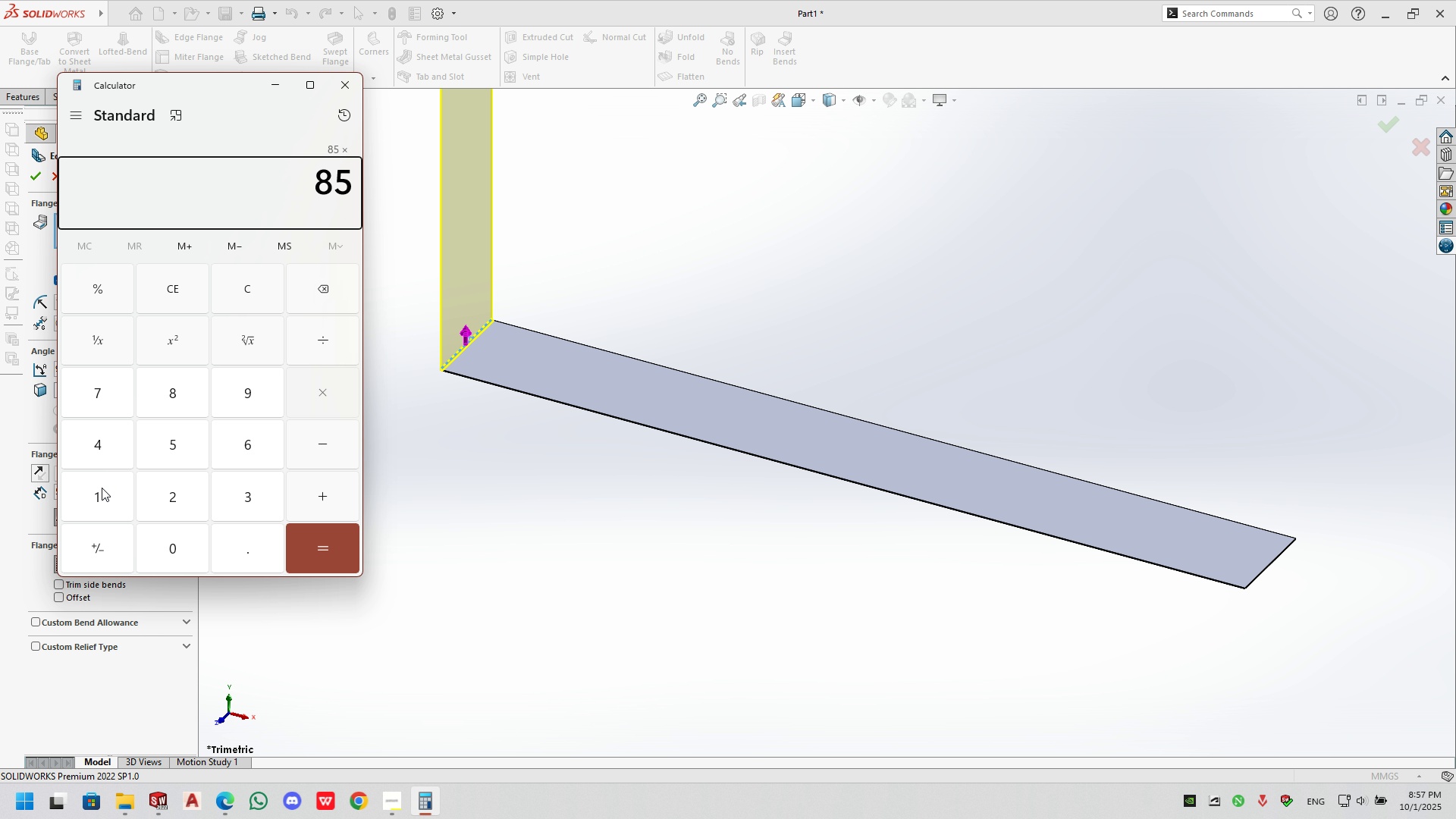 
key(NumpadMultiply)
 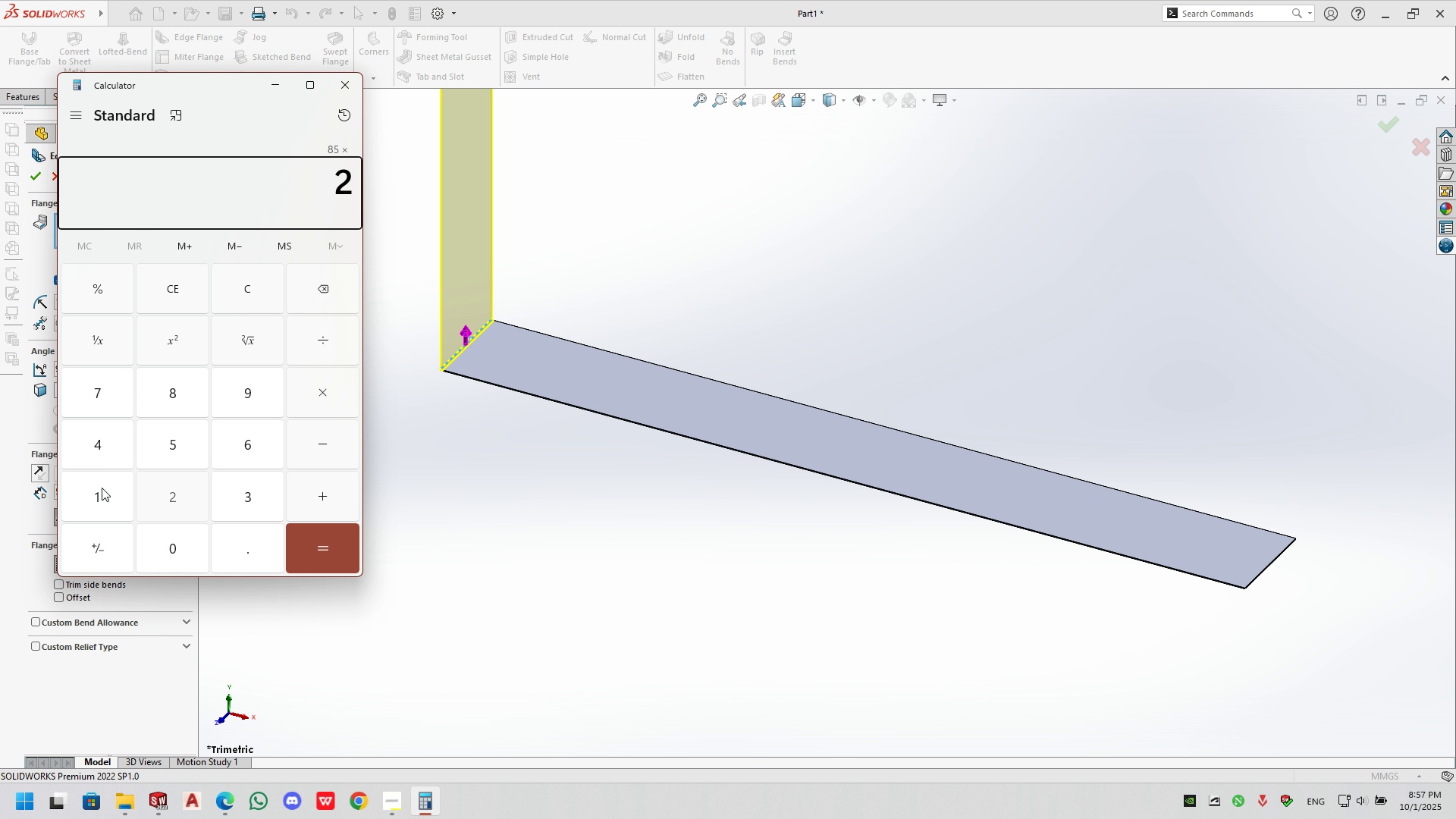 
key(Numpad2)
 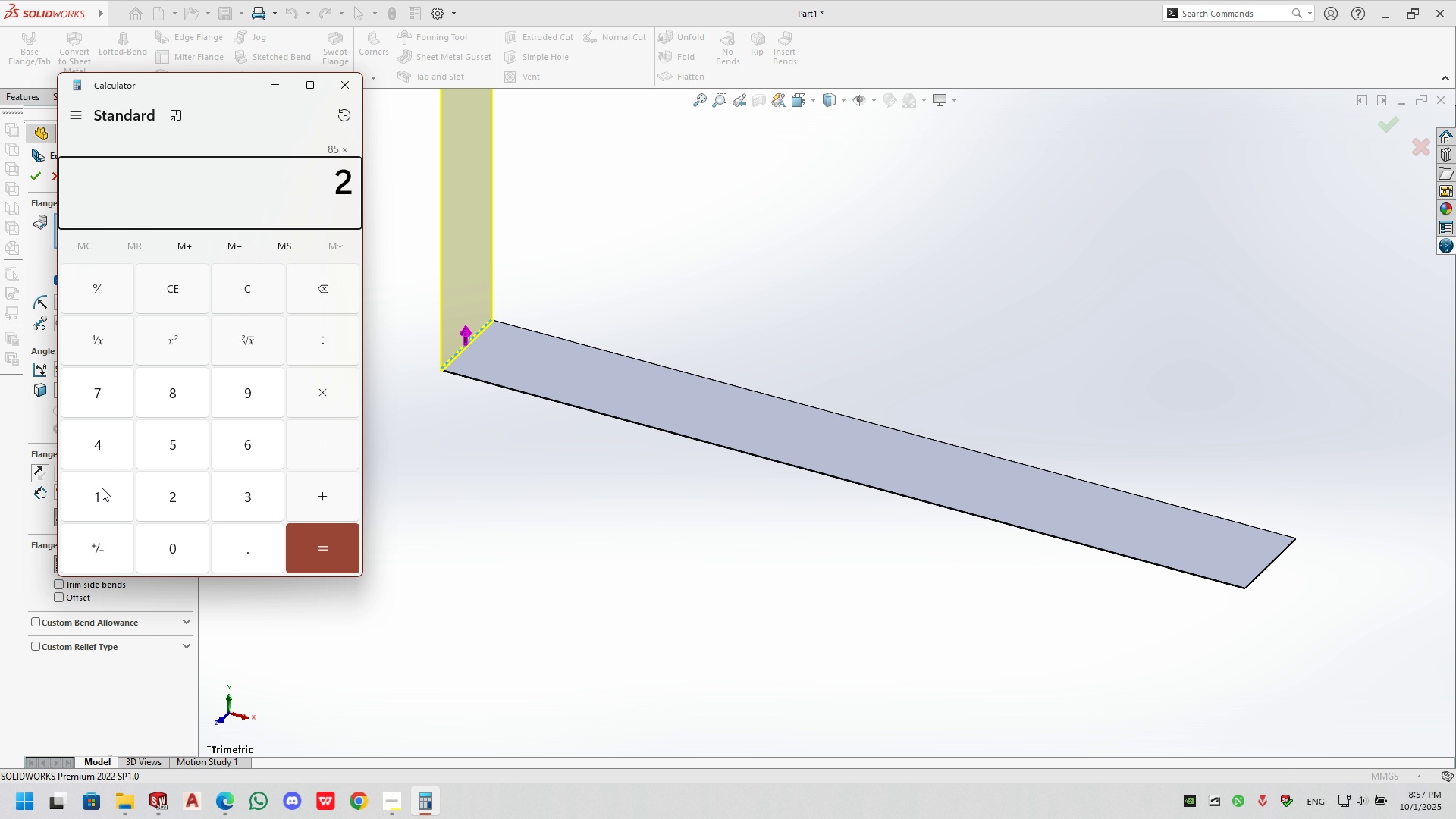 
wait(8.7)
 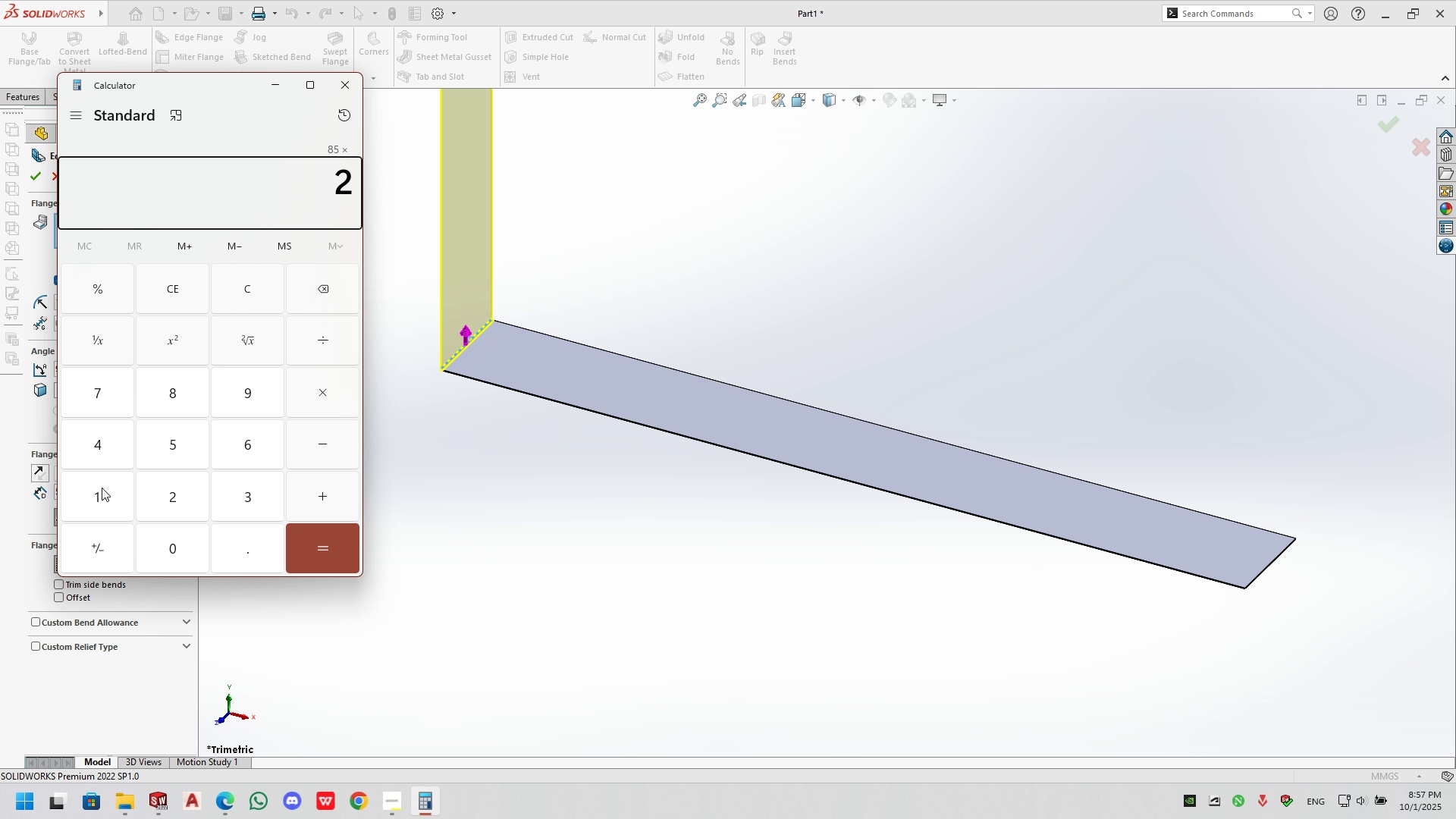 
key(Enter)
 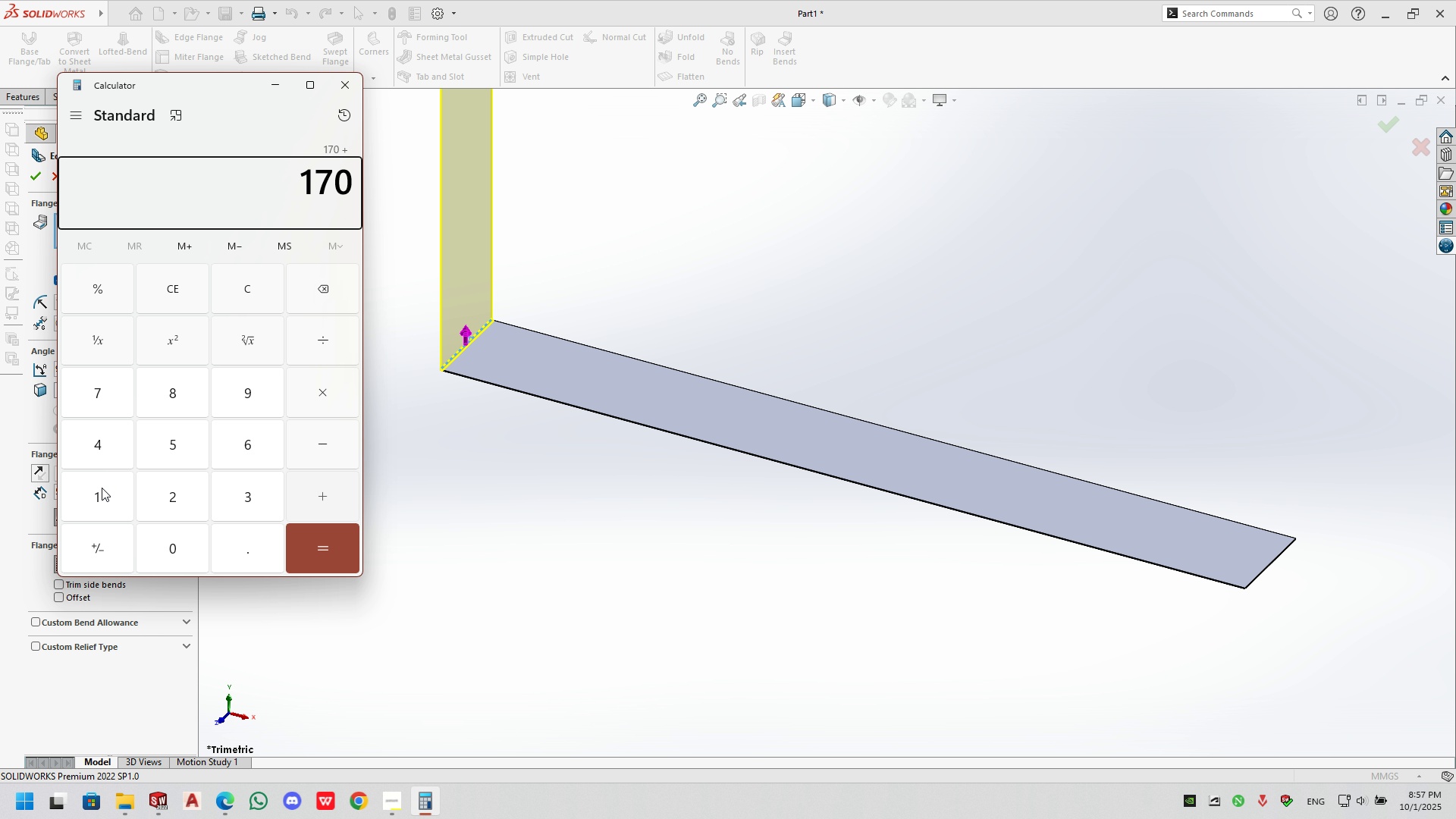 
key(Shift+Equal)
 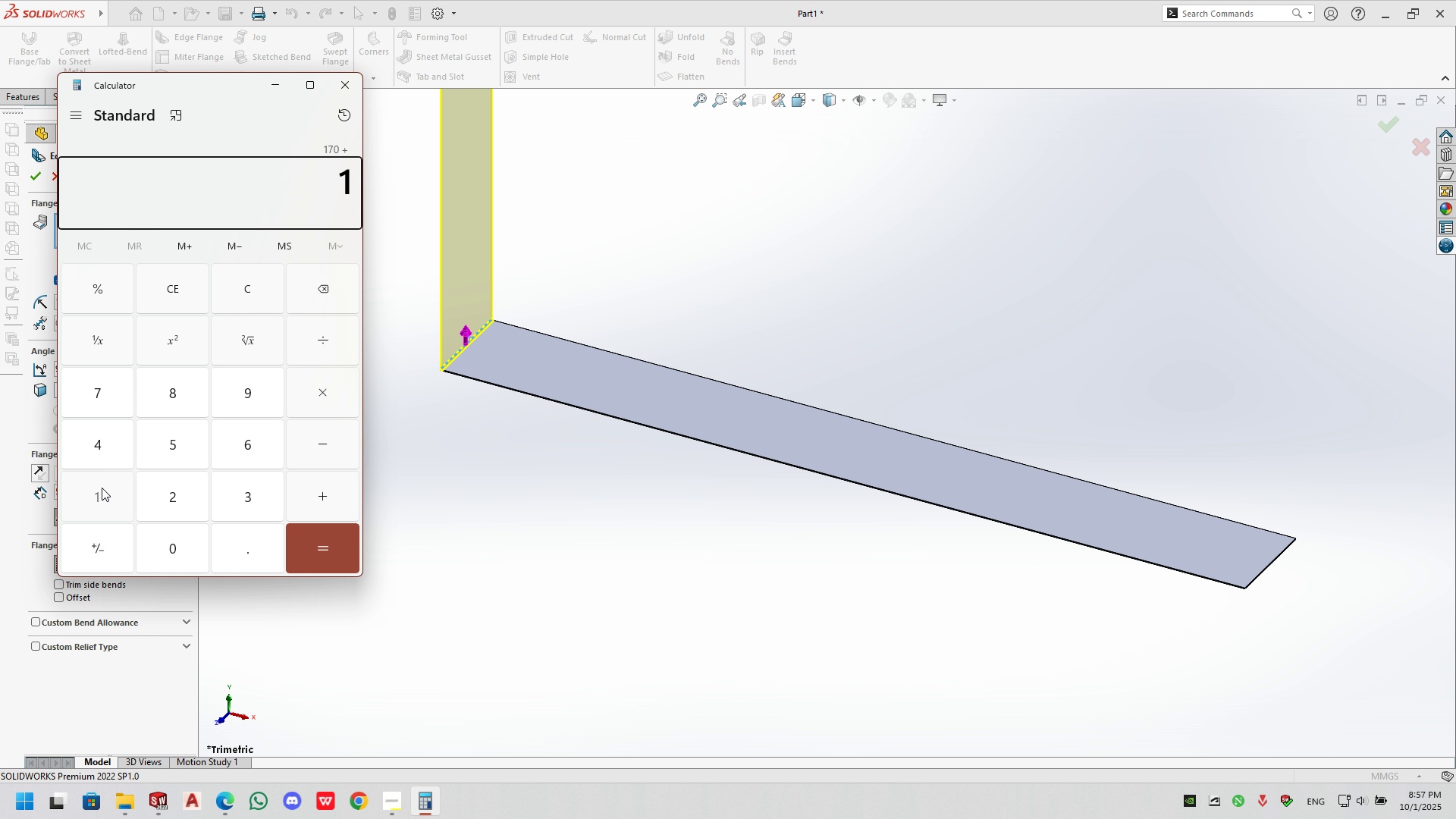 
key(Numpad1)
 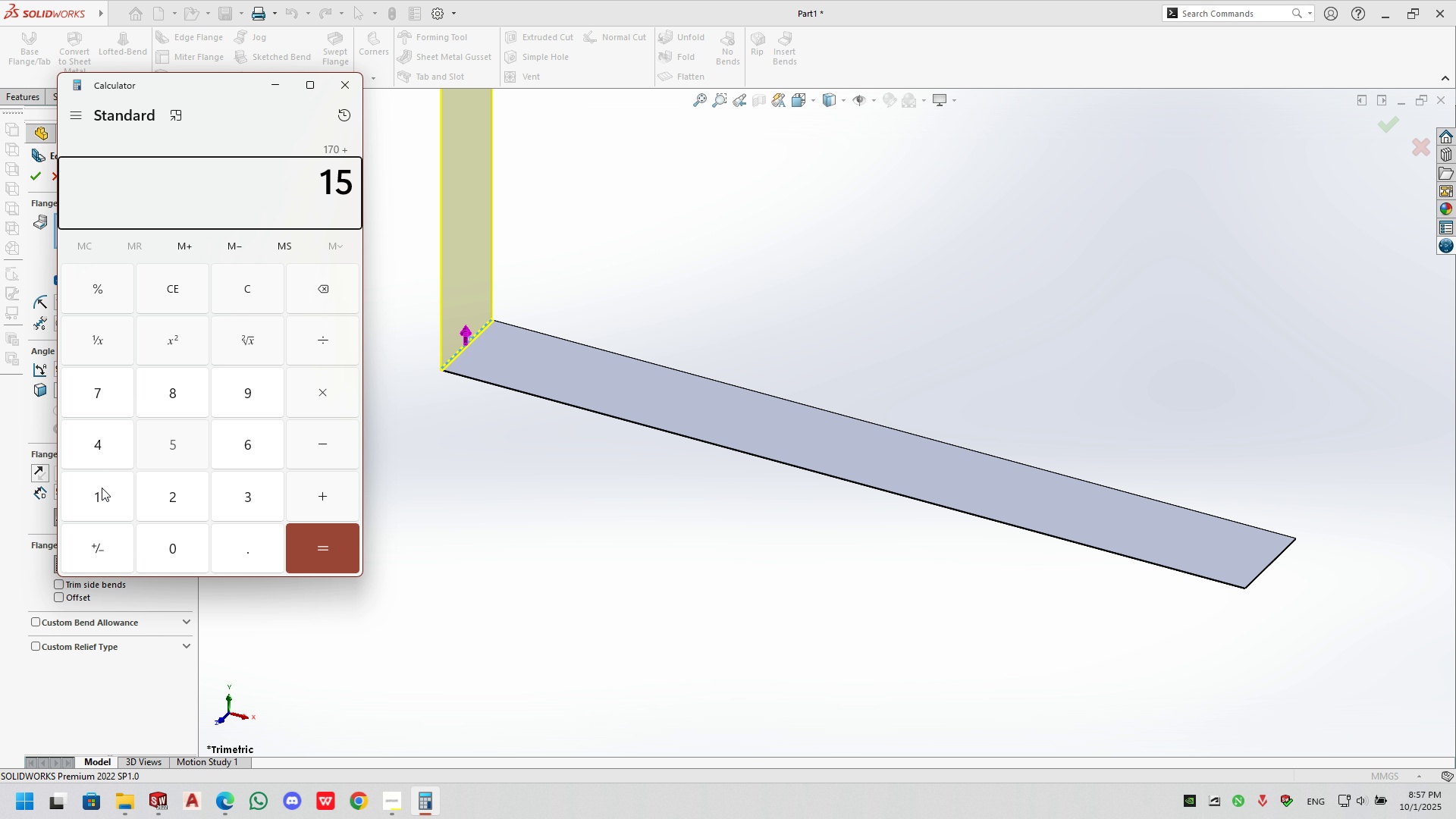 
key(Numpad5)
 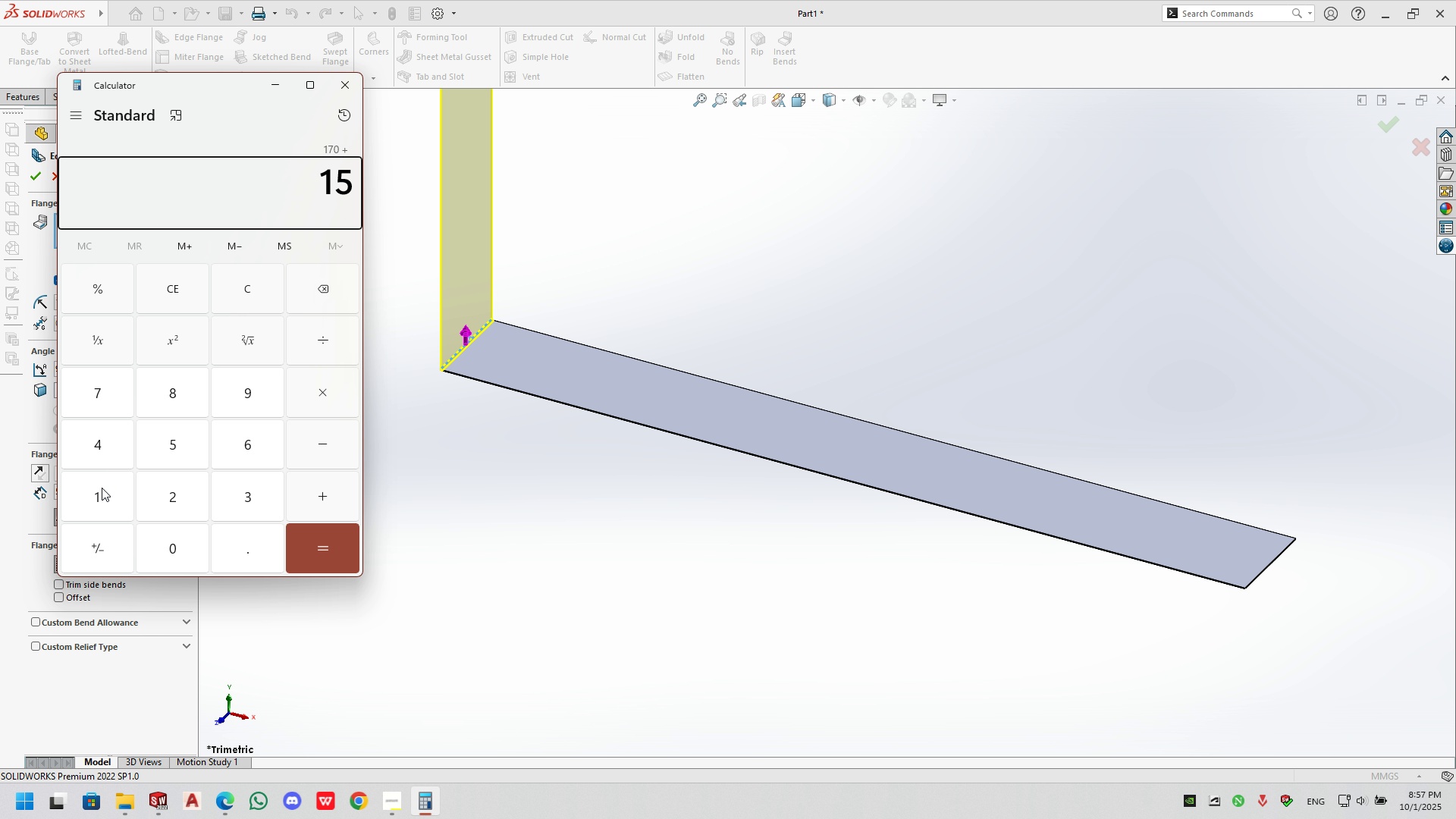 
key(Numpad8)
 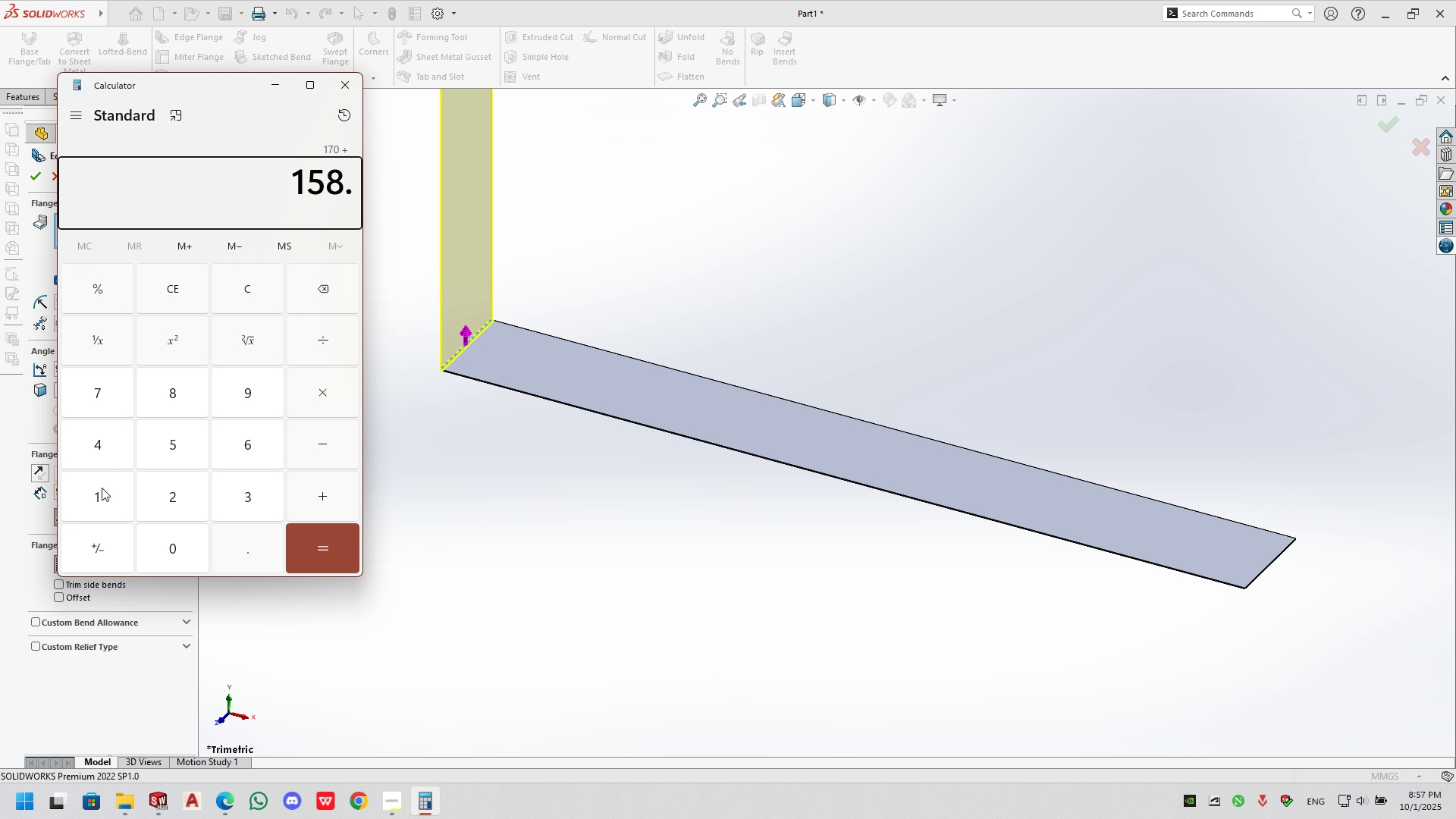 
key(NumpadDecimal)
 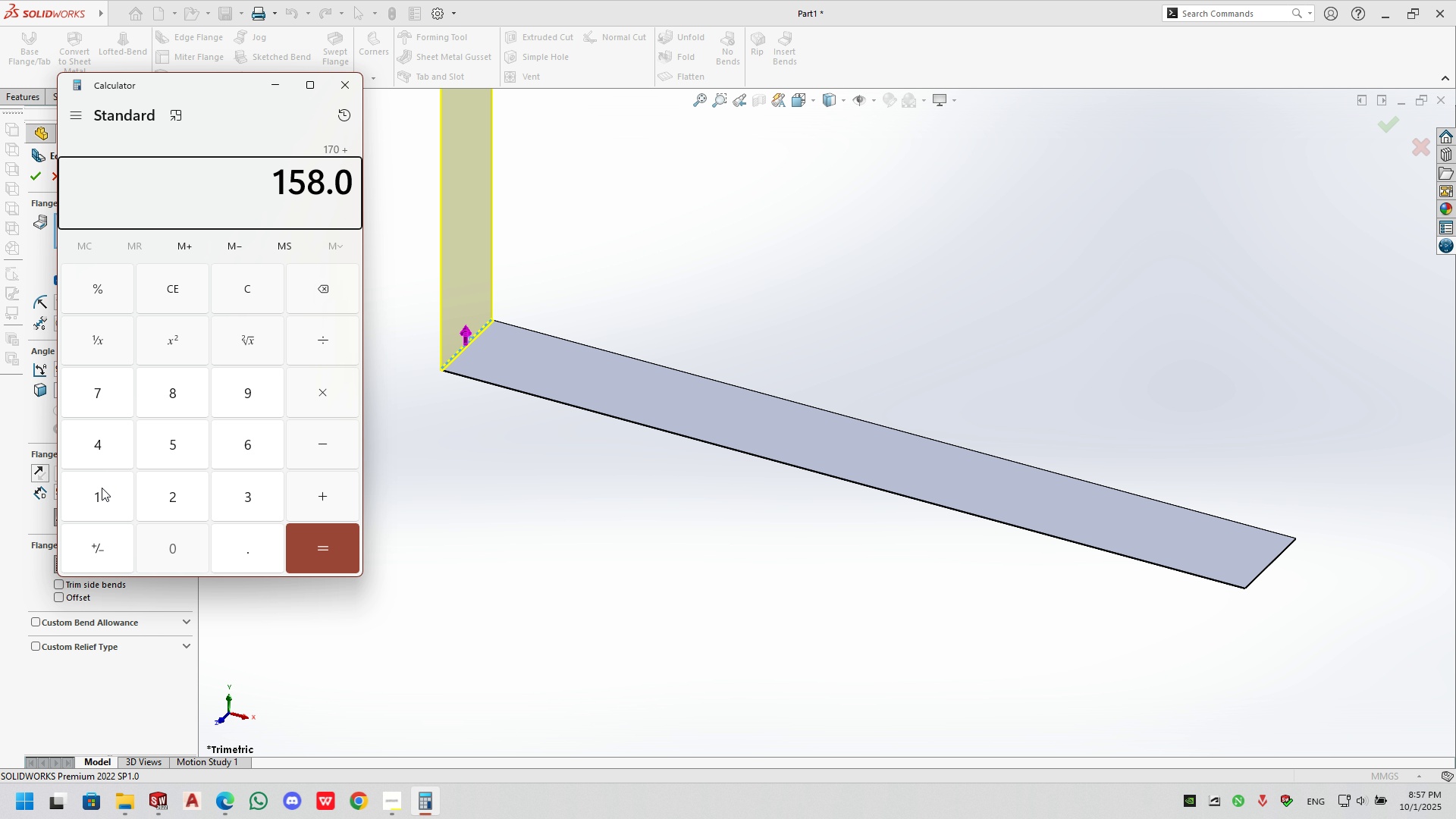 
key(Numpad0)
 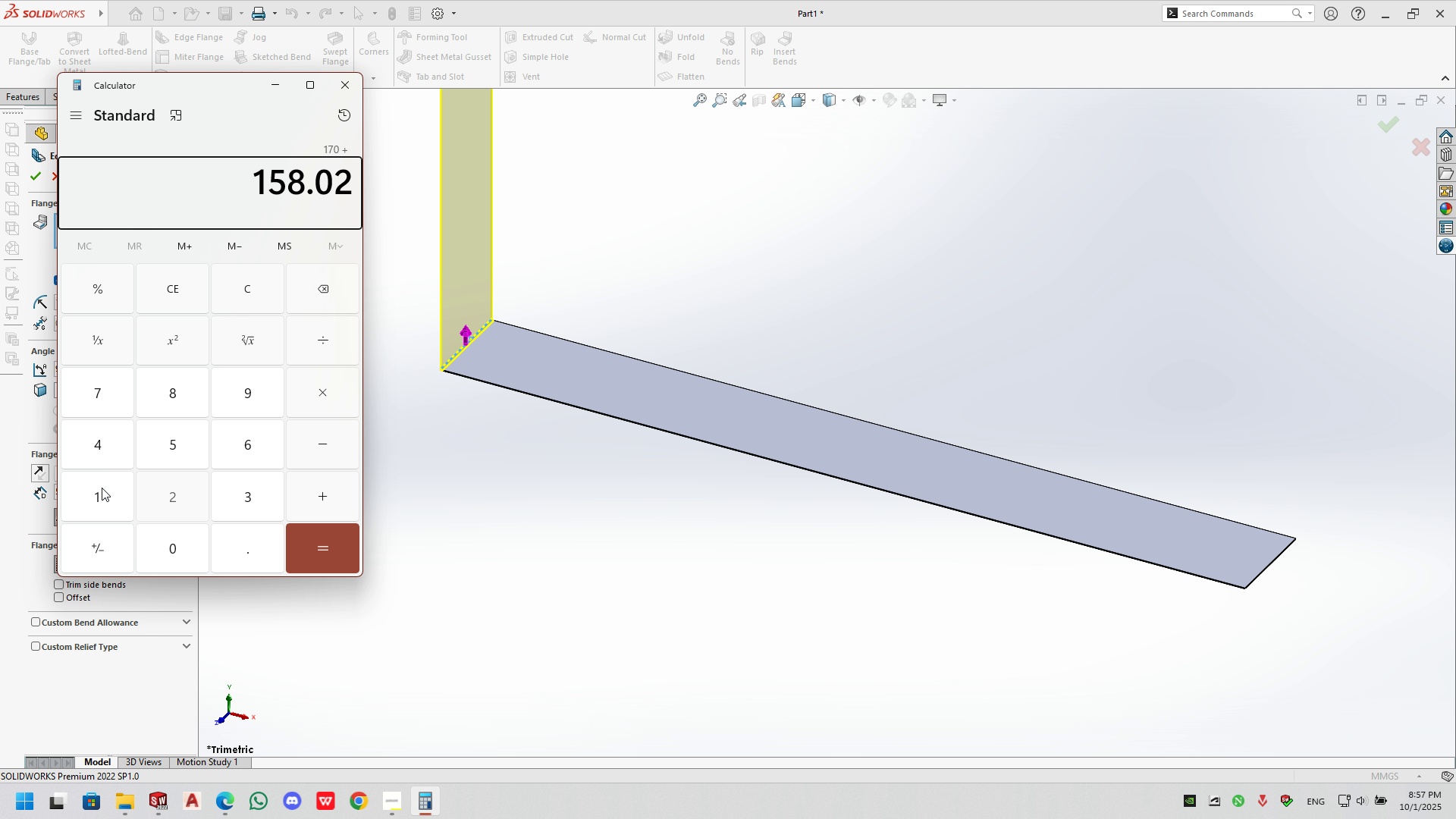 
key(Numpad2)
 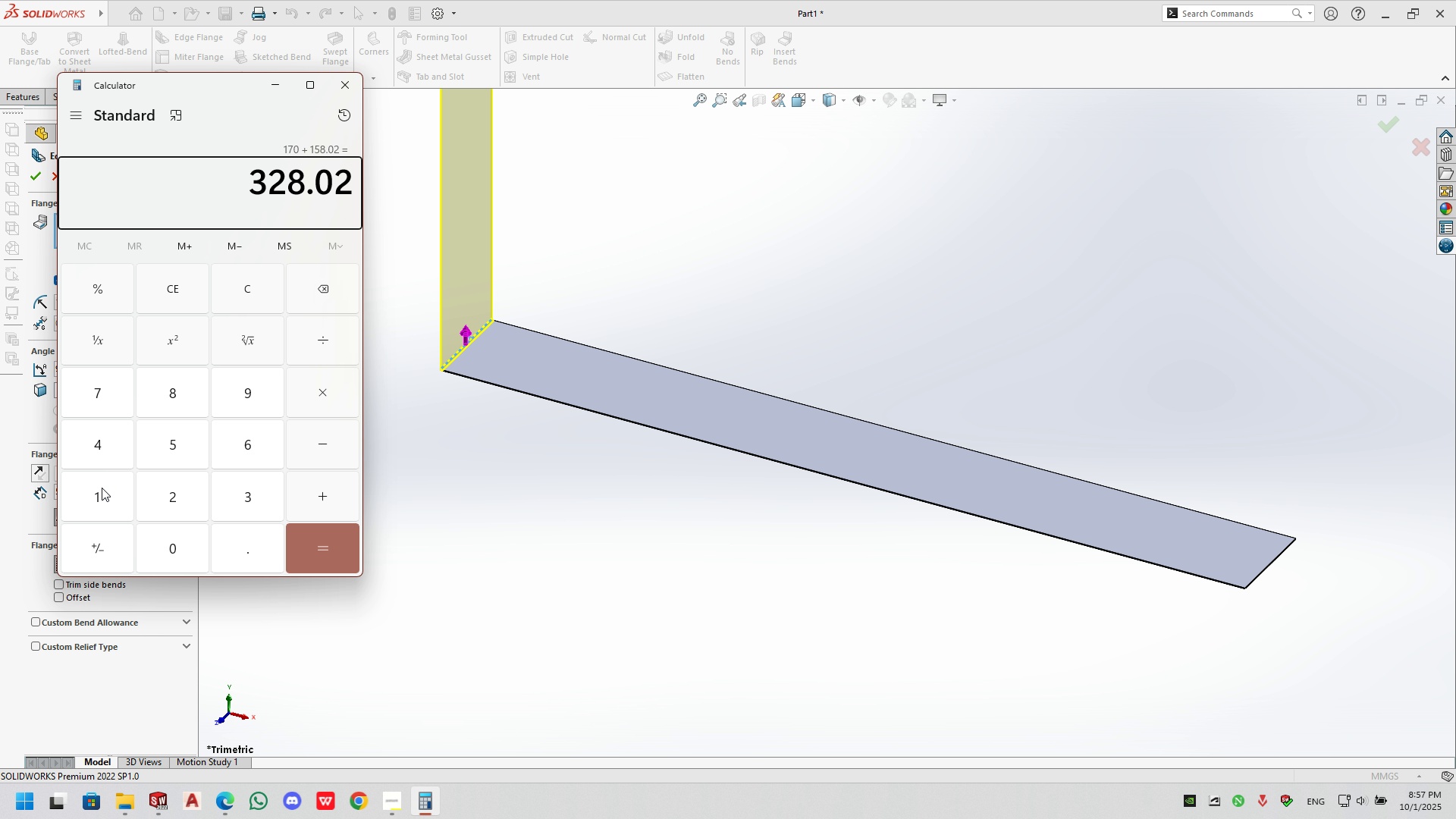 
key(NumpadEnter)
 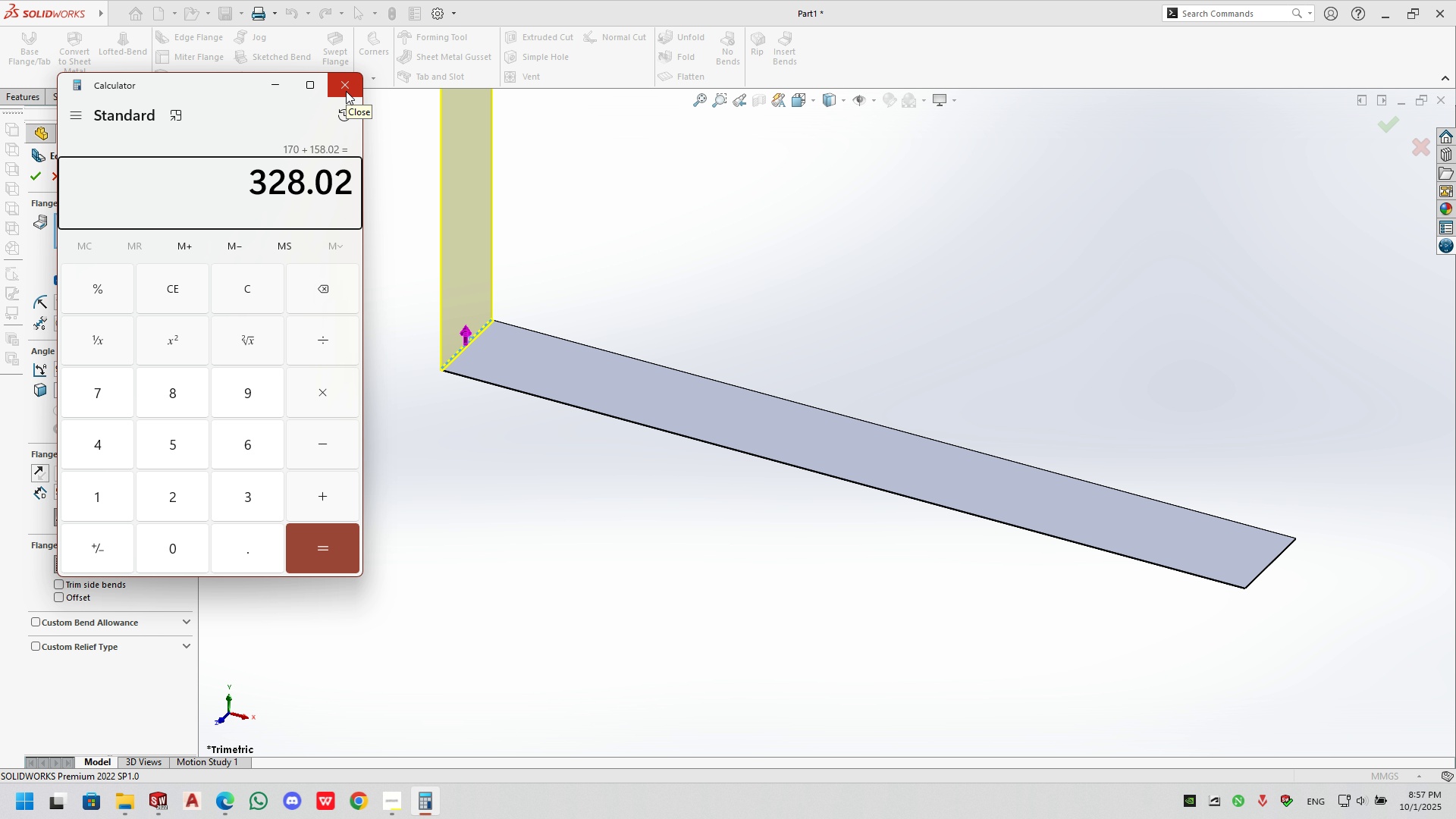 
wait(5.24)
 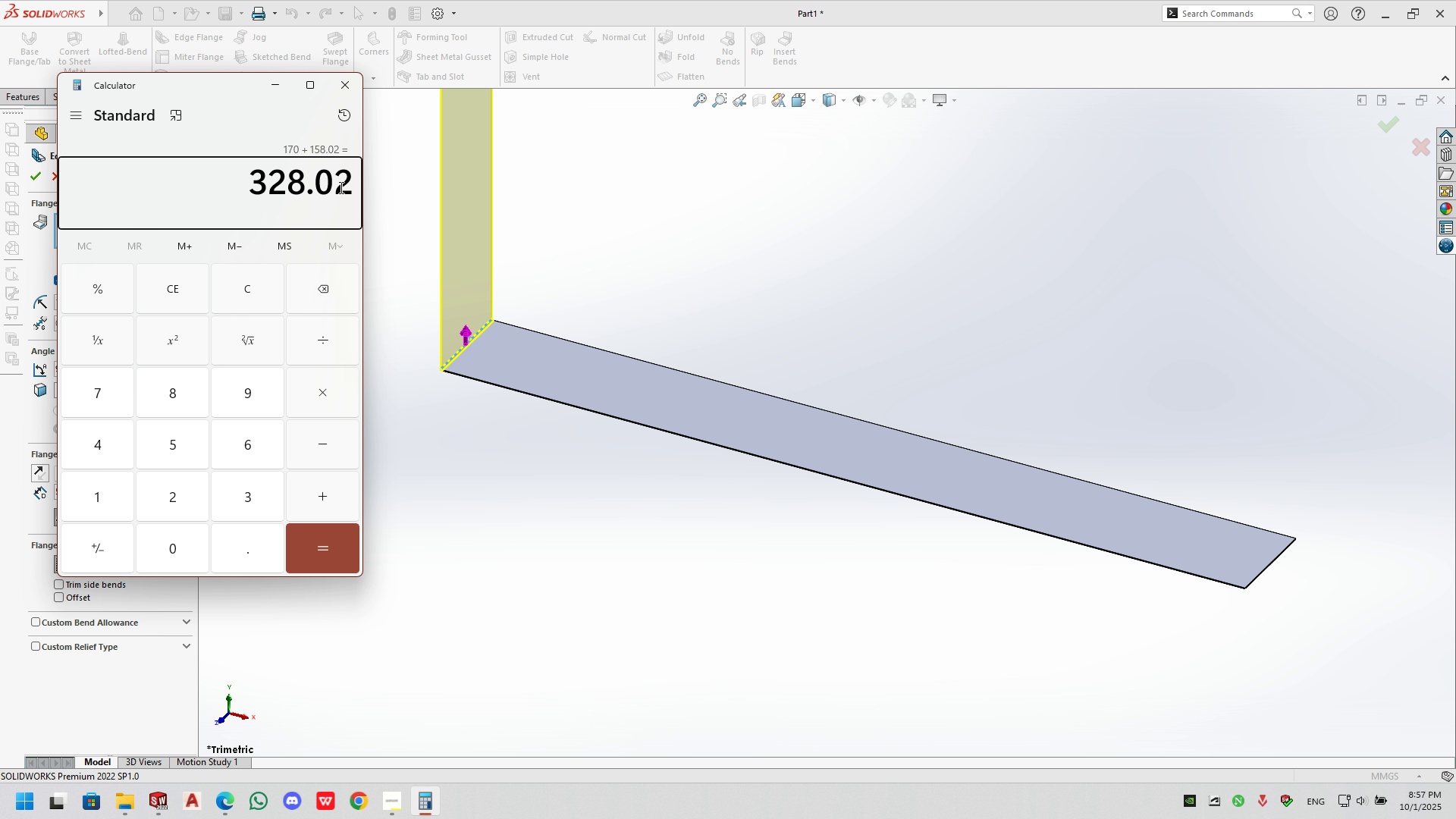 
left_click([346, 91])
 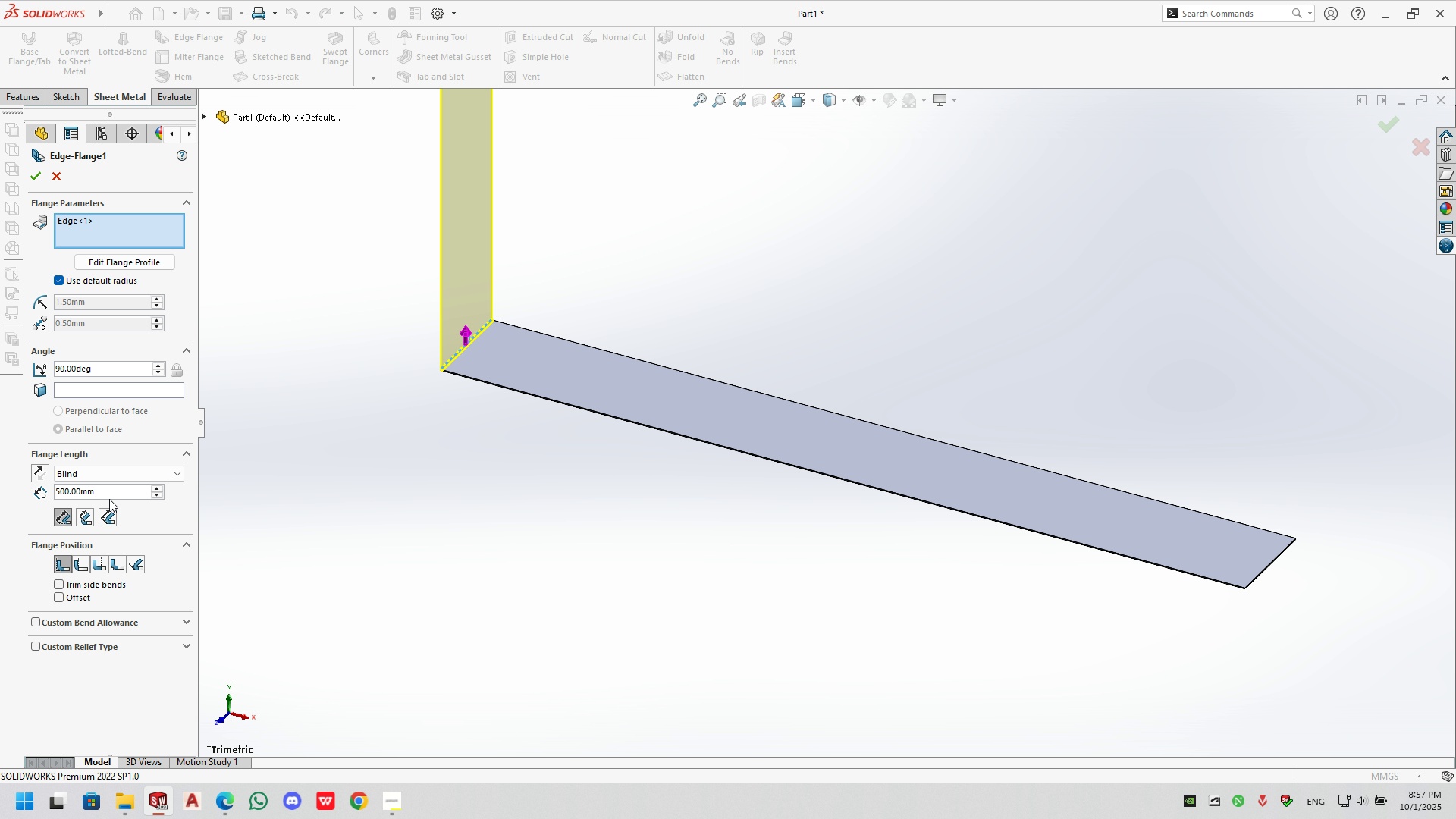 
double_click([109, 498])
 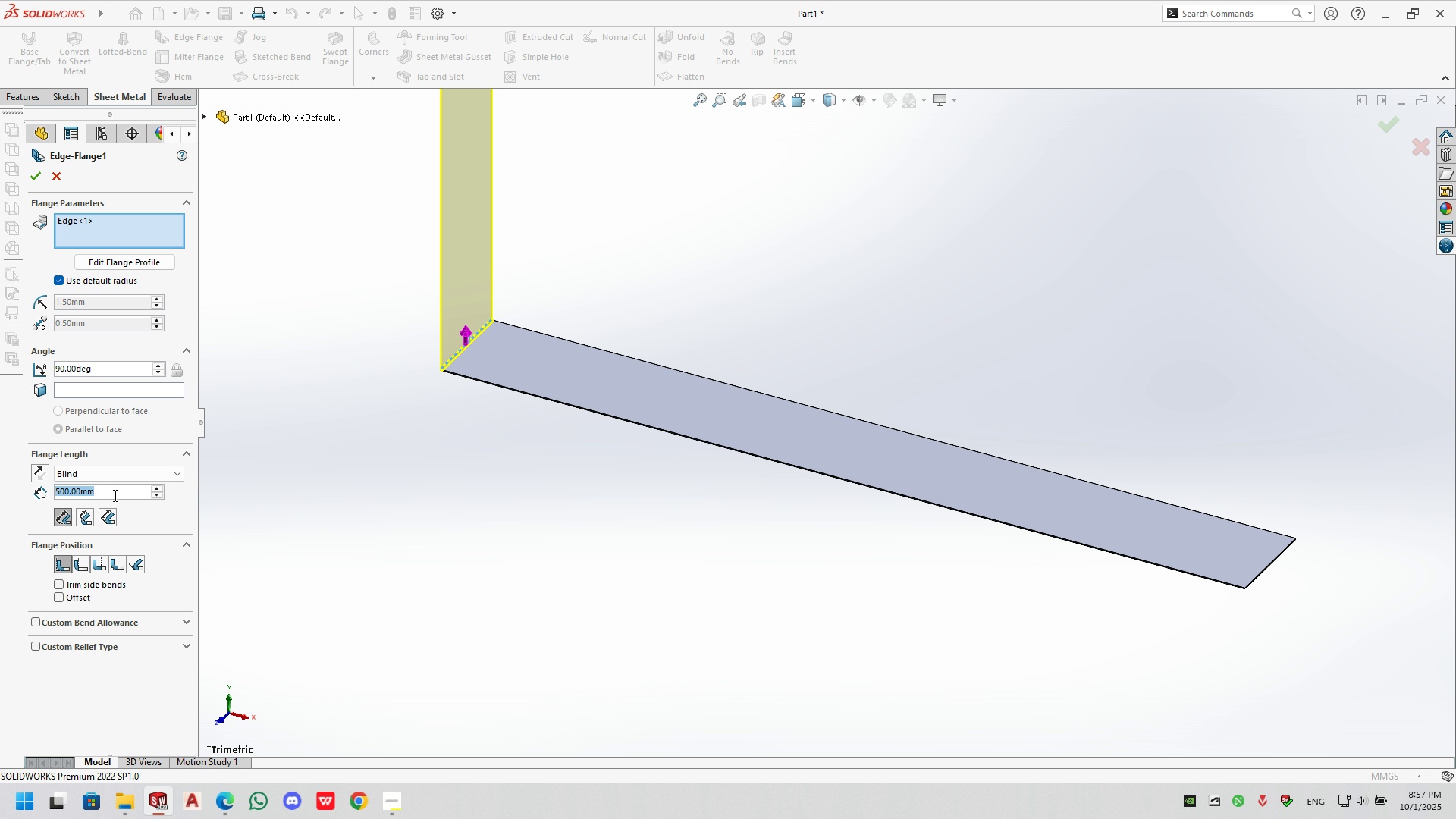 
key(Numpad3)
 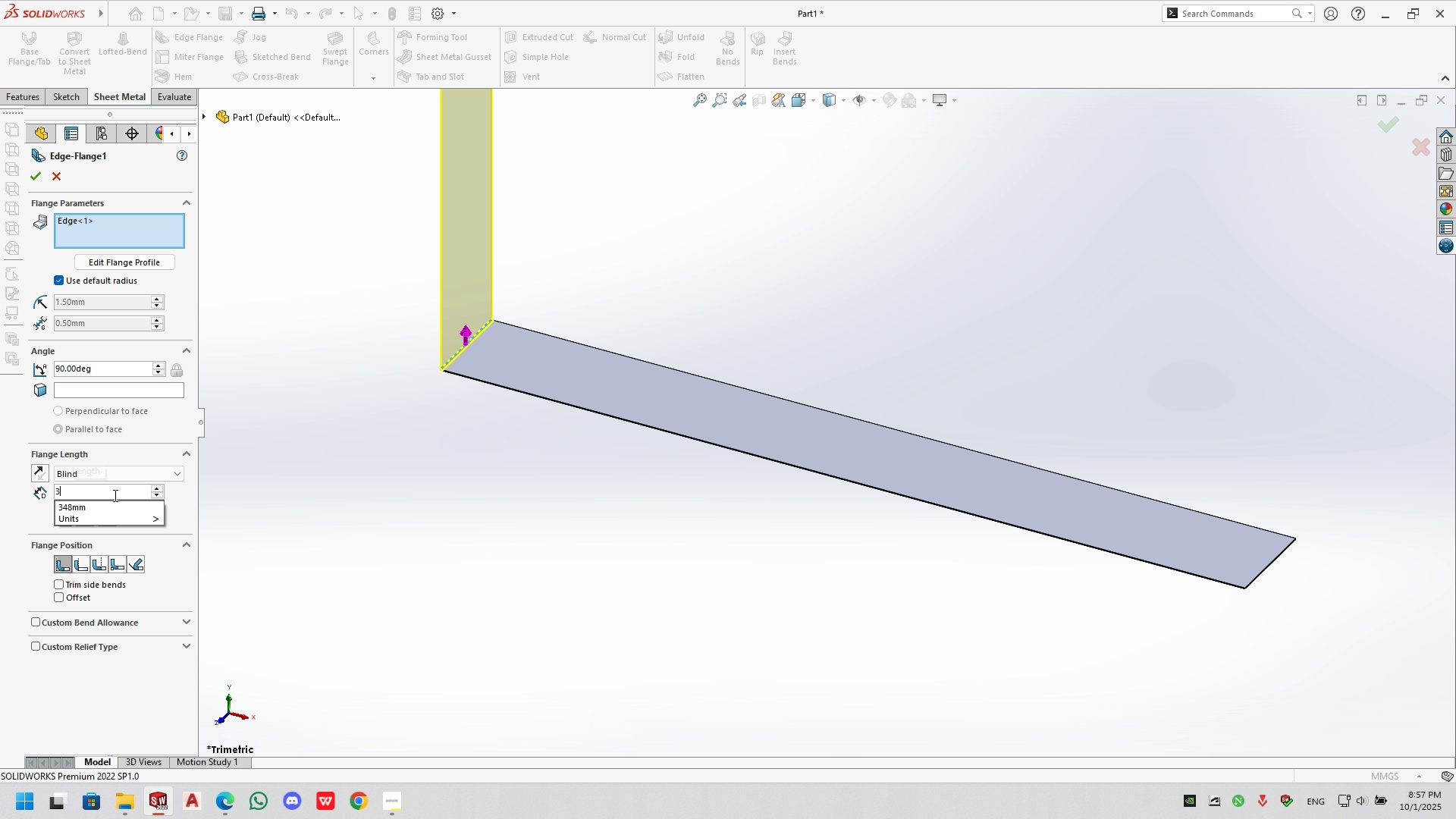 
key(Numpad2)
 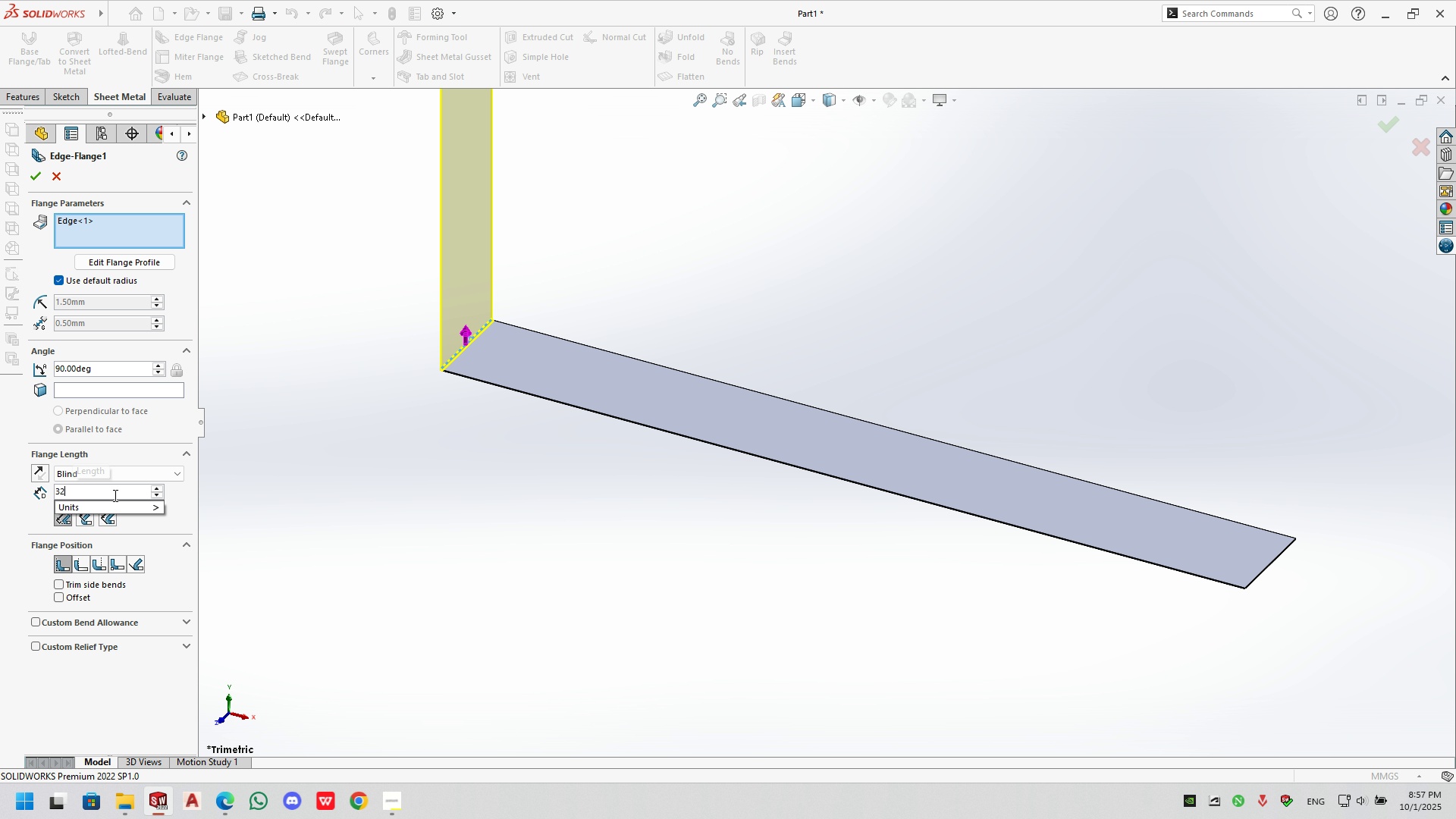 
key(Numpad8)
 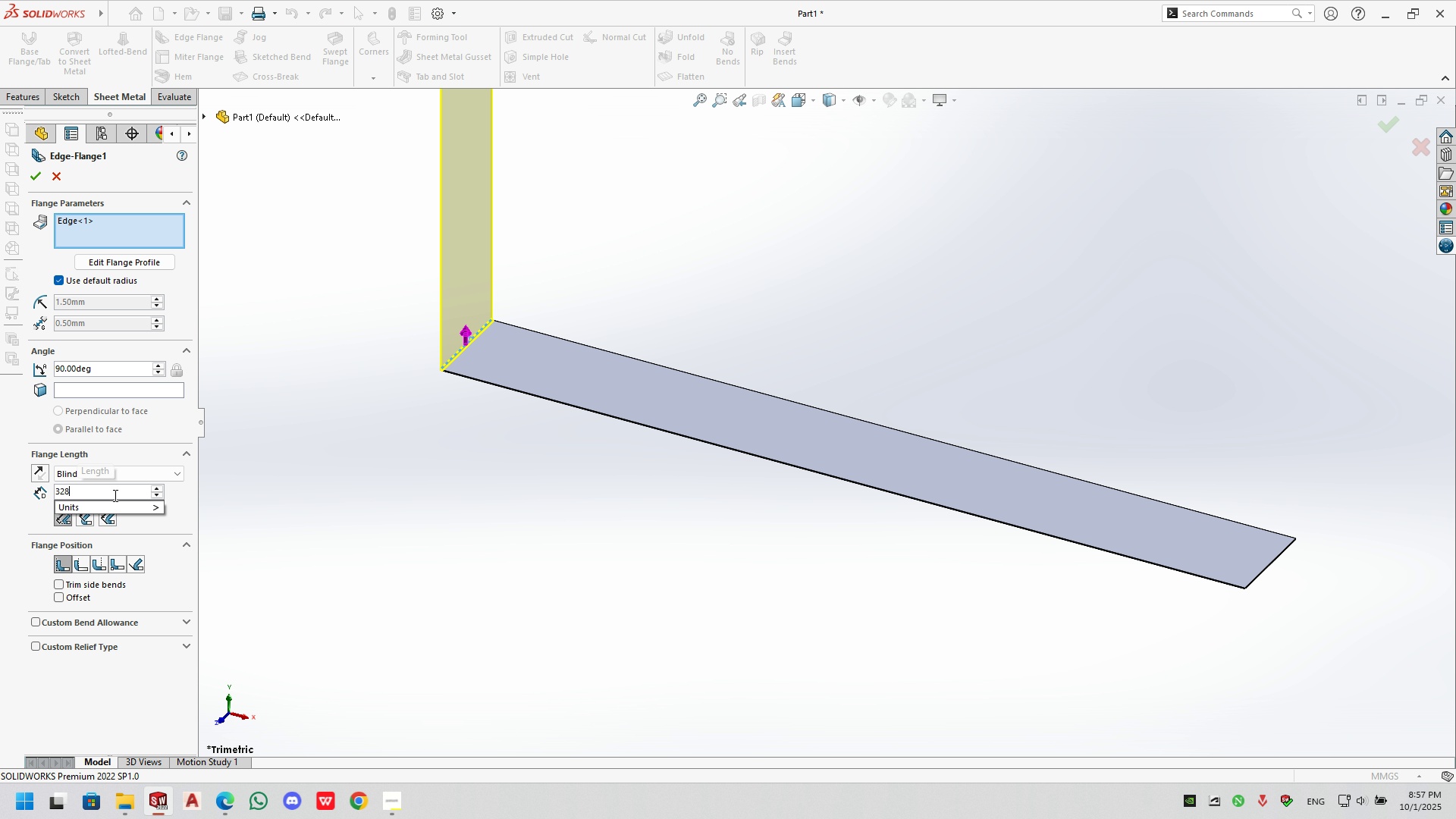 
key(NumpadDecimal)
 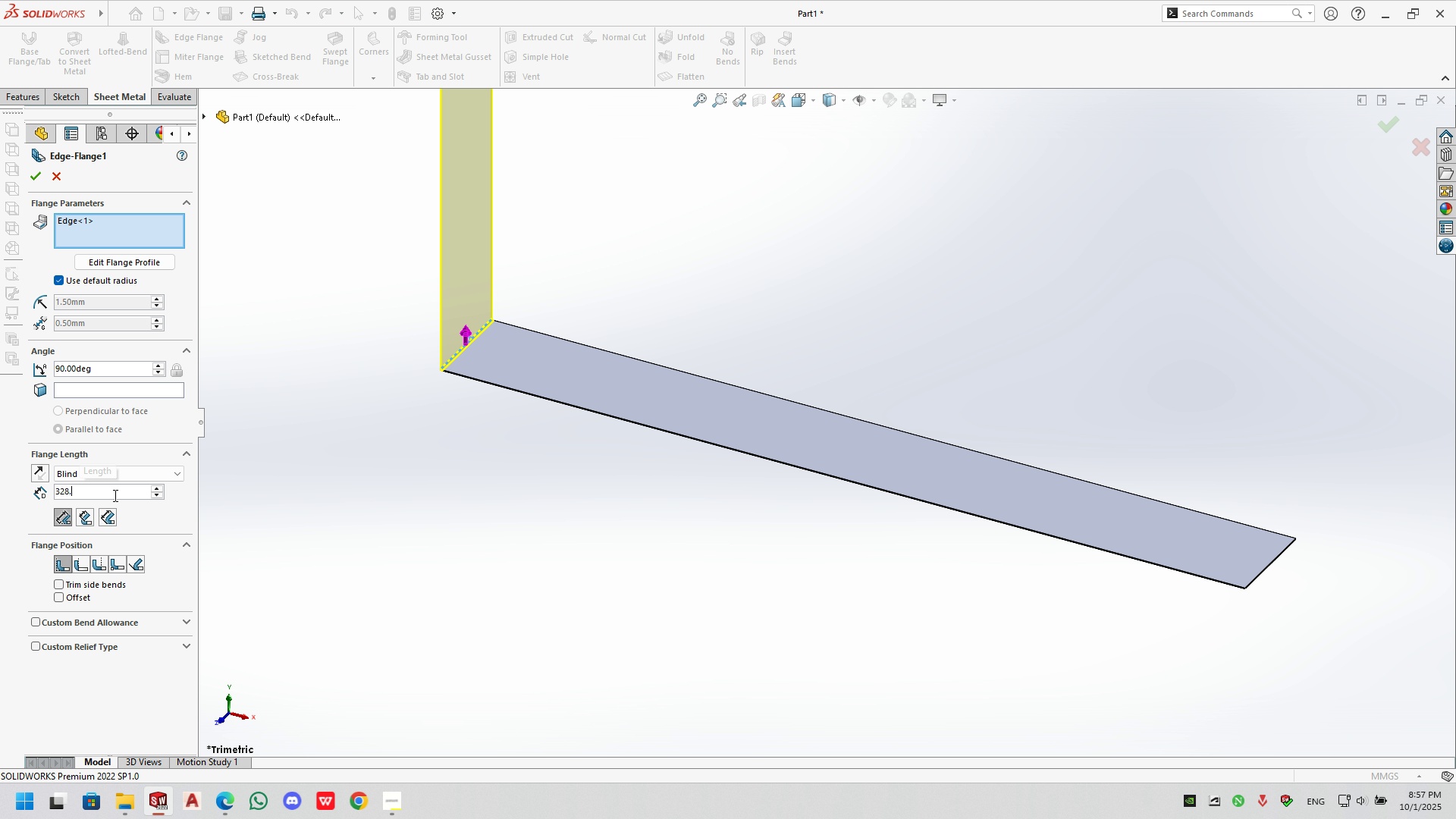 
key(Numpad0)
 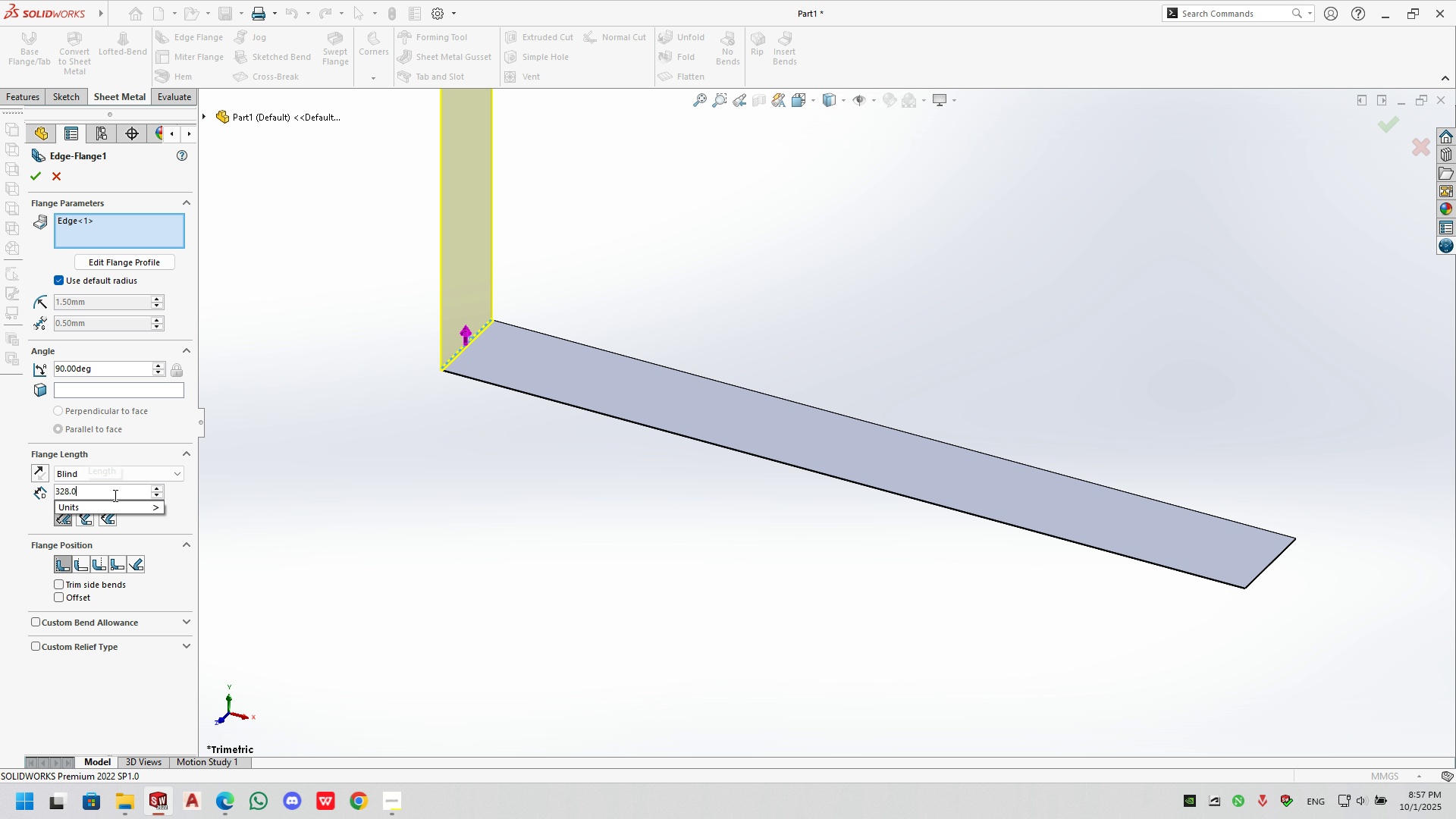 
key(Numpad2)
 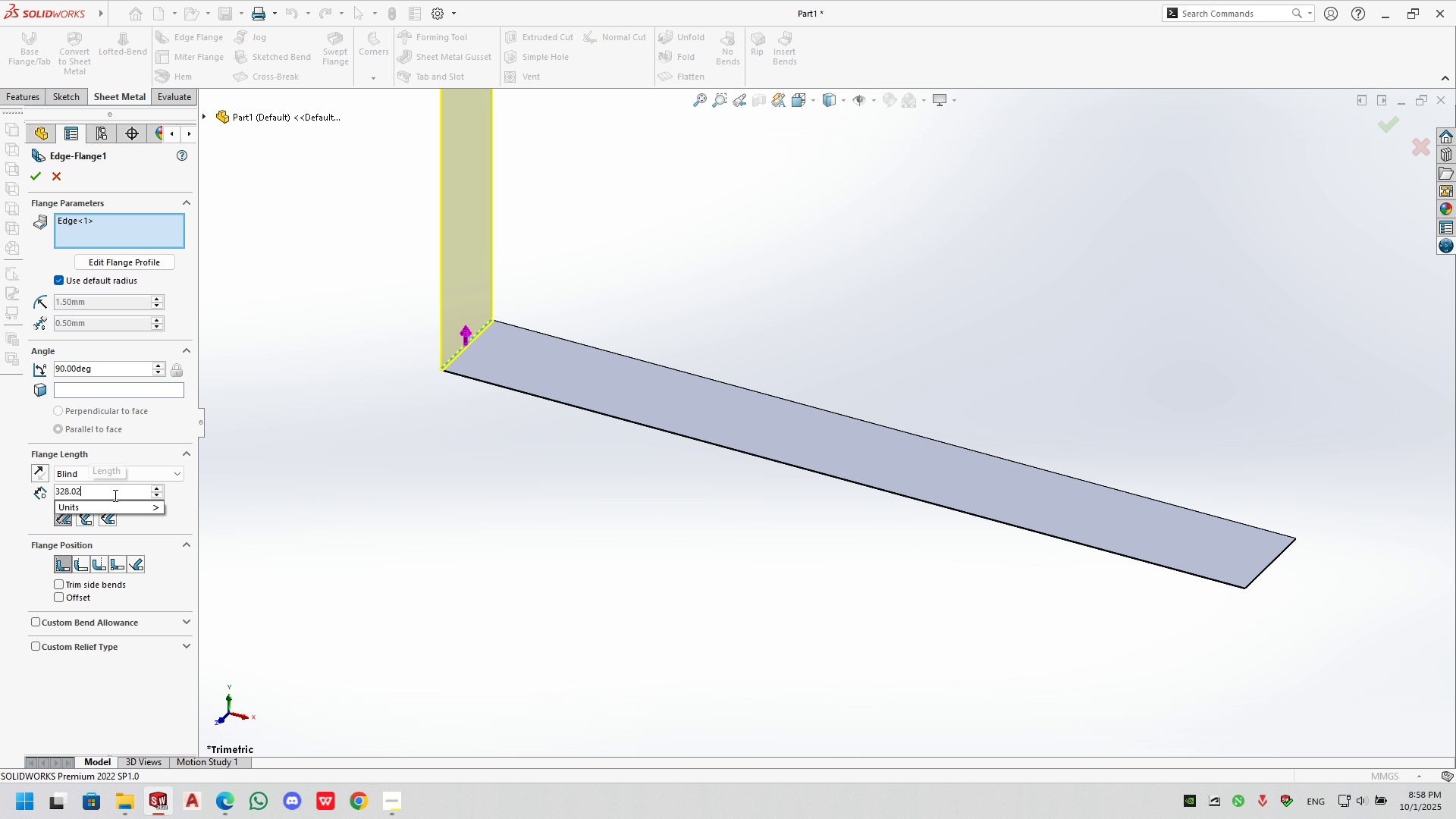 
key(NumpadEnter)
 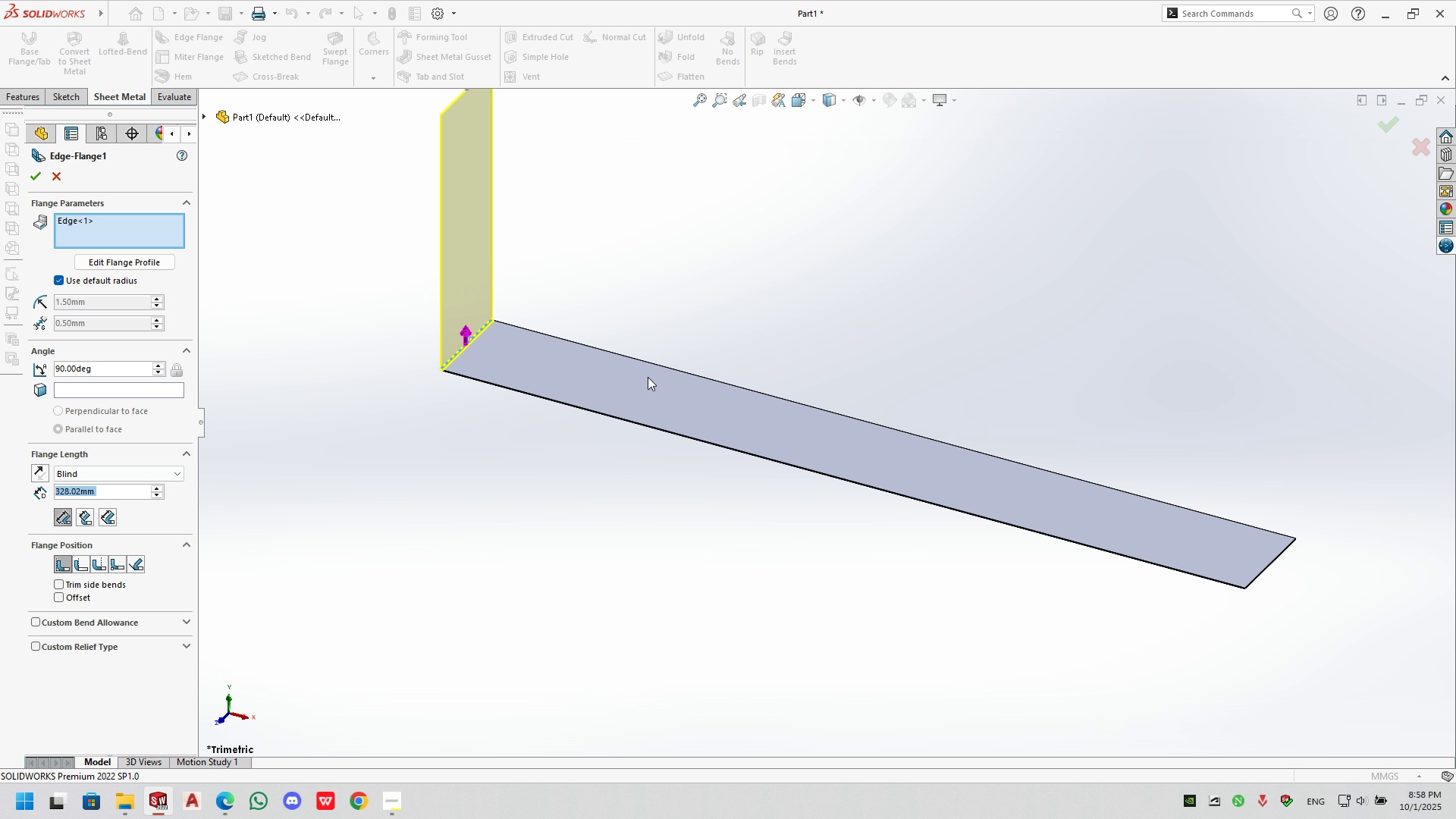 
scroll: coordinate [1068, 237], scroll_direction: up, amount: 1.0
 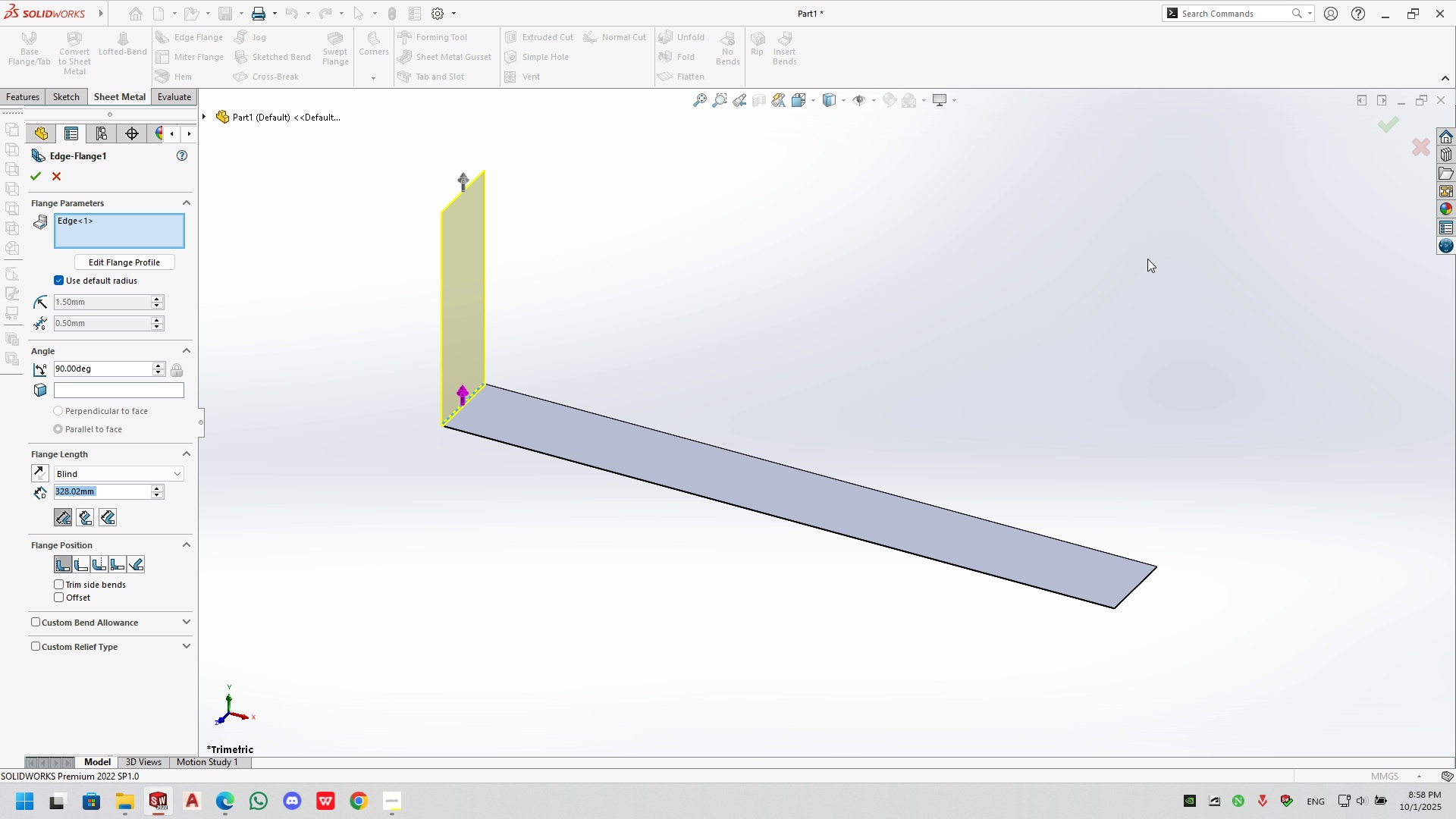 
scroll: coordinate [1166, 271], scroll_direction: down, amount: 1.0
 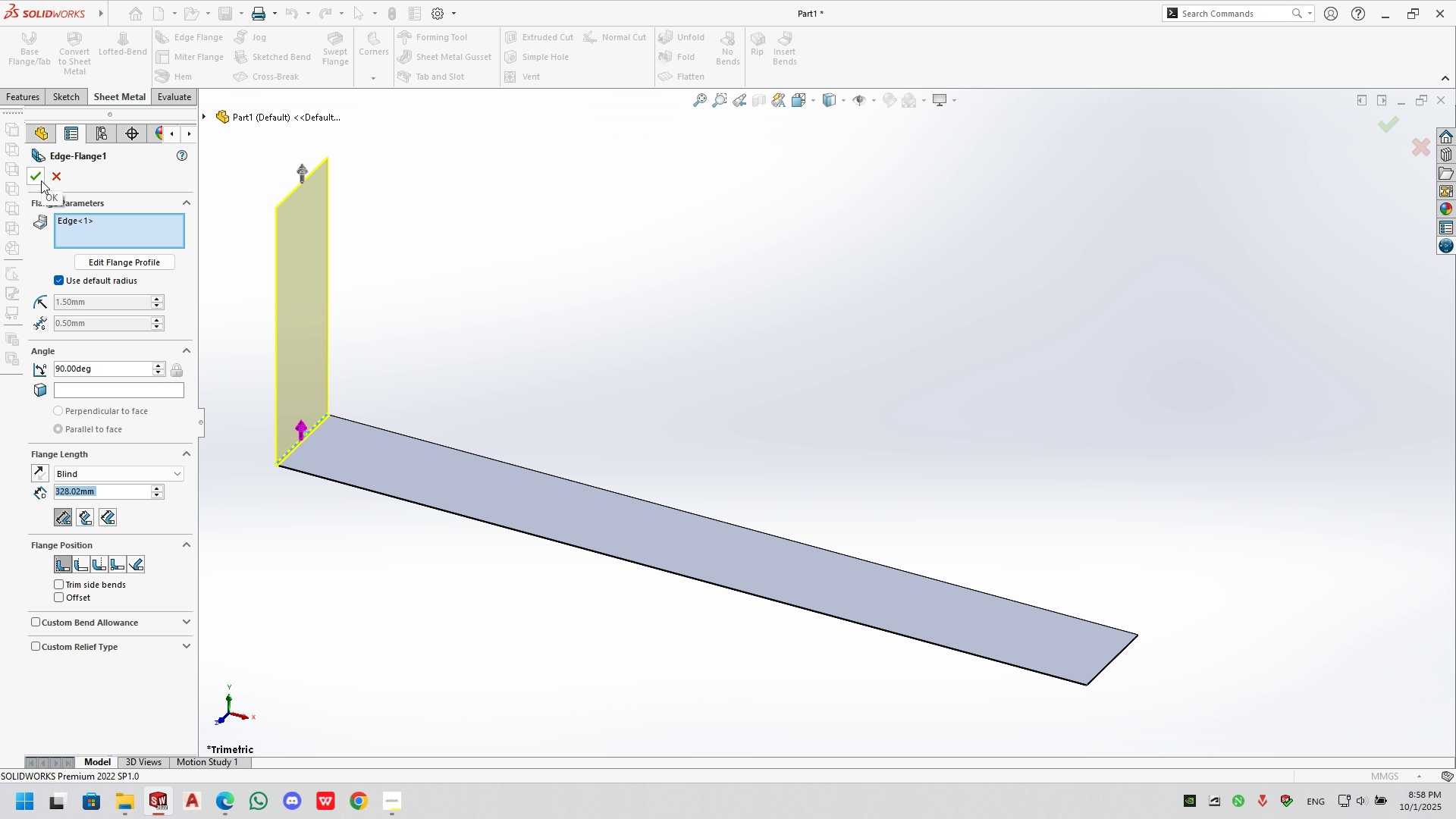 
left_click([41, 180])
 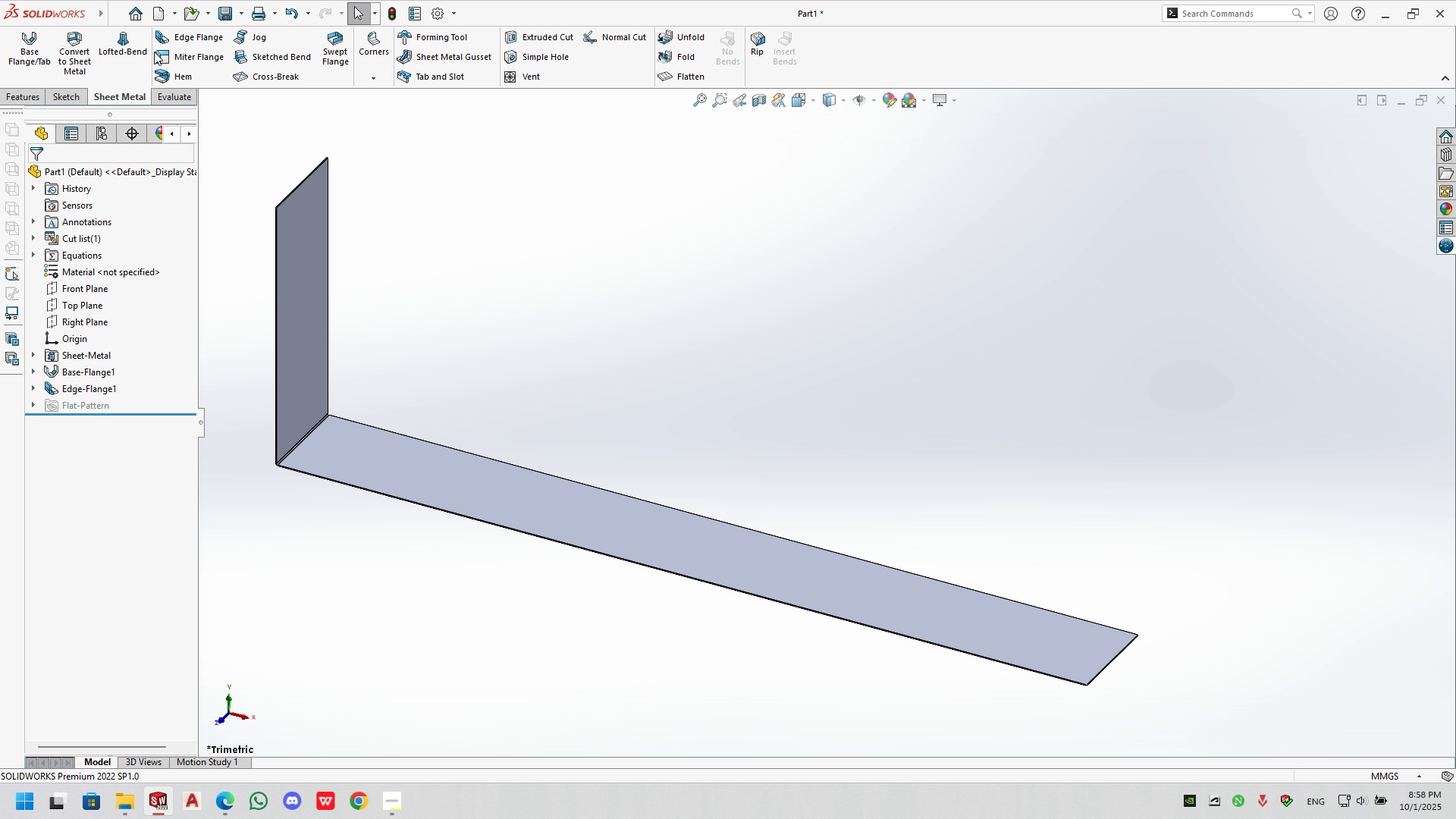 
left_click([188, 35])
 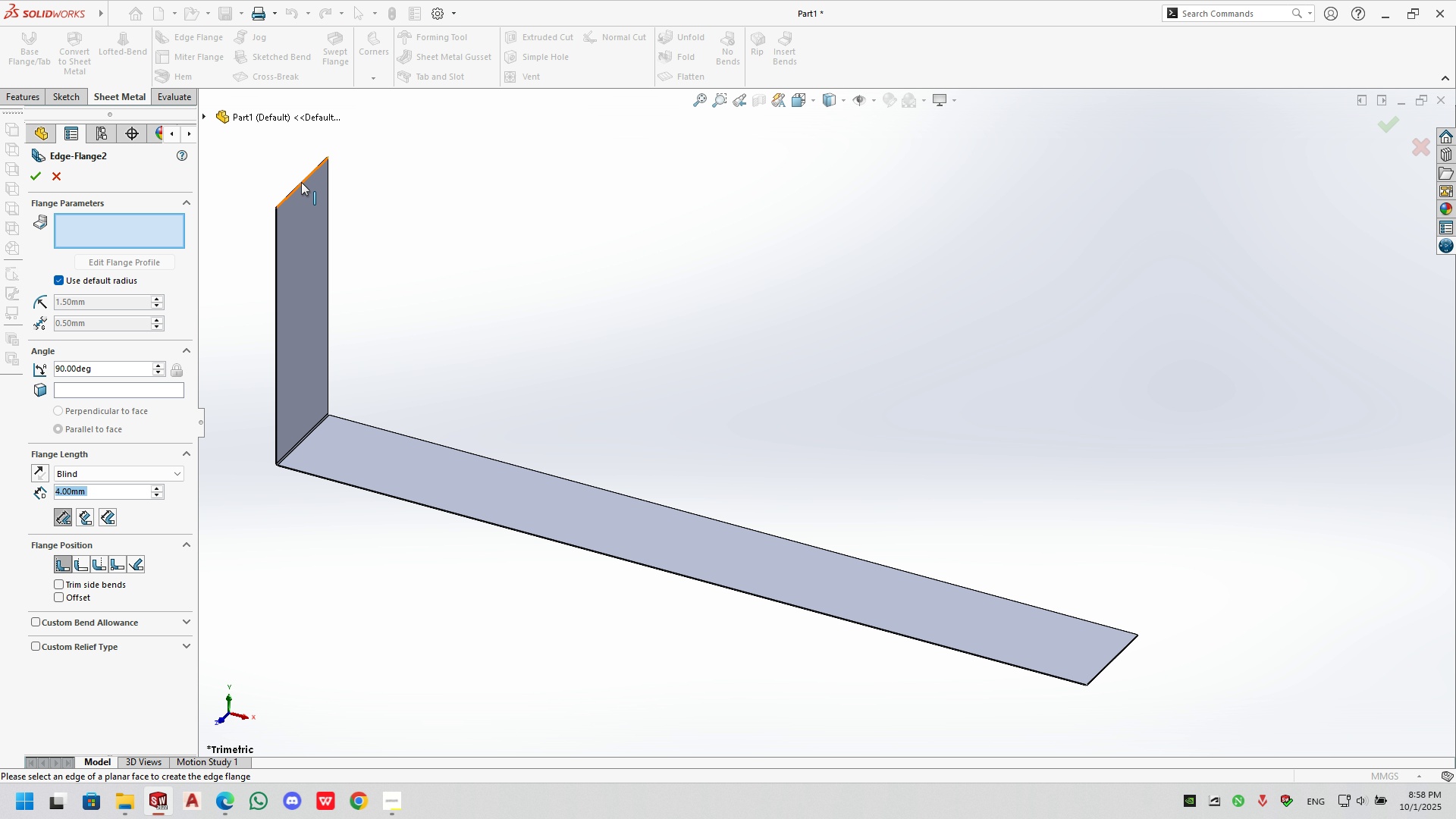 
left_click([301, 182])
 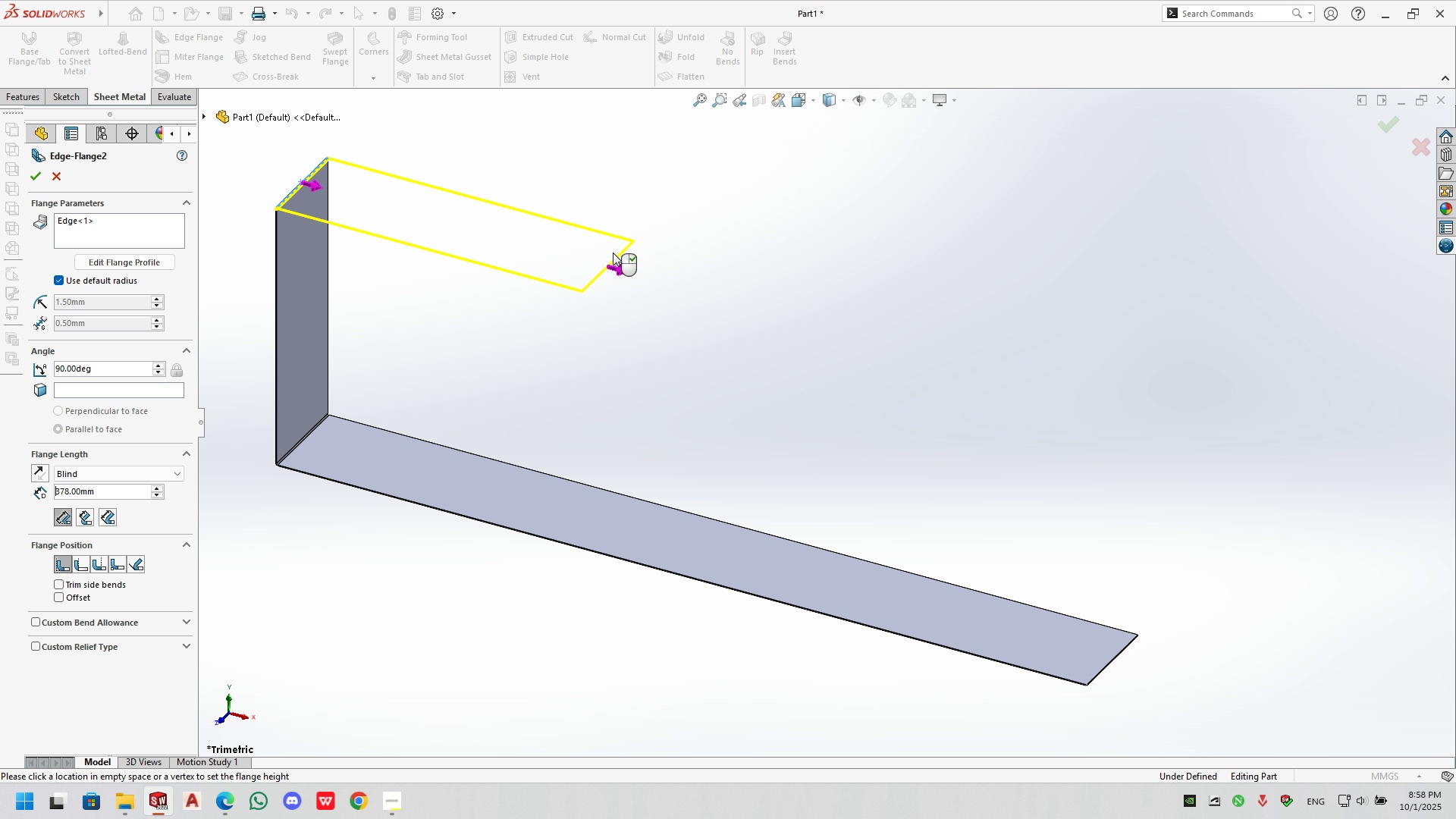 
left_click([613, 253])
 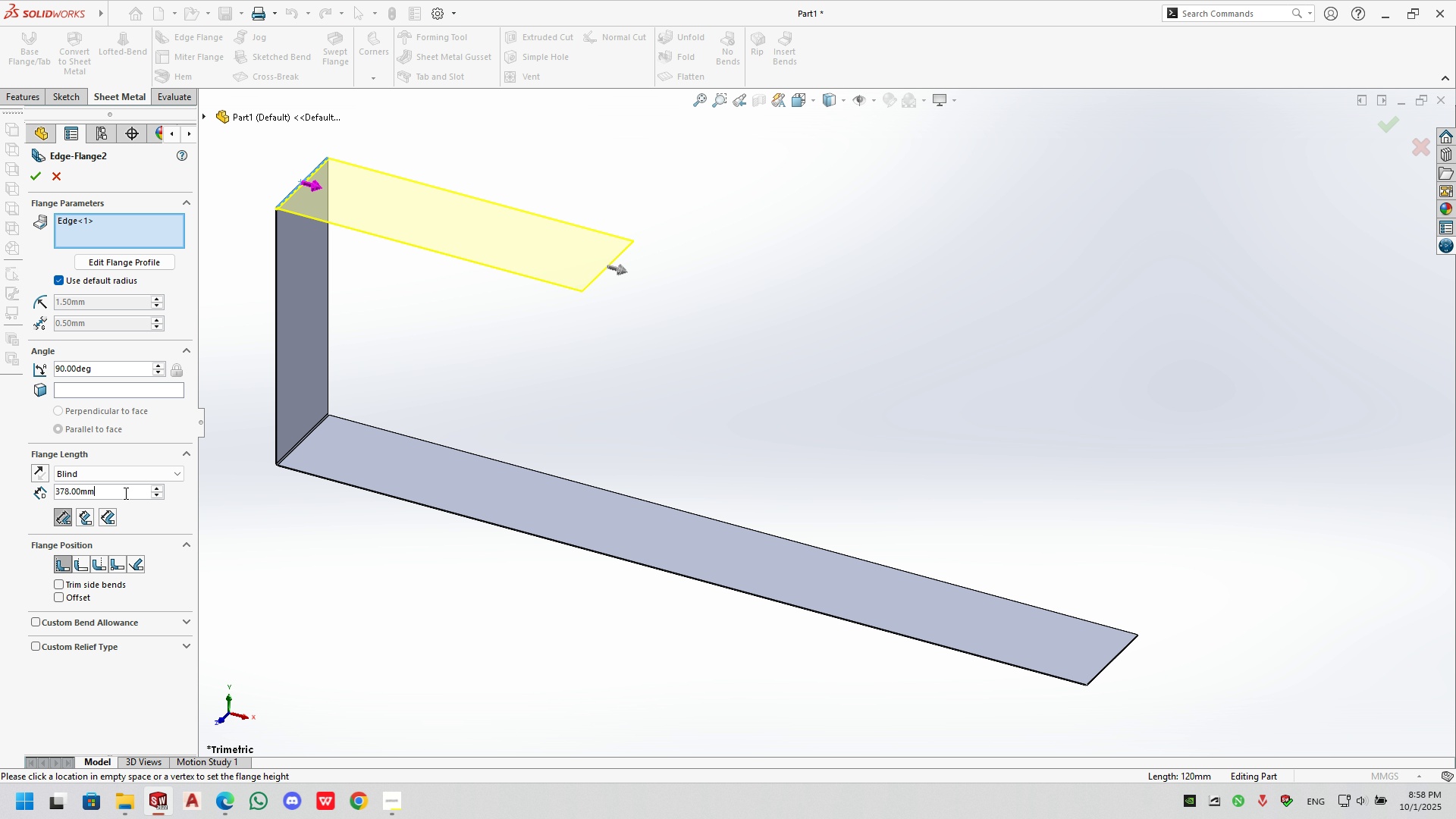 
double_click([124, 493])
 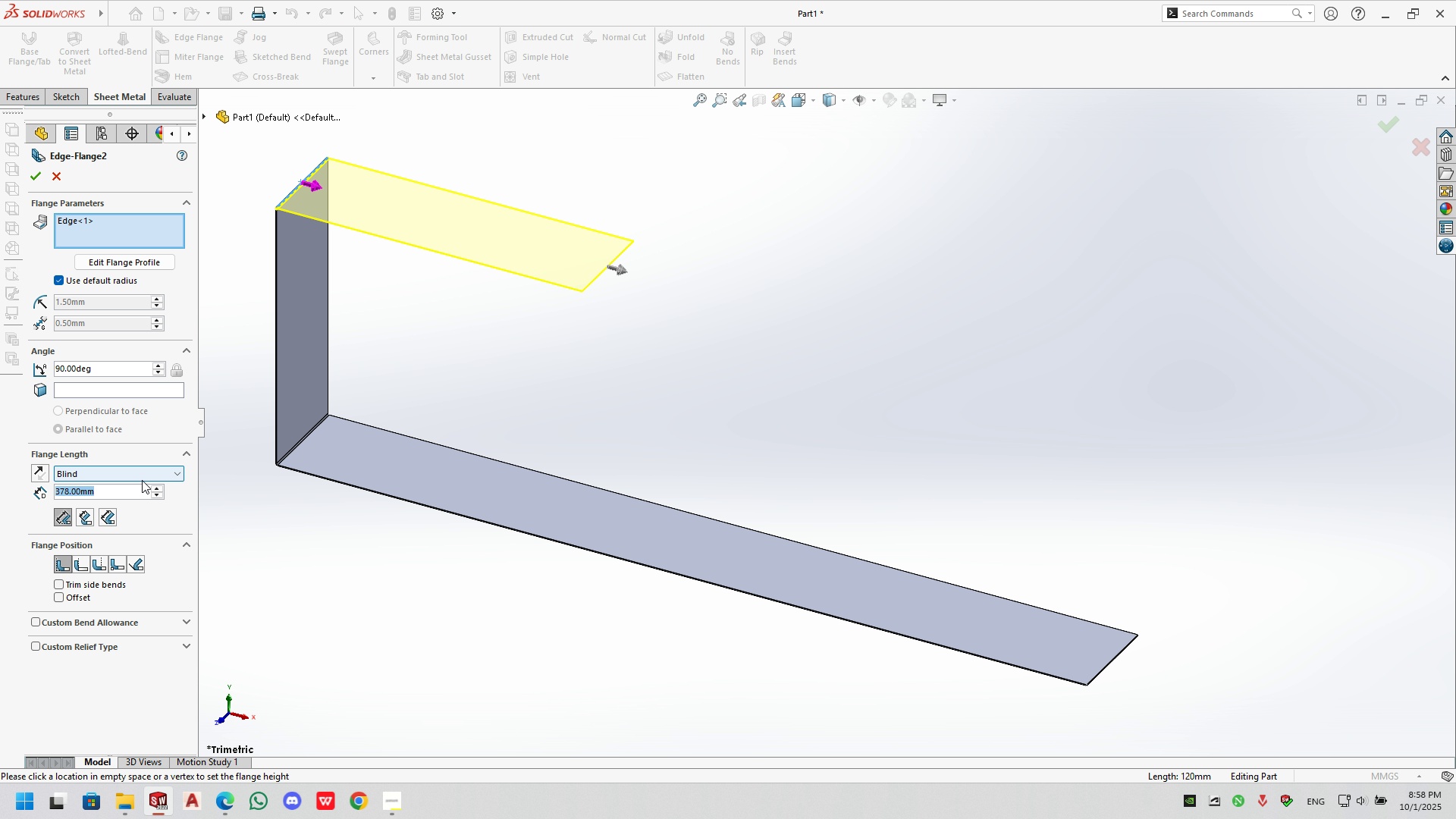 
key(Numpad1)
 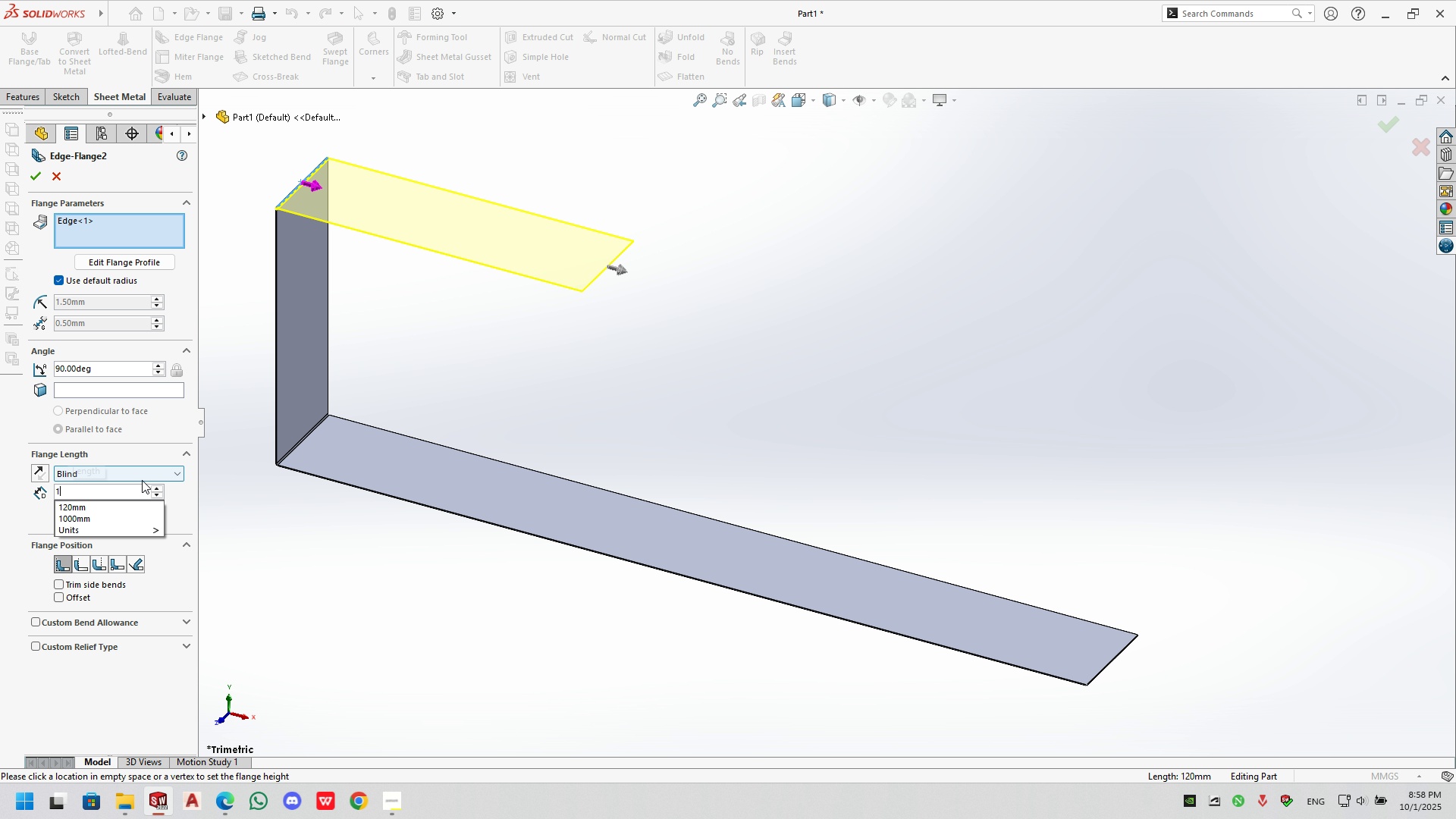 
key(Numpad0)
 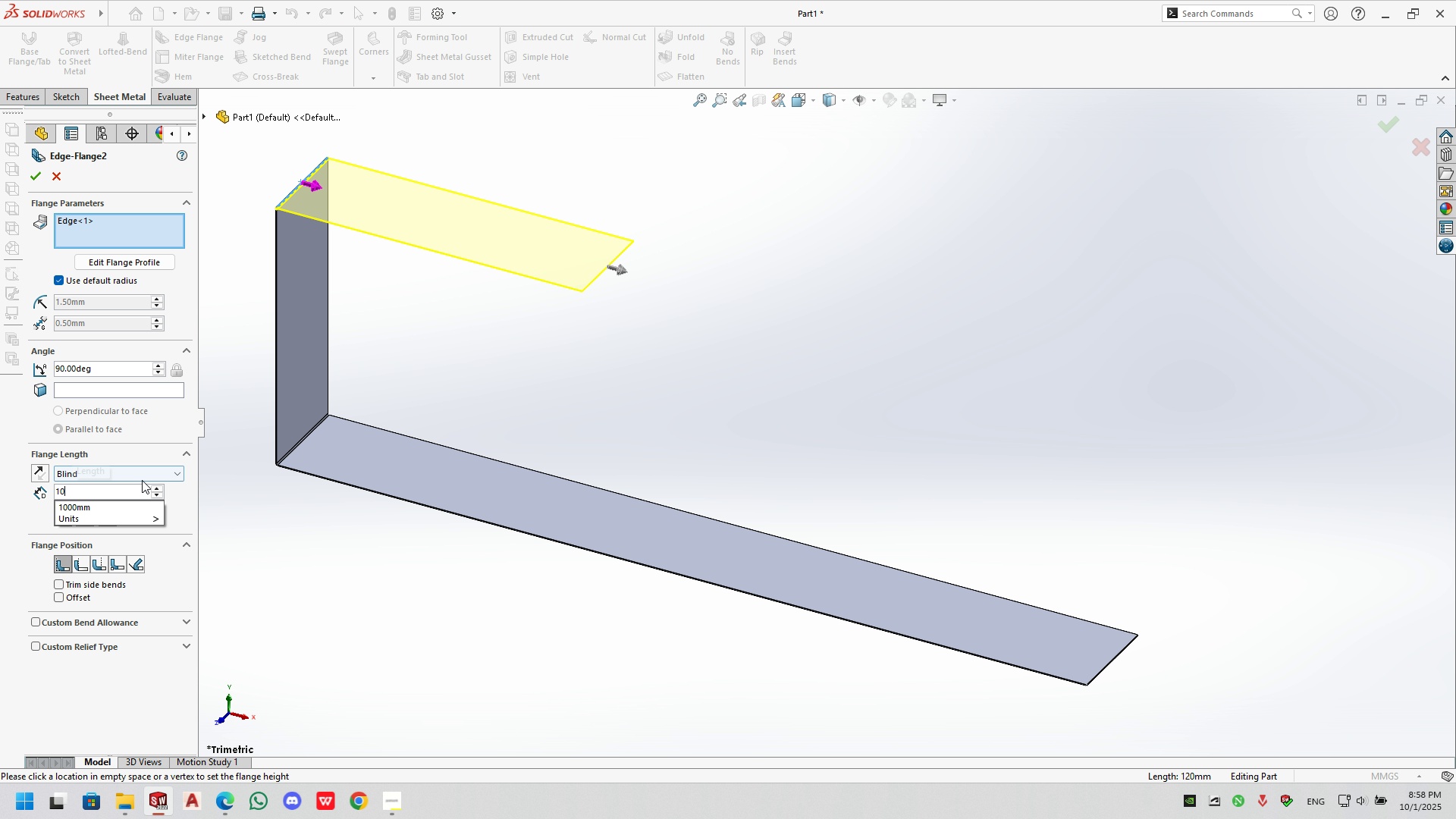 
key(Numpad0)
 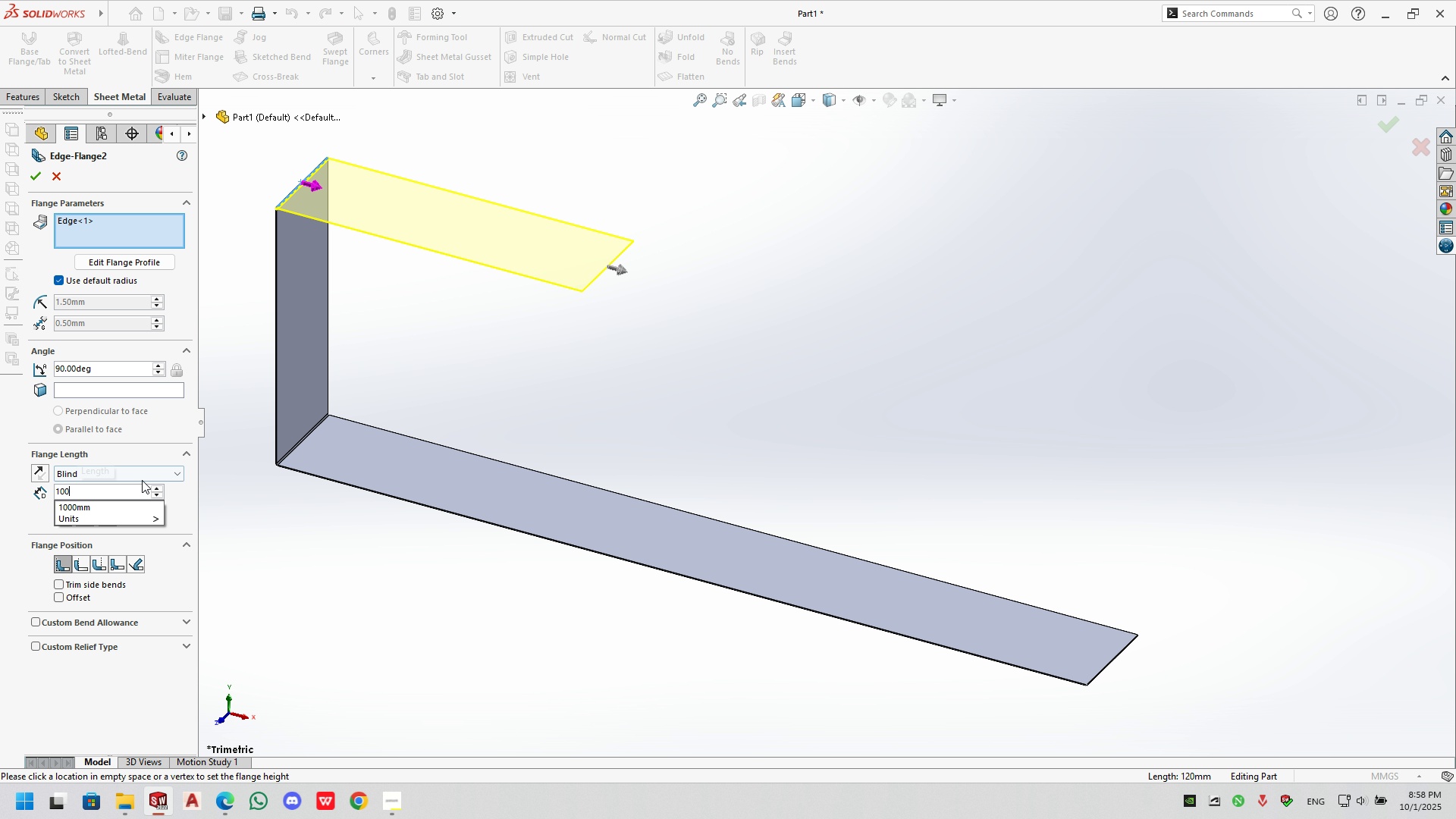 
key(Numpad0)
 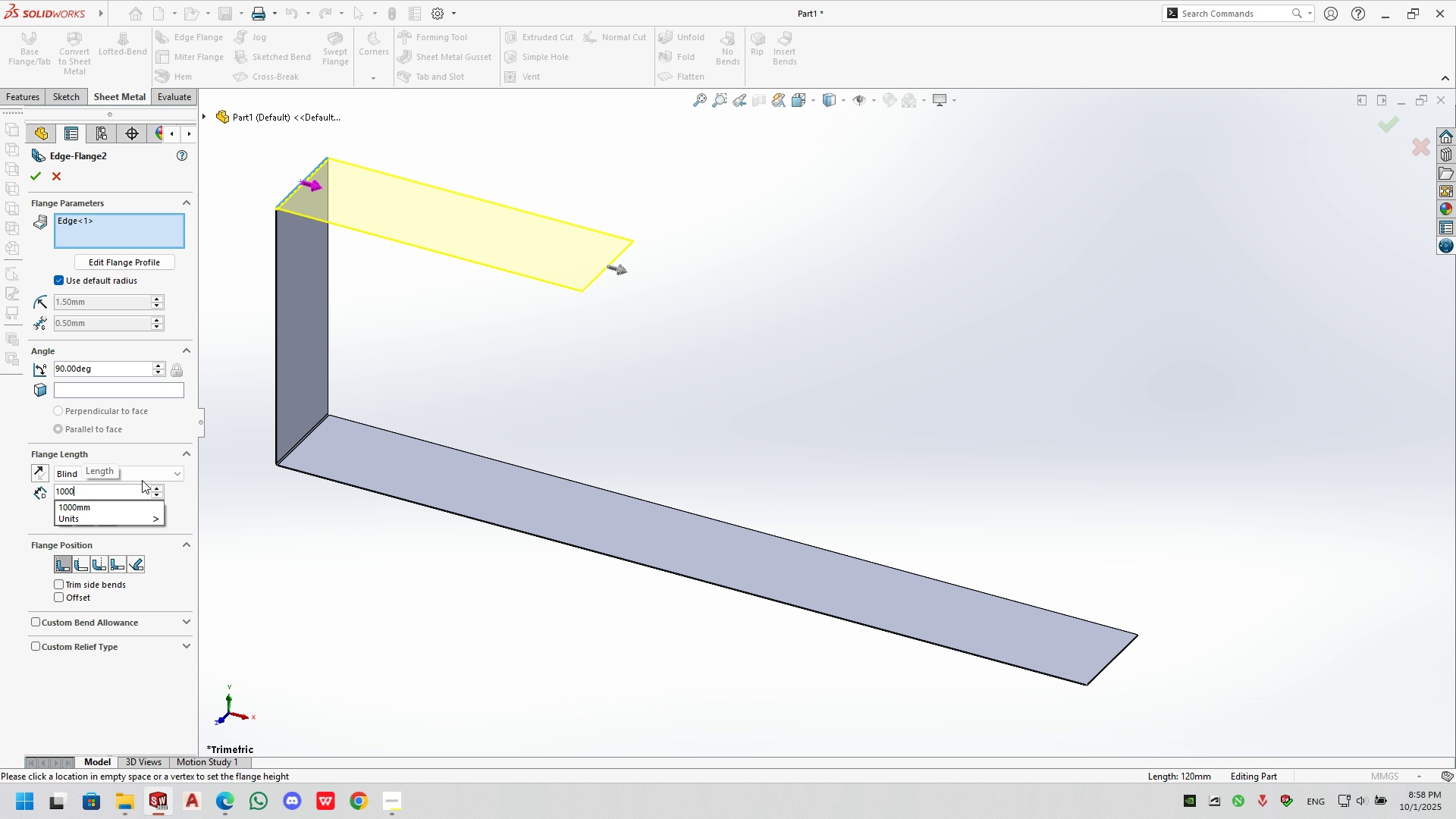 
key(NumpadEnter)
 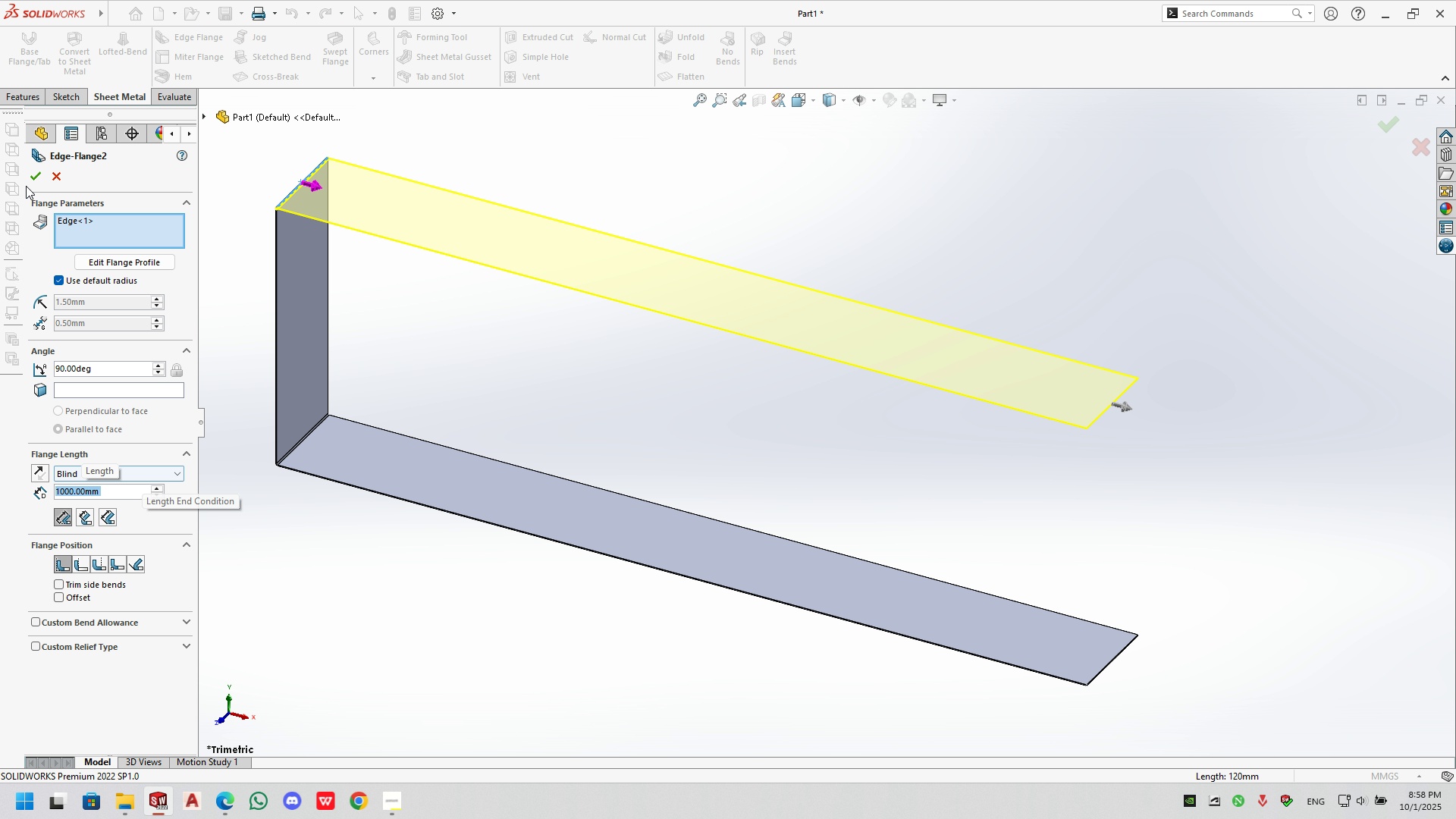 
left_click([39, 171])
 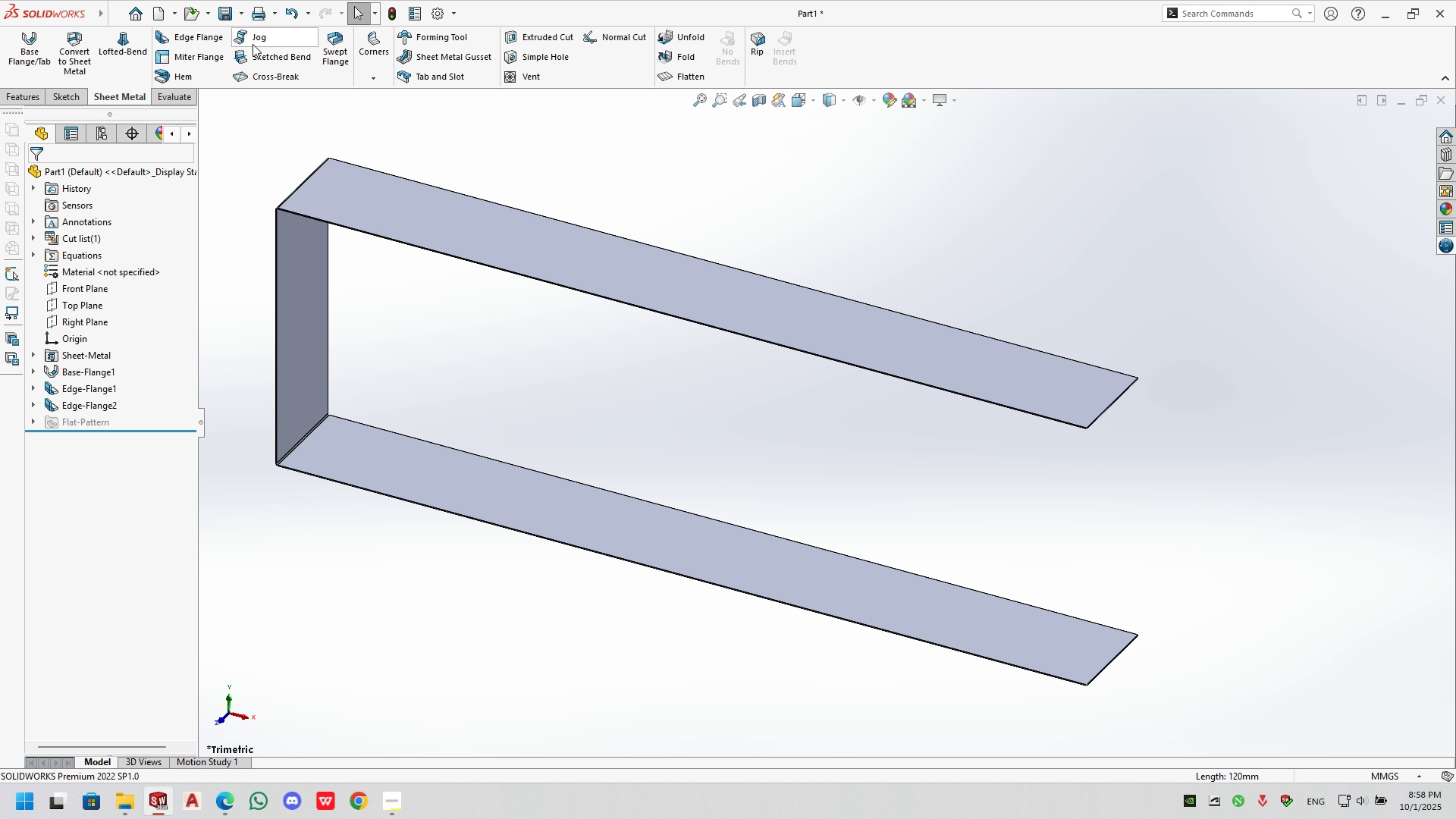 
left_click([172, 30])
 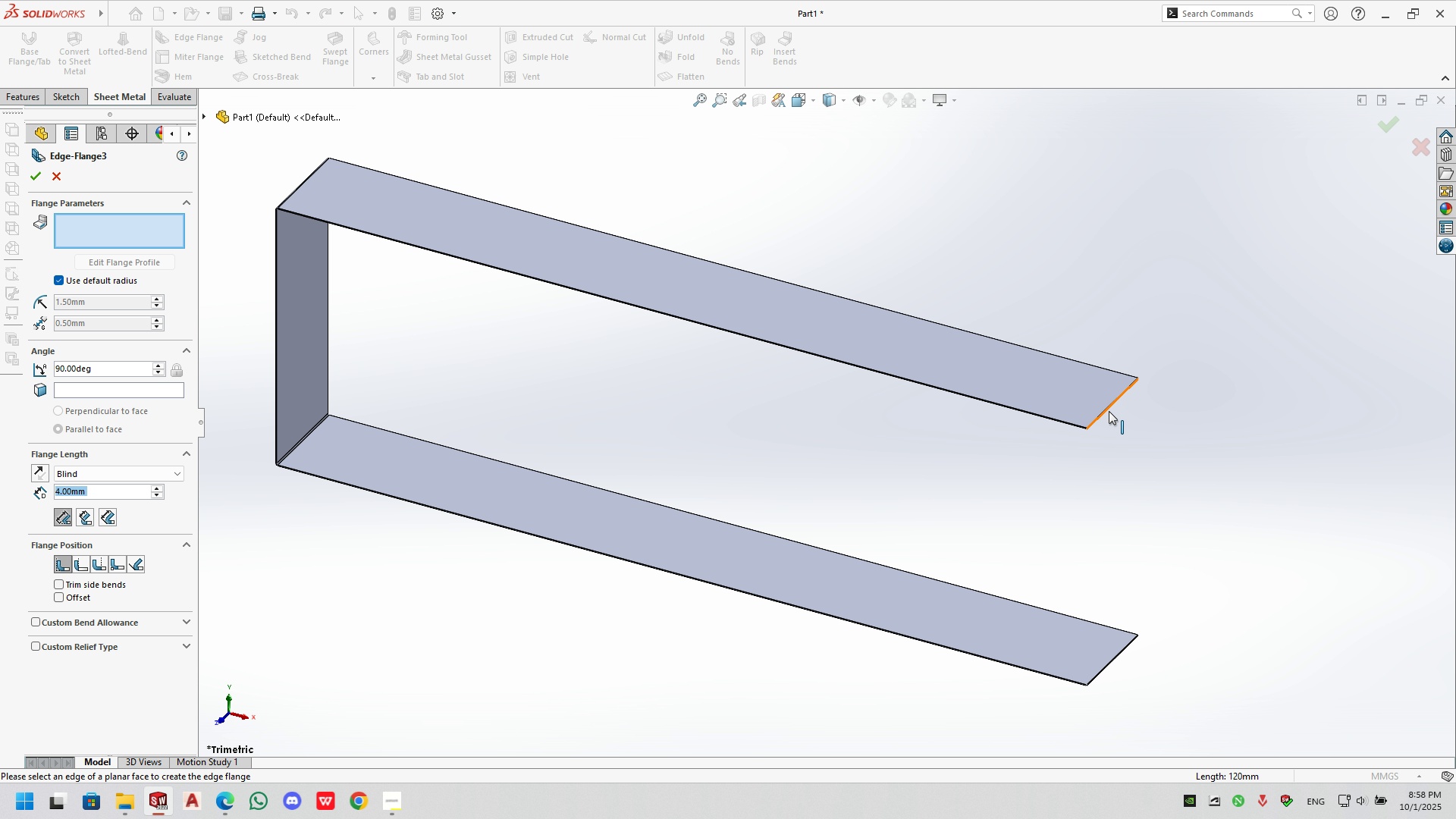 
left_click([1109, 410])
 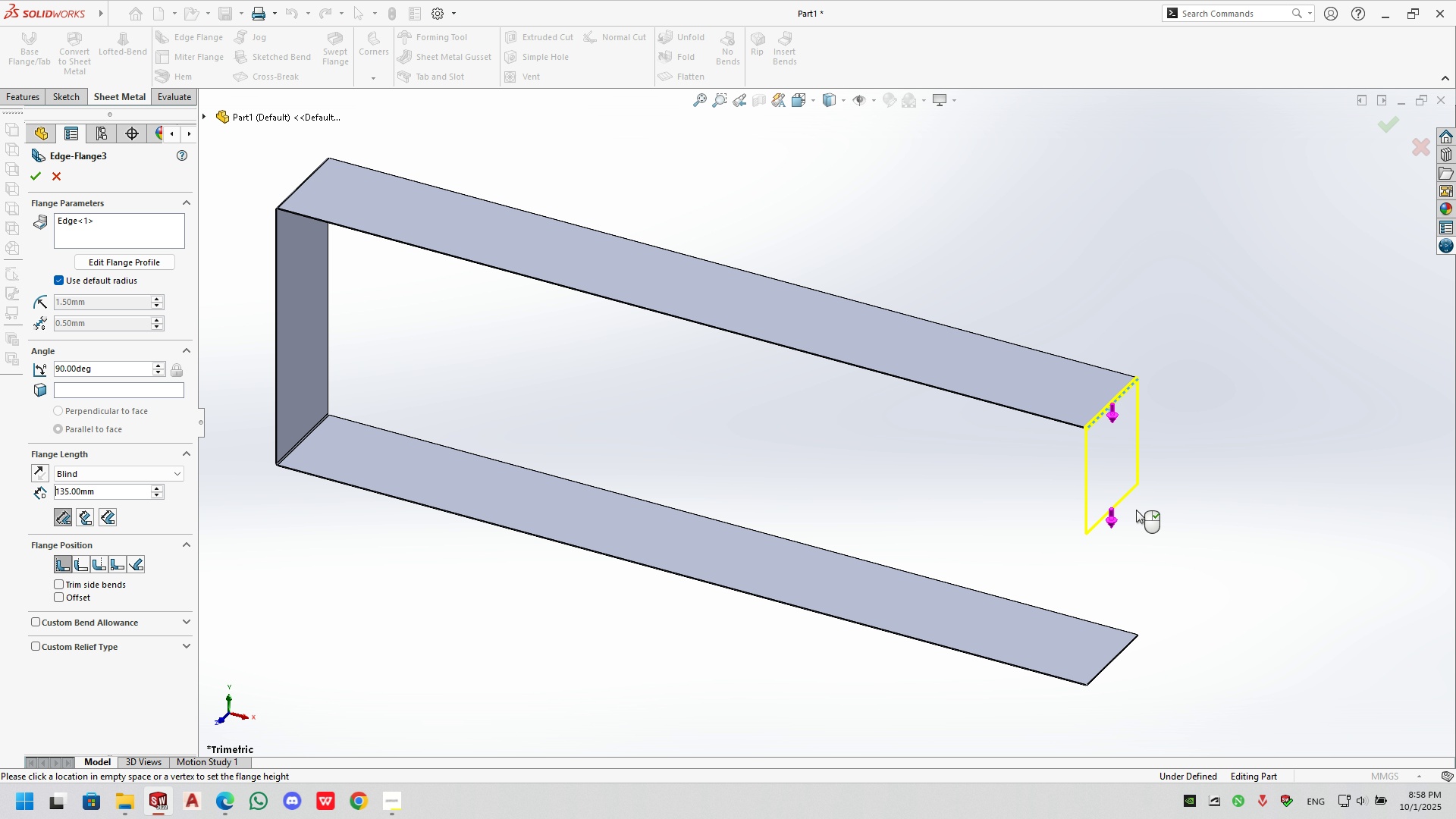 
left_click([1136, 510])
 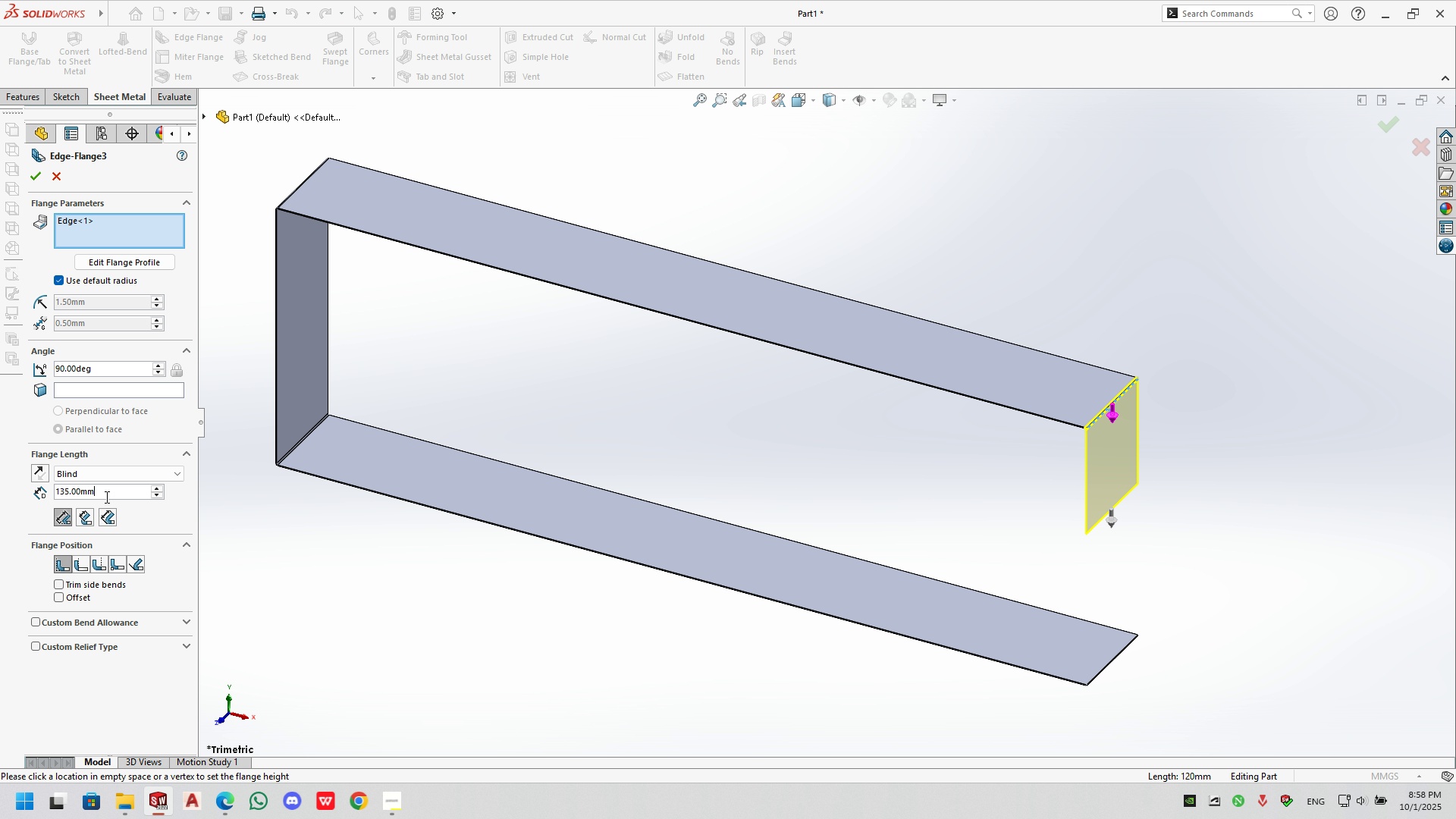 
double_click([105, 497])
 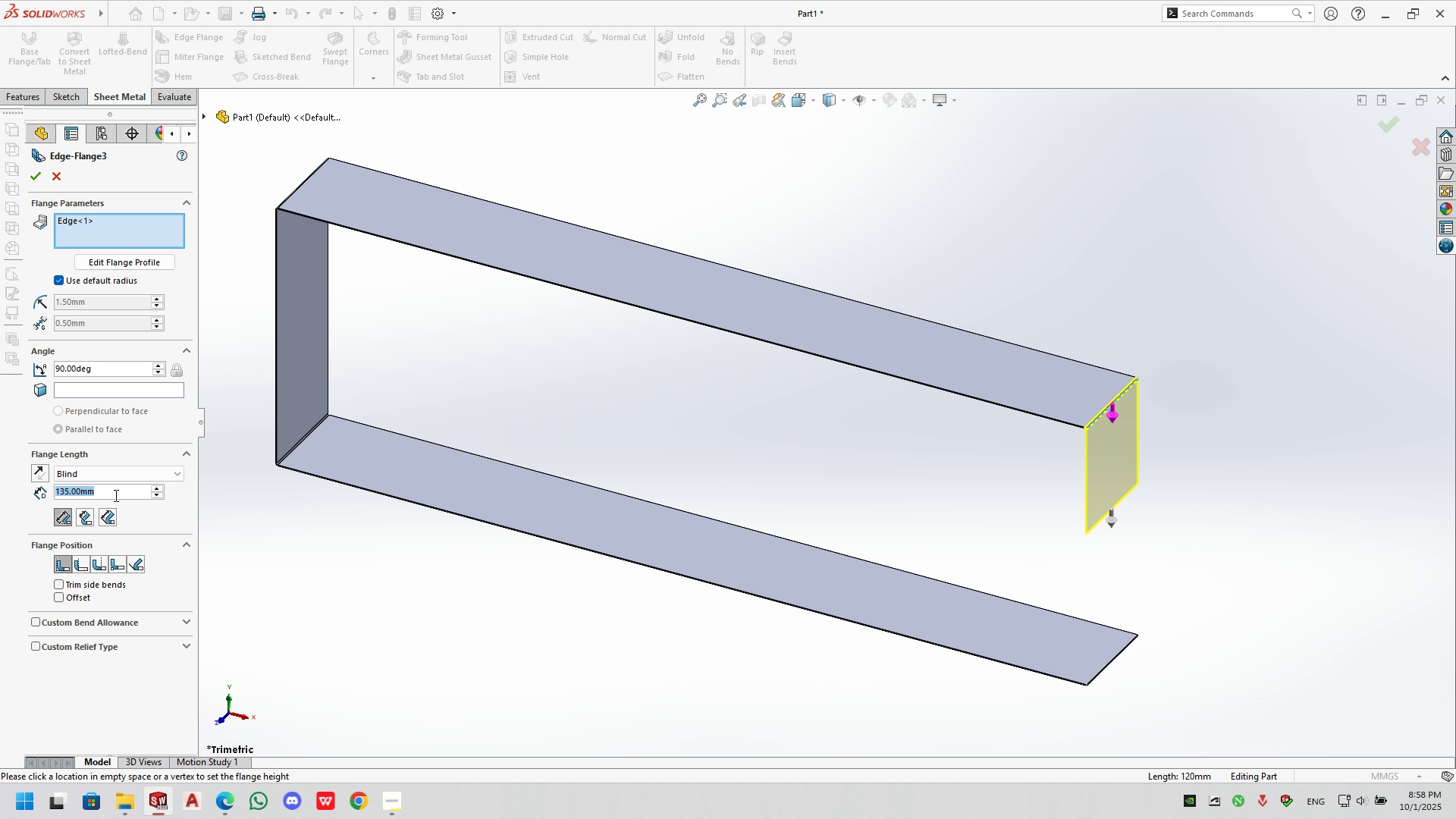 
key(Numpad3)
 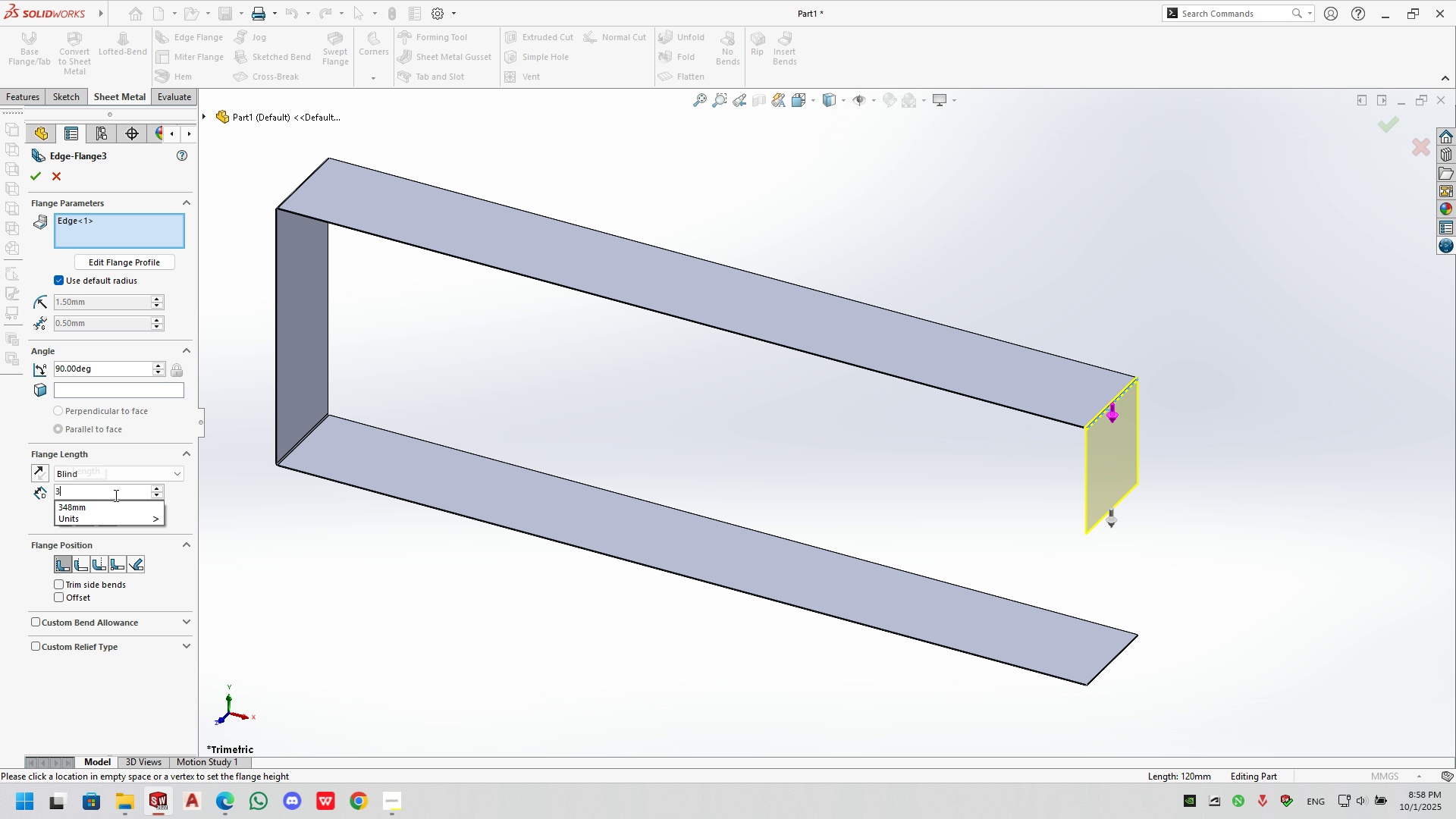 
key(Numpad2)
 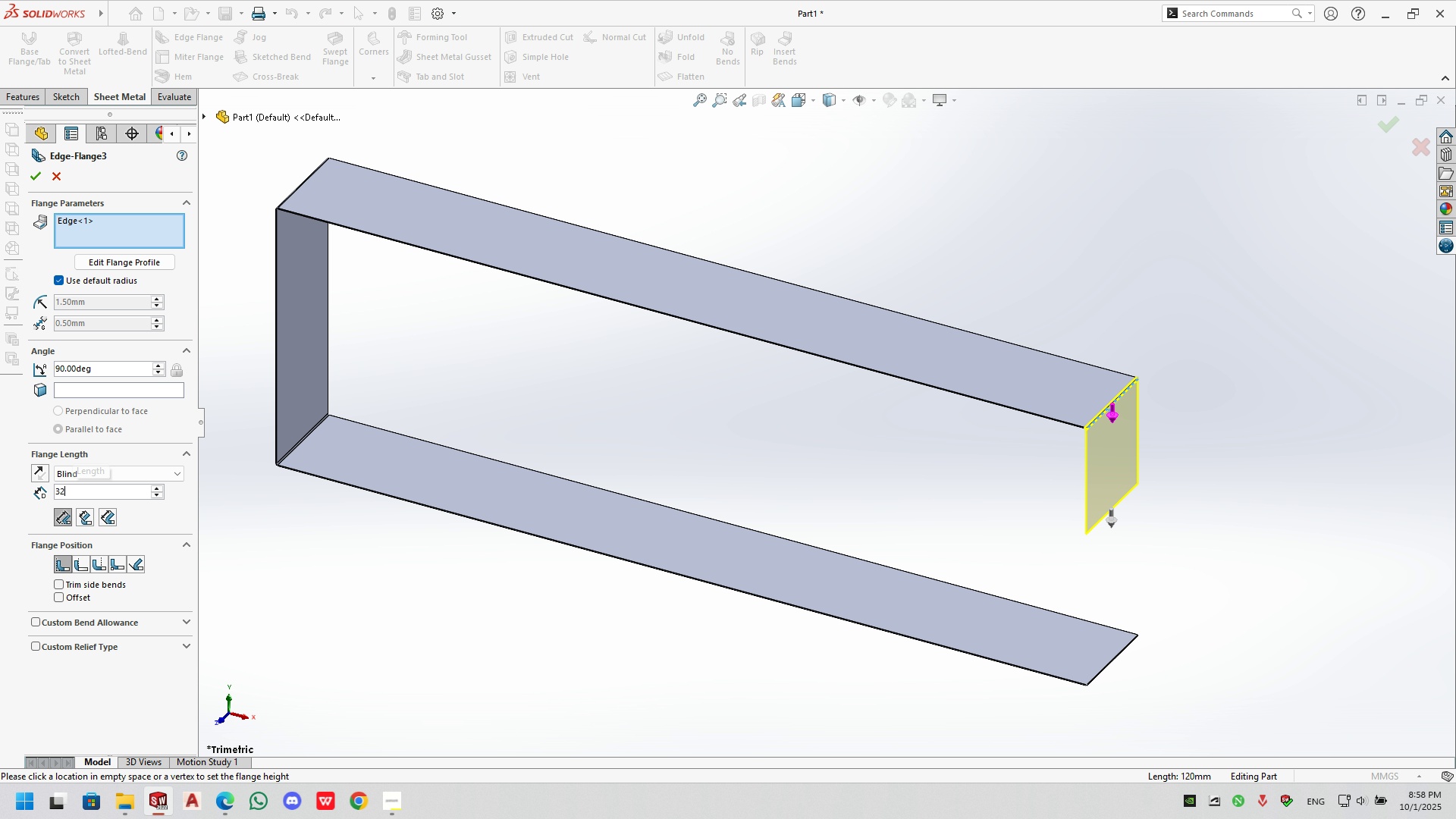 
key(Numpad8)
 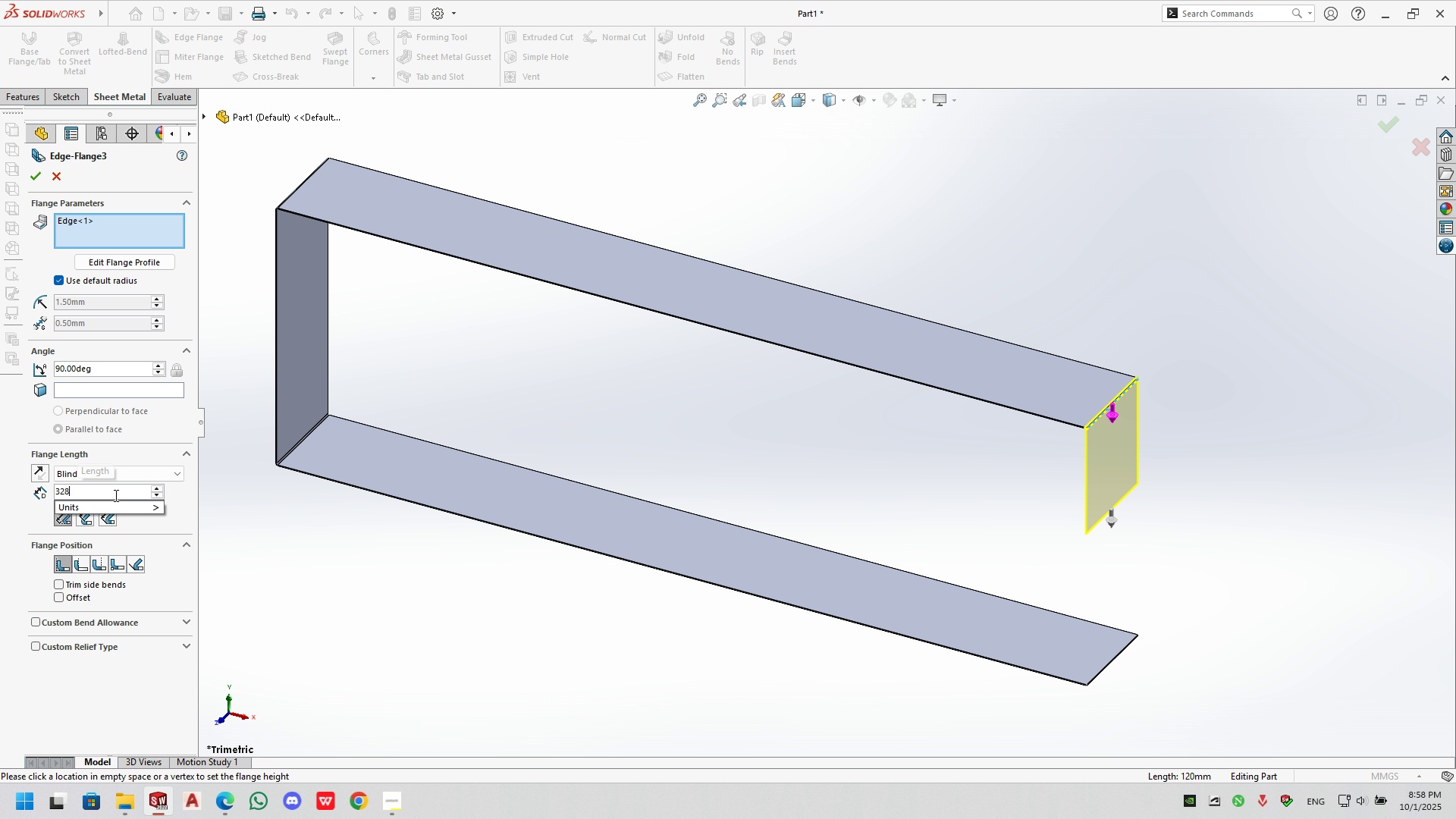 
key(NumpadDecimal)
 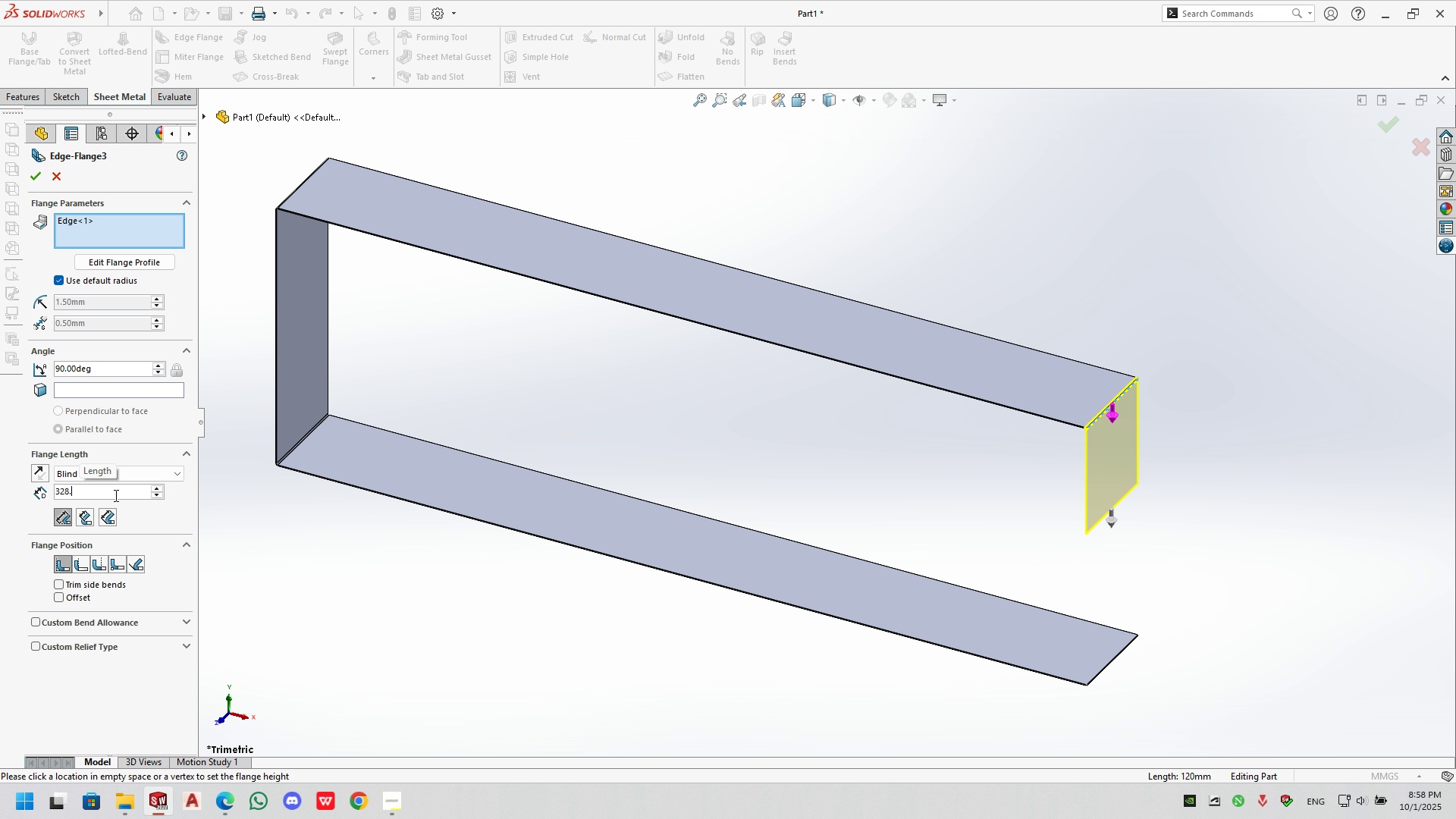 
key(Numpad0)
 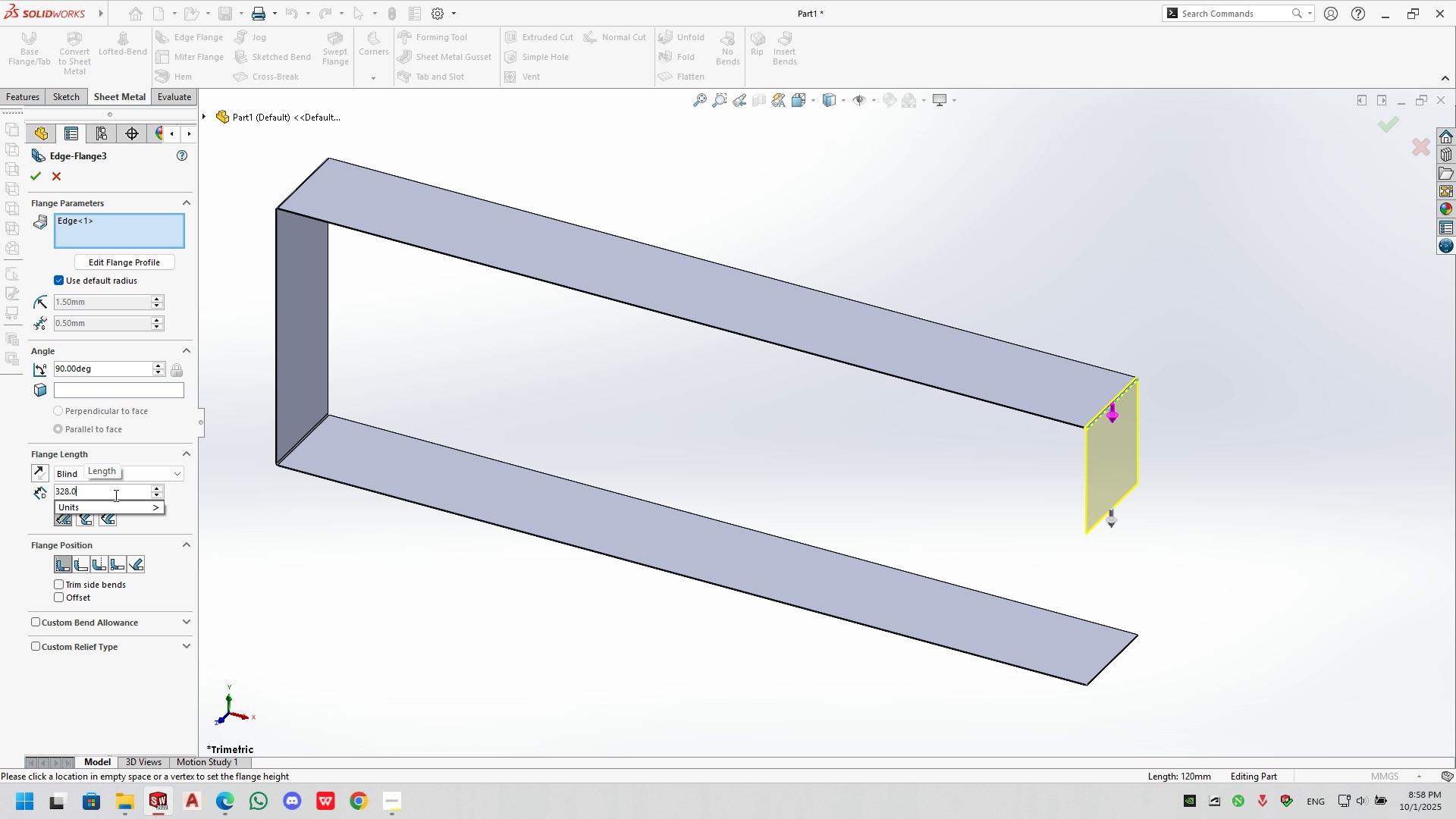 
key(Backspace)
 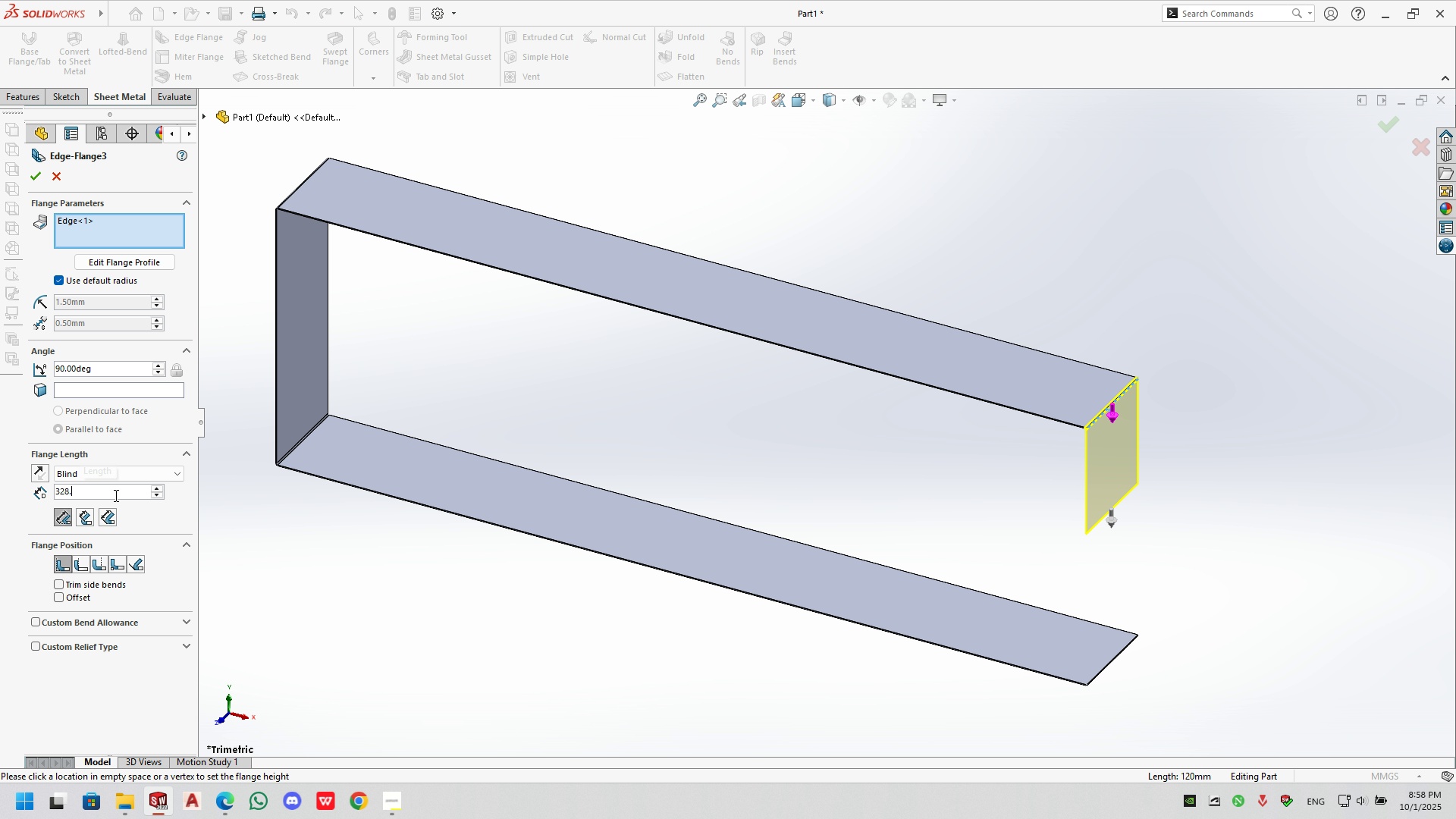 
key(Backspace)
 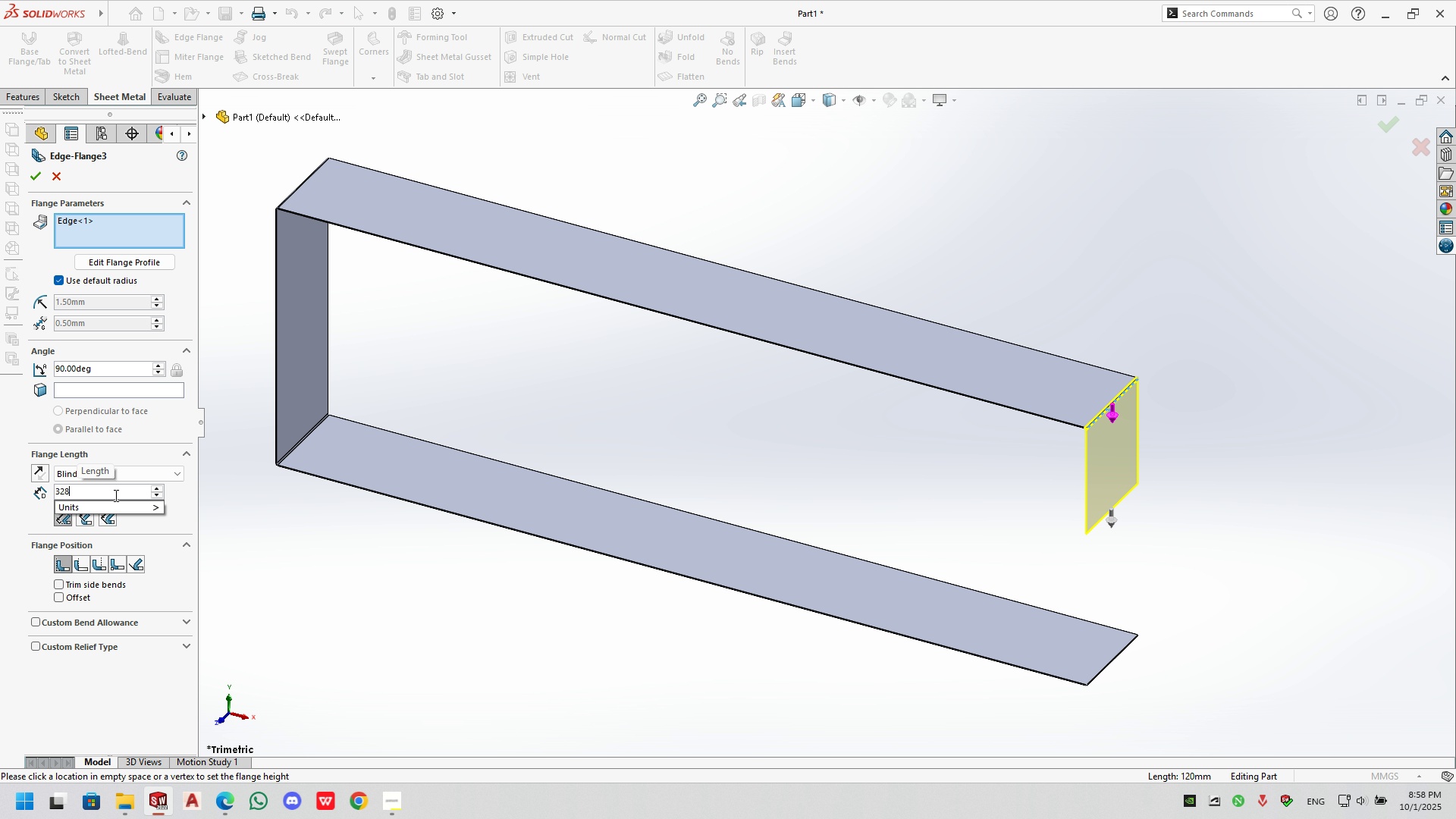 
key(NumpadEnter)
 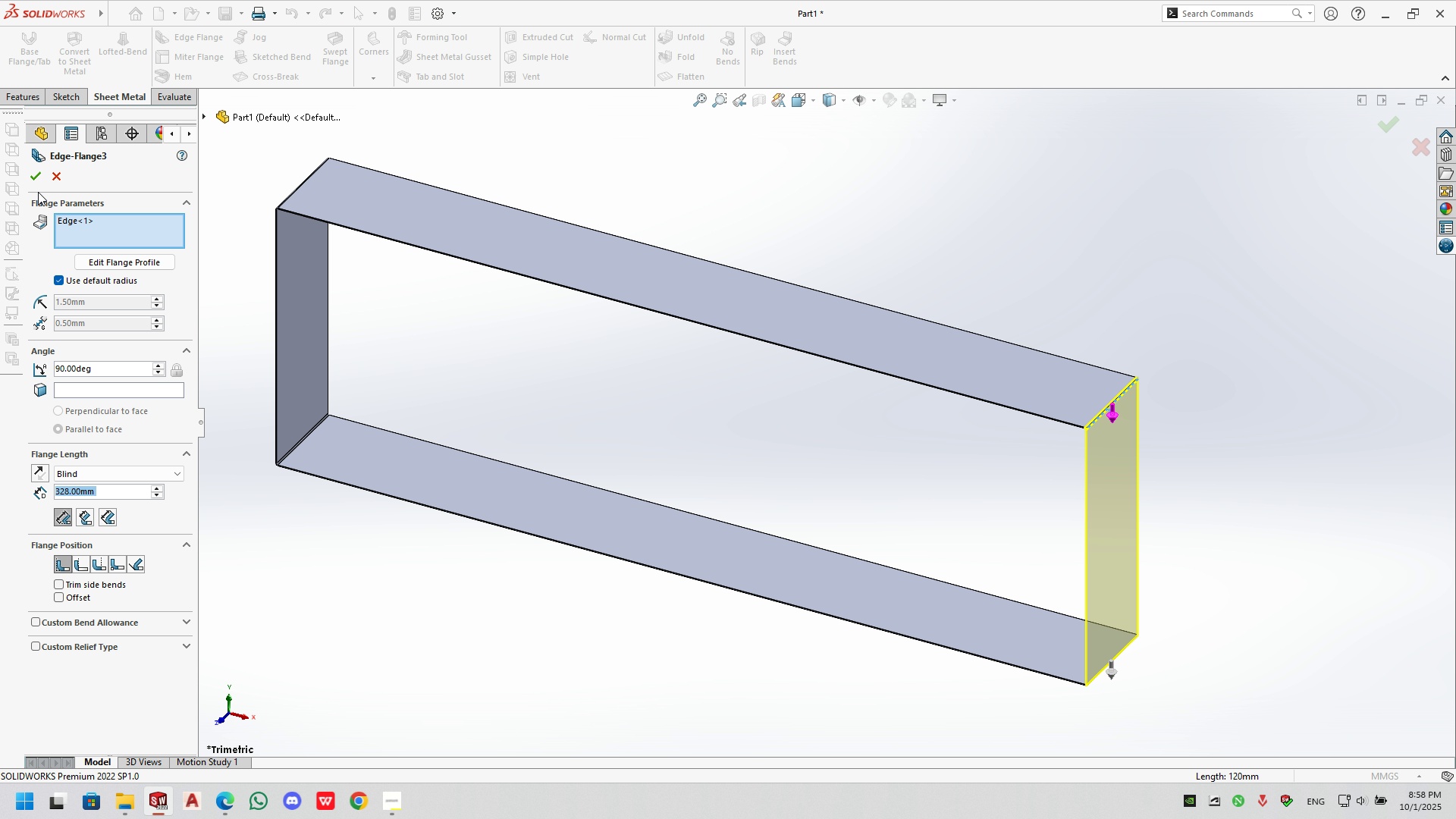 
left_click([36, 174])
 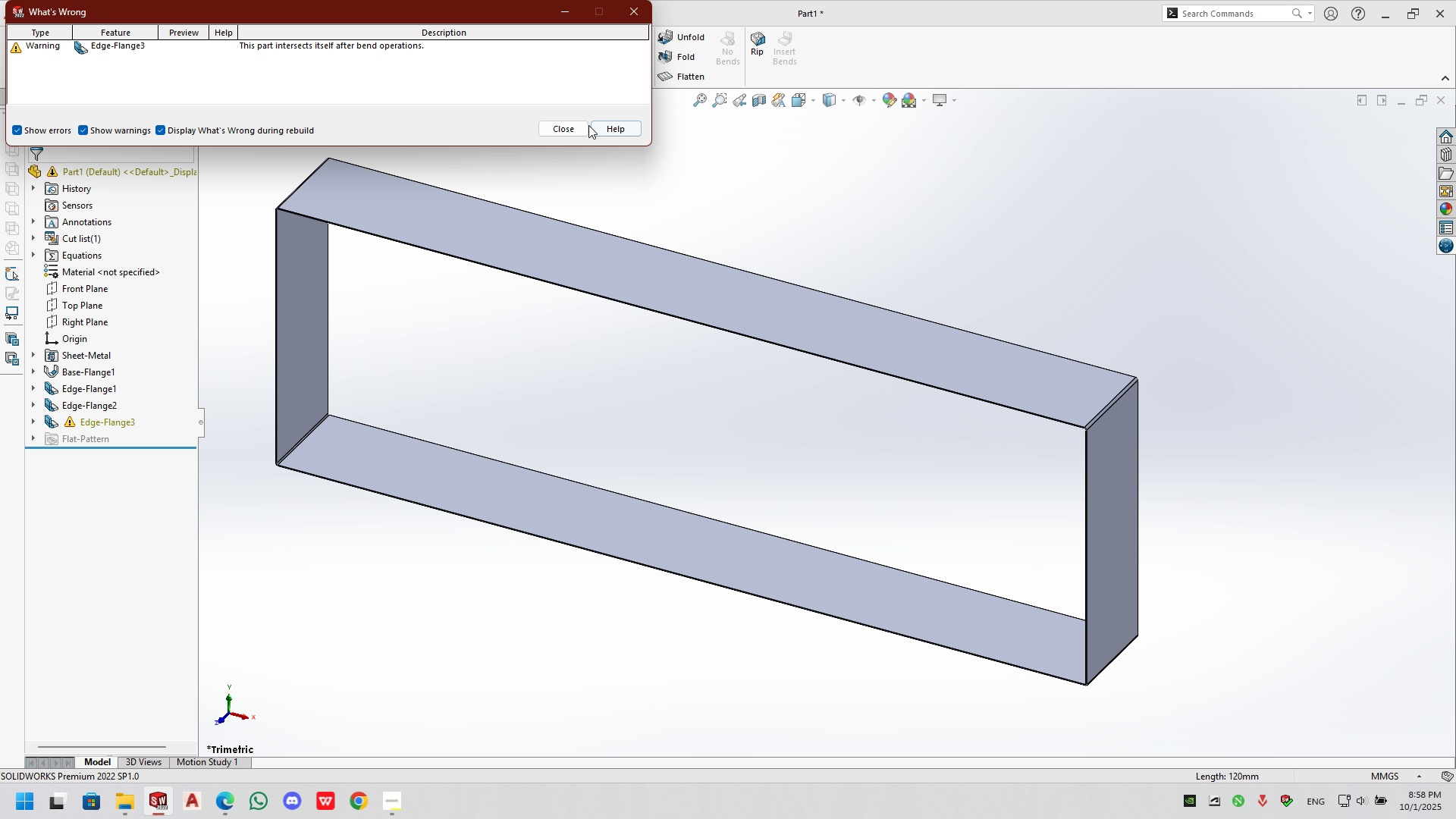 
left_click([574, 131])
 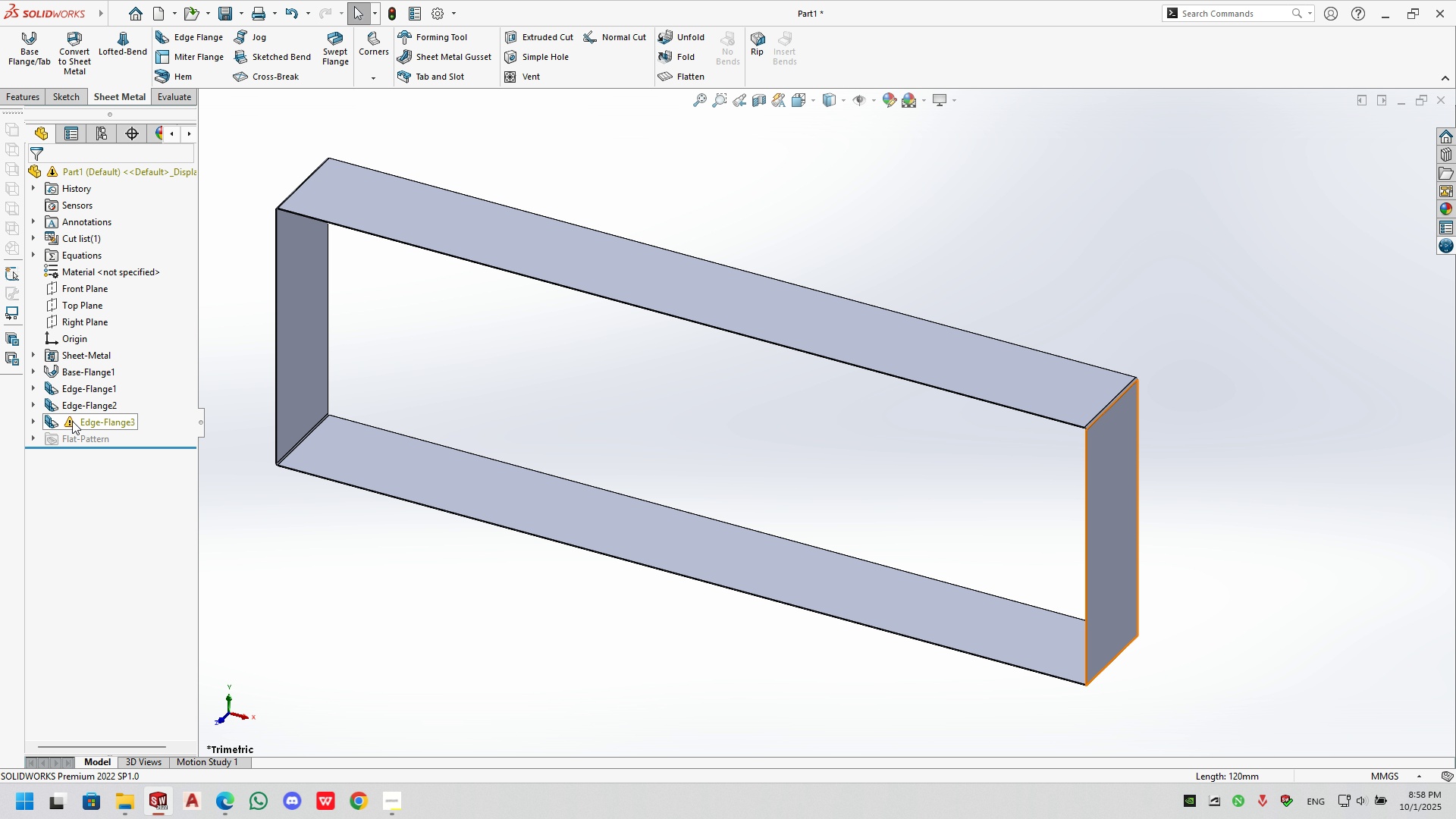 
left_click([72, 421])
 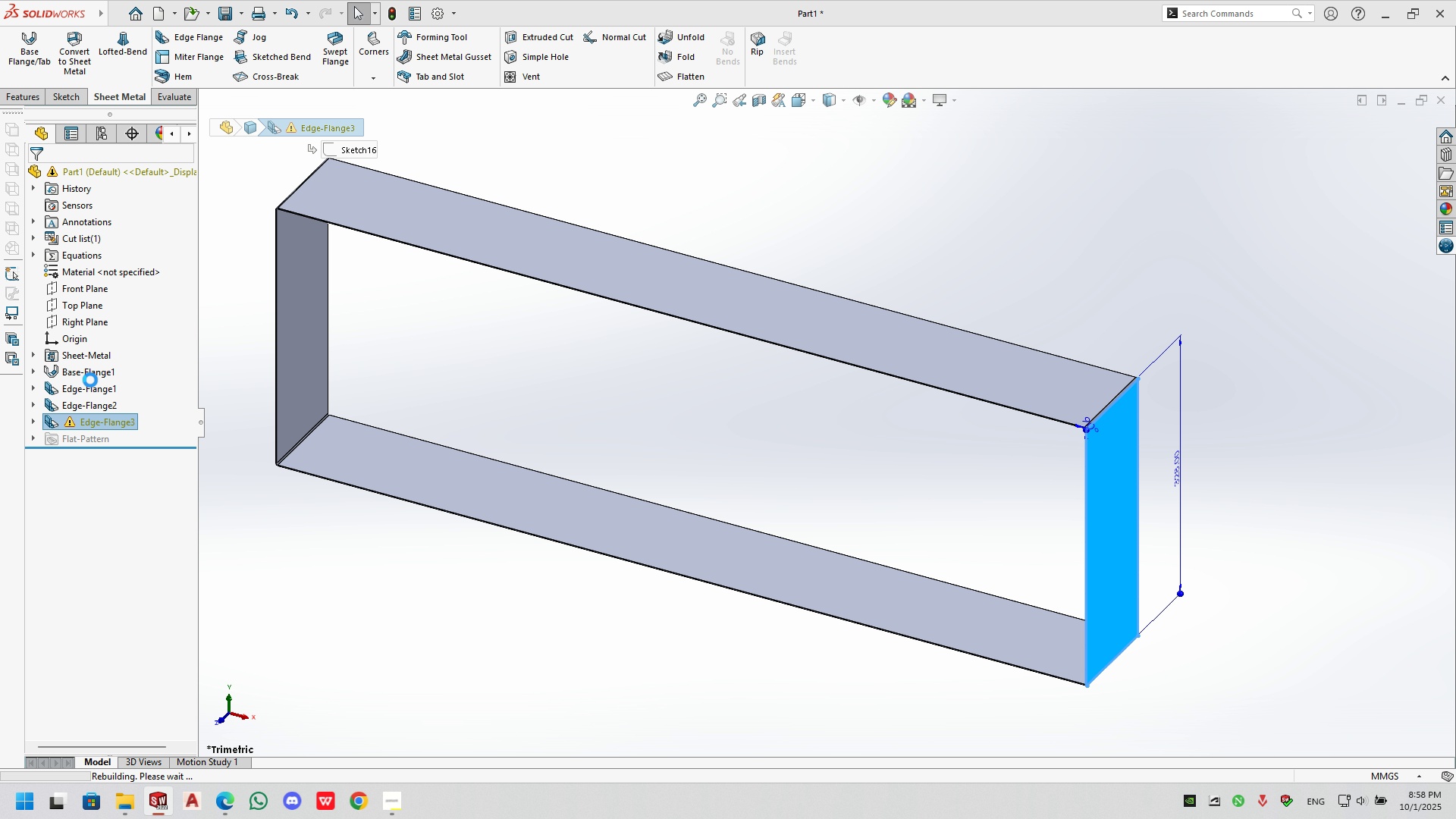 
left_click([89, 380])
 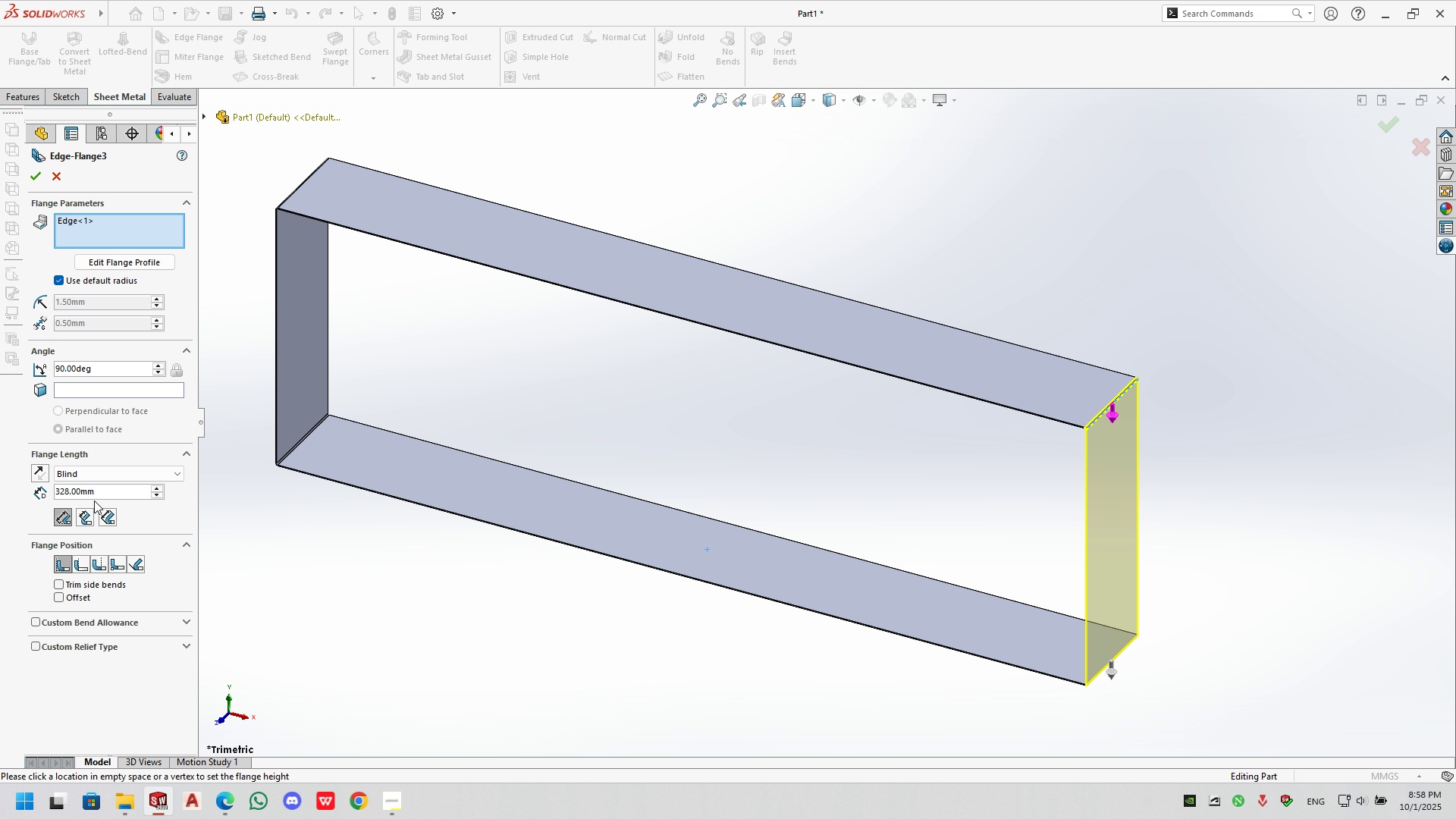 
double_click([95, 494])
 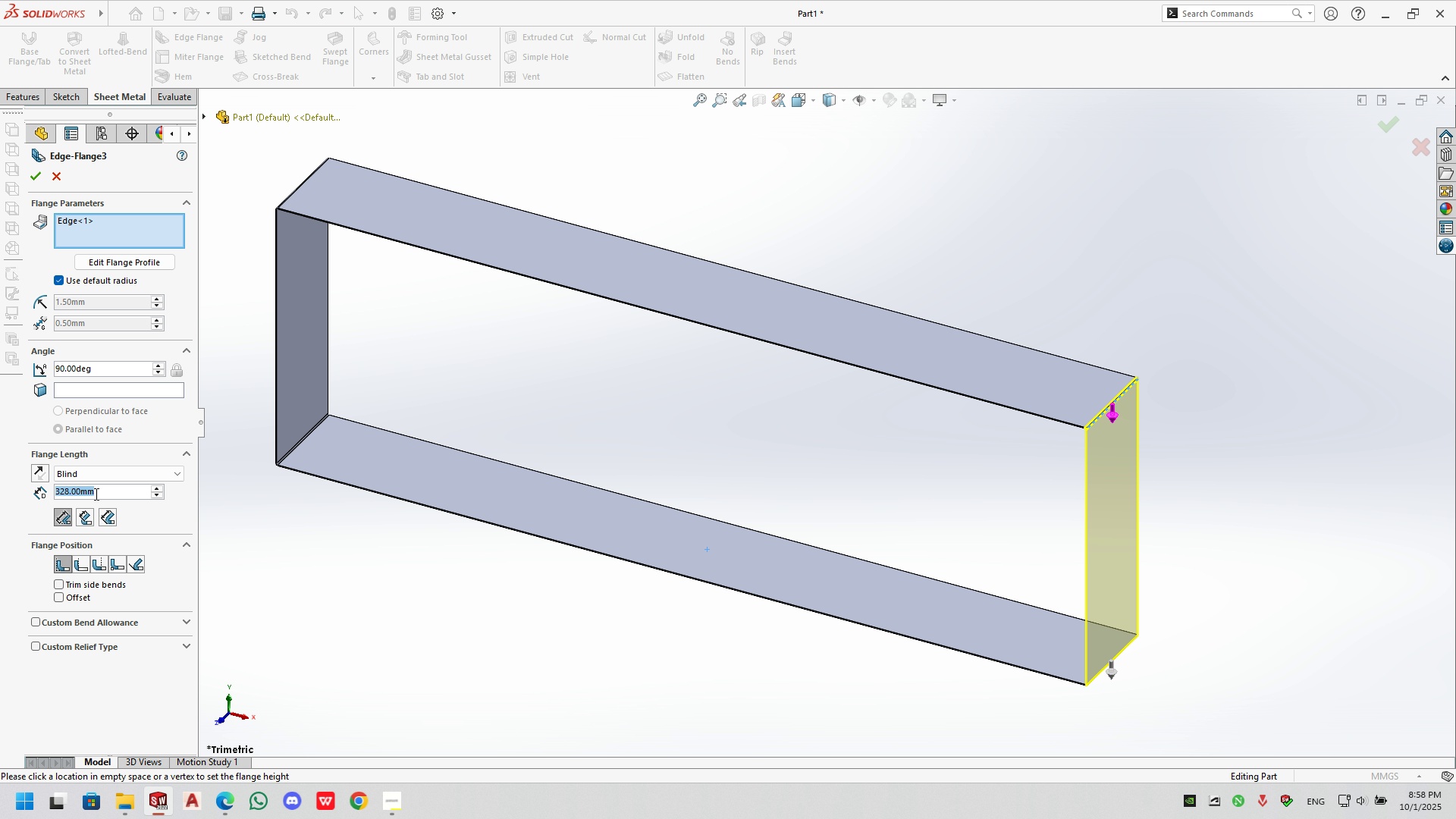 
triple_click([95, 494])
 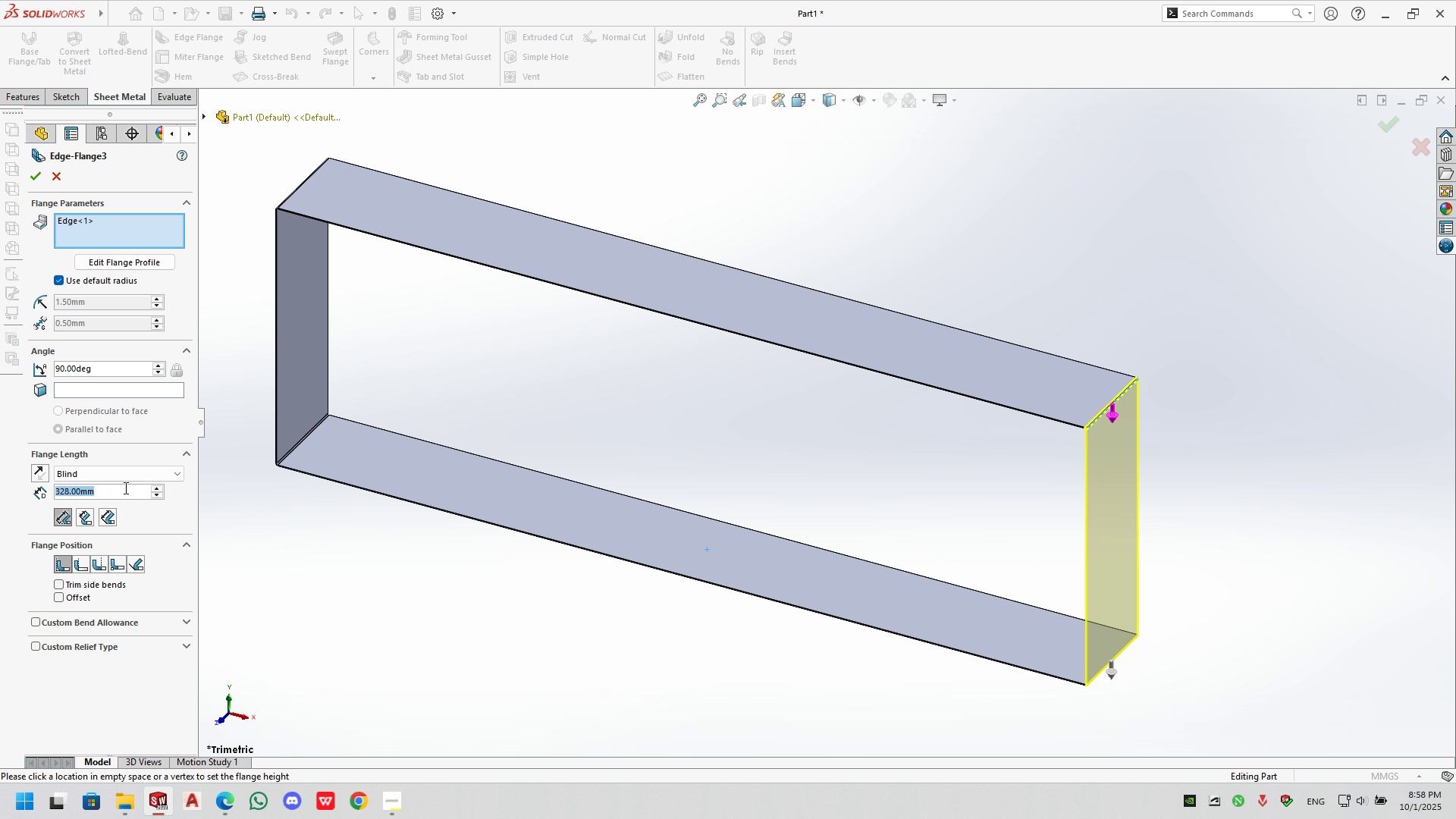 
key(Numpad3)
 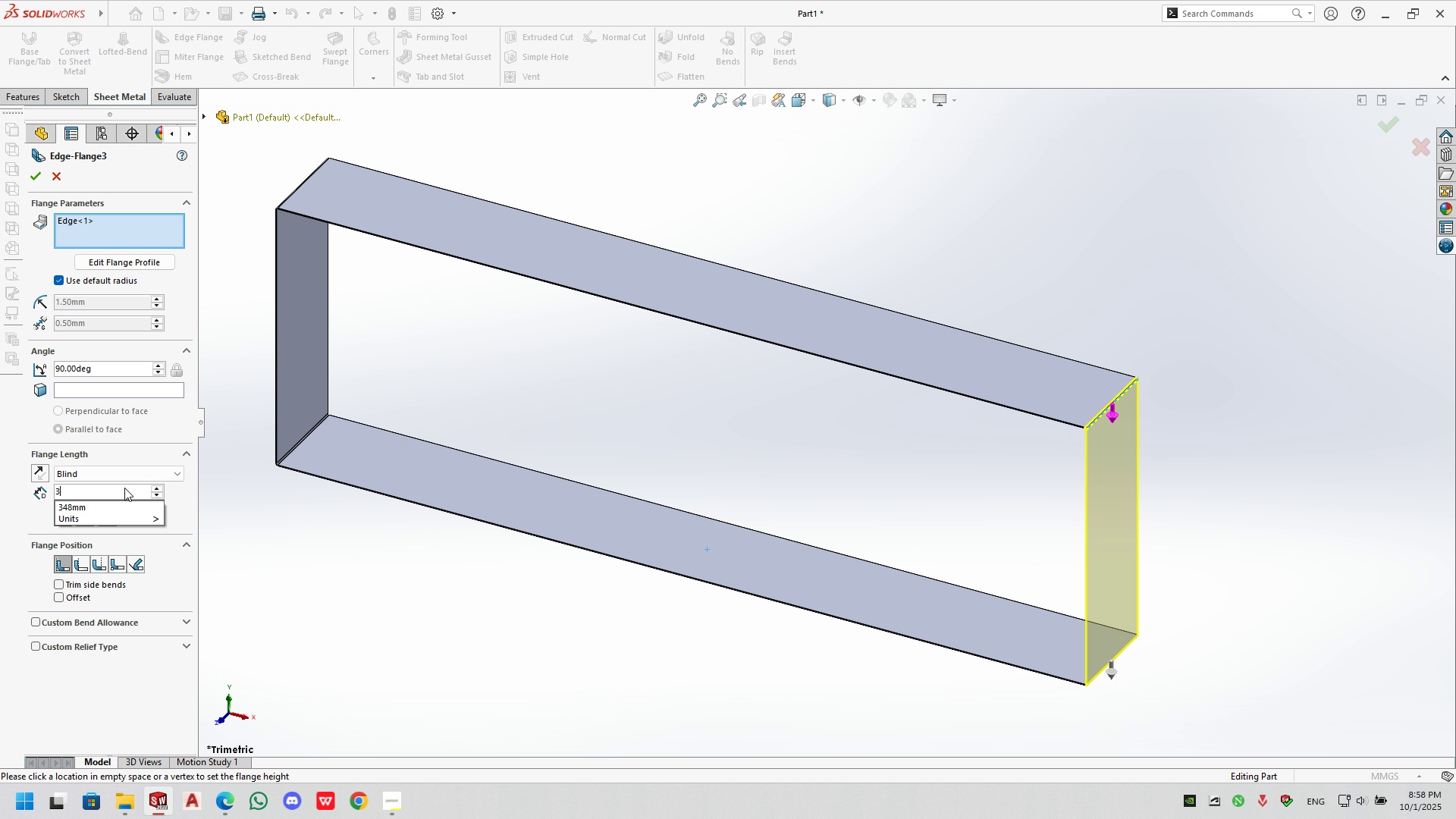 
key(Numpad2)
 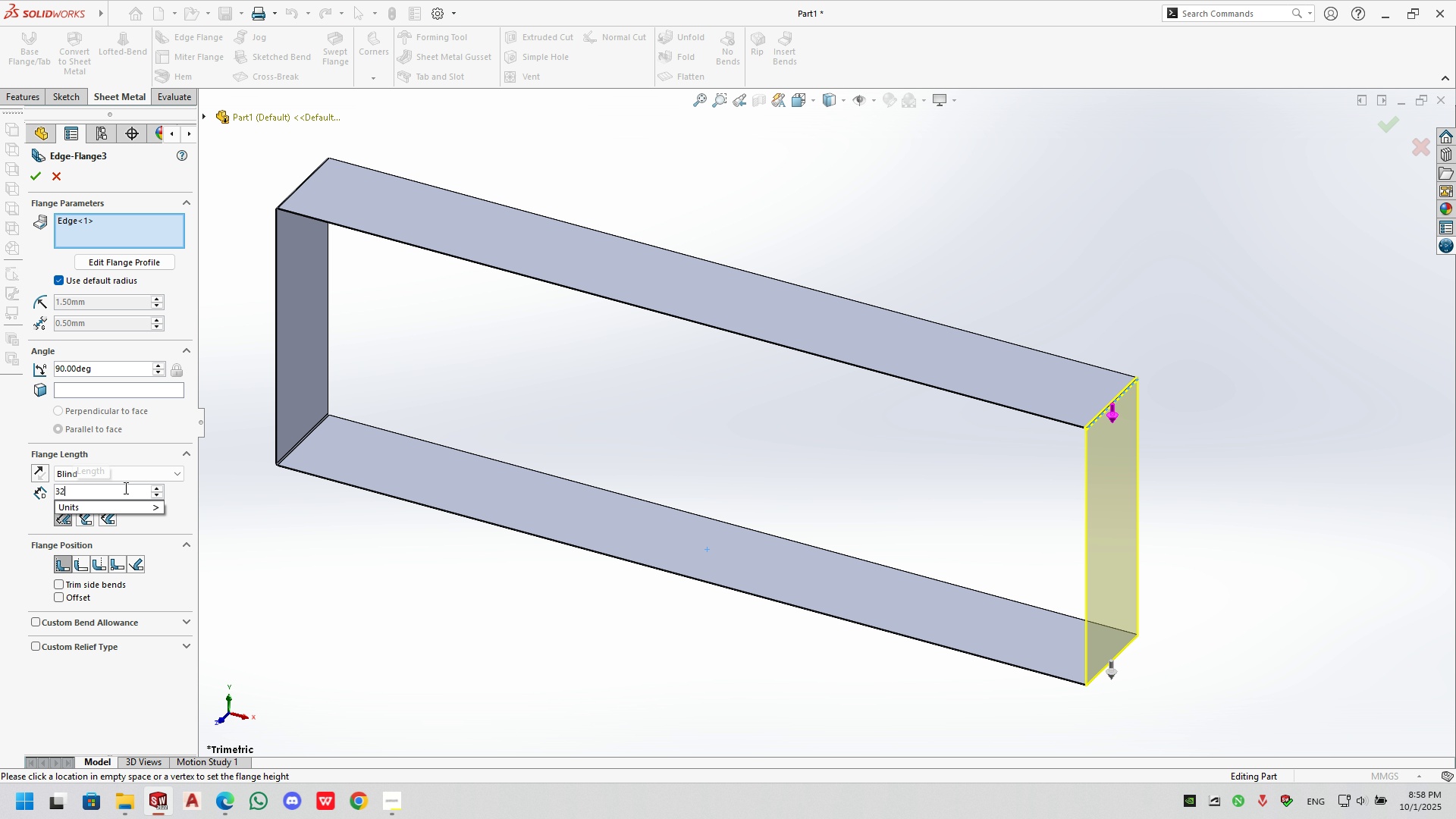 
key(Numpad7)
 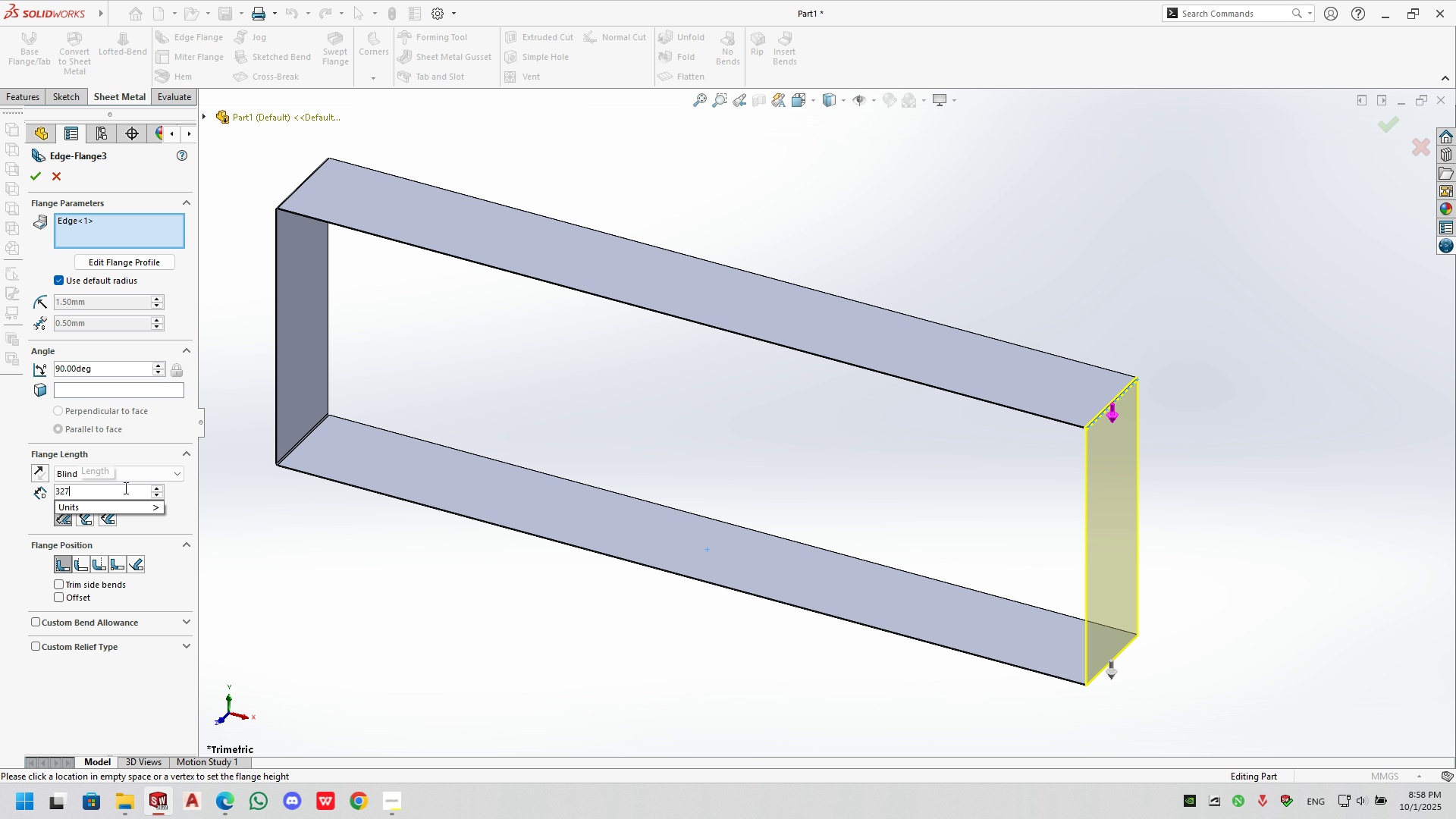 
key(NumpadEnter)
 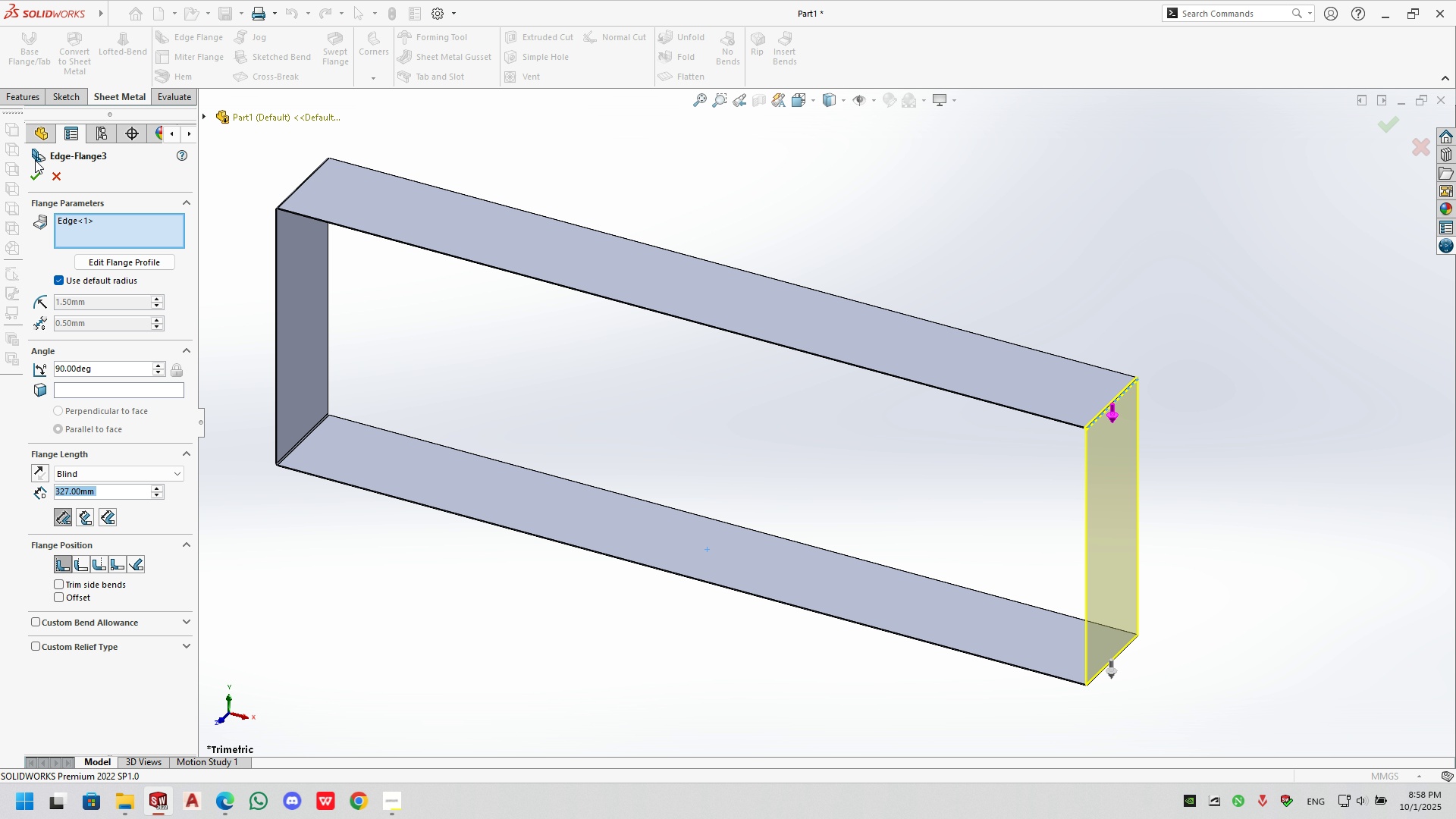 
left_click([36, 174])
 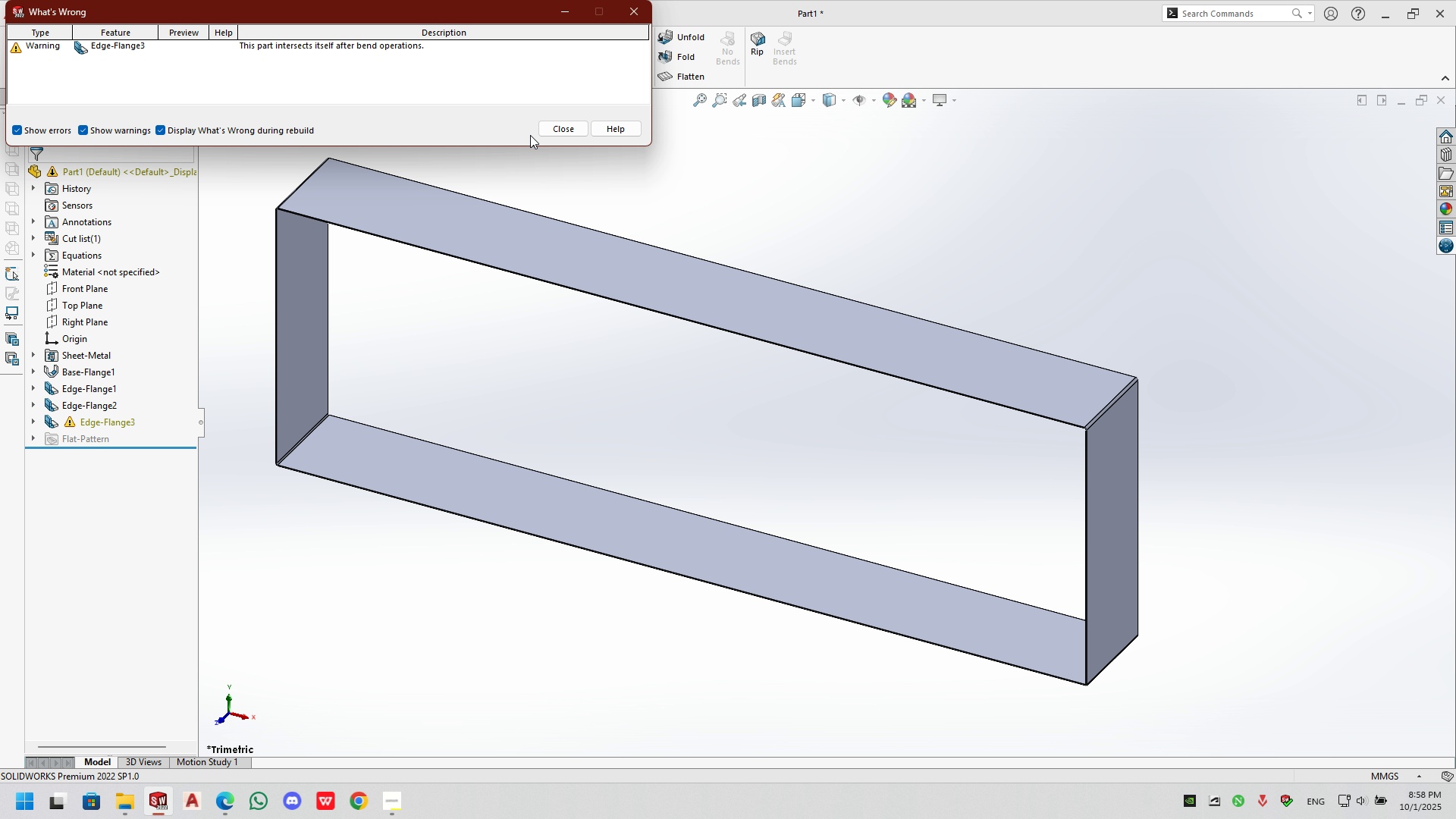 
left_click([560, 126])
 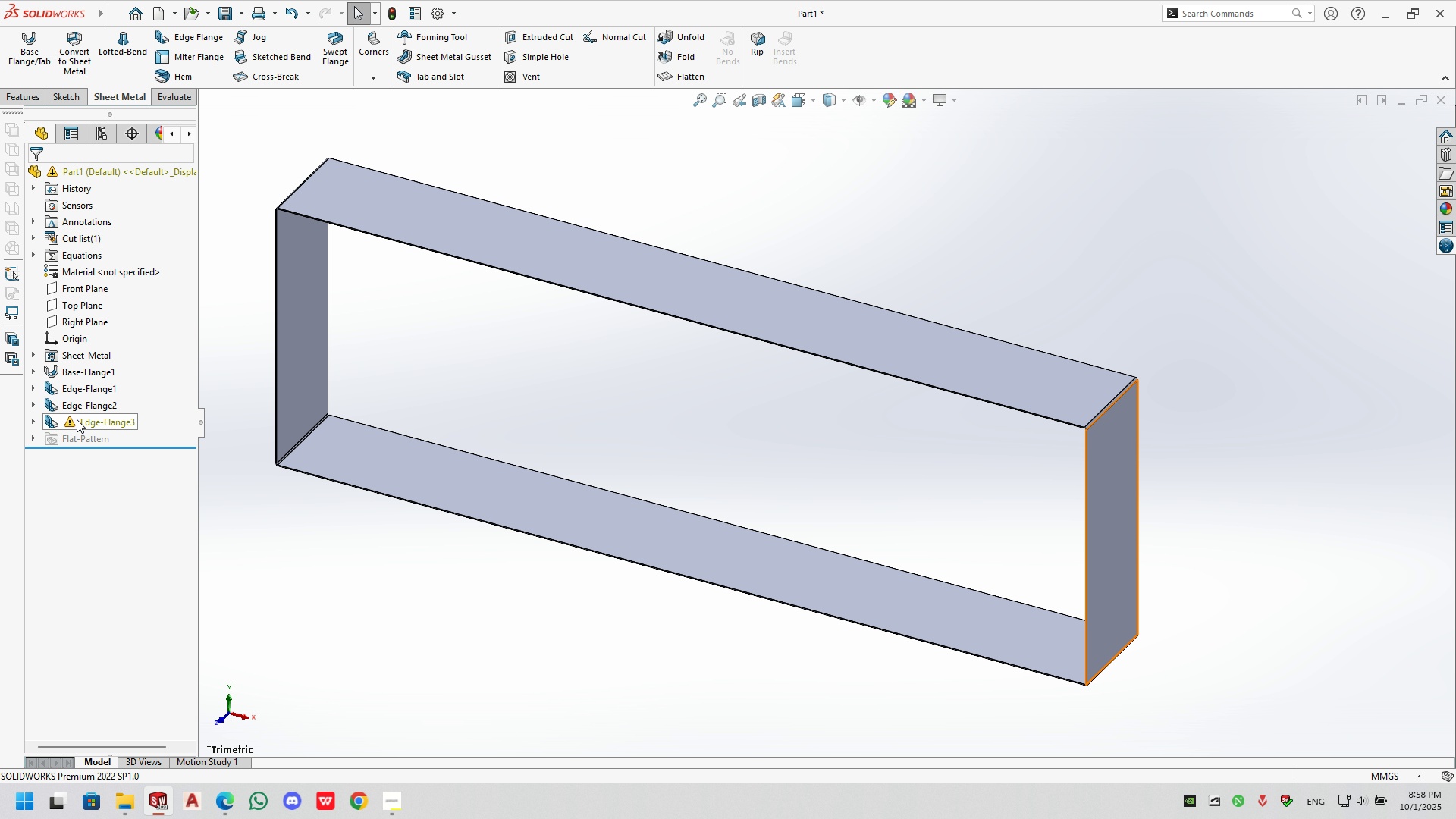 
left_click([77, 419])
 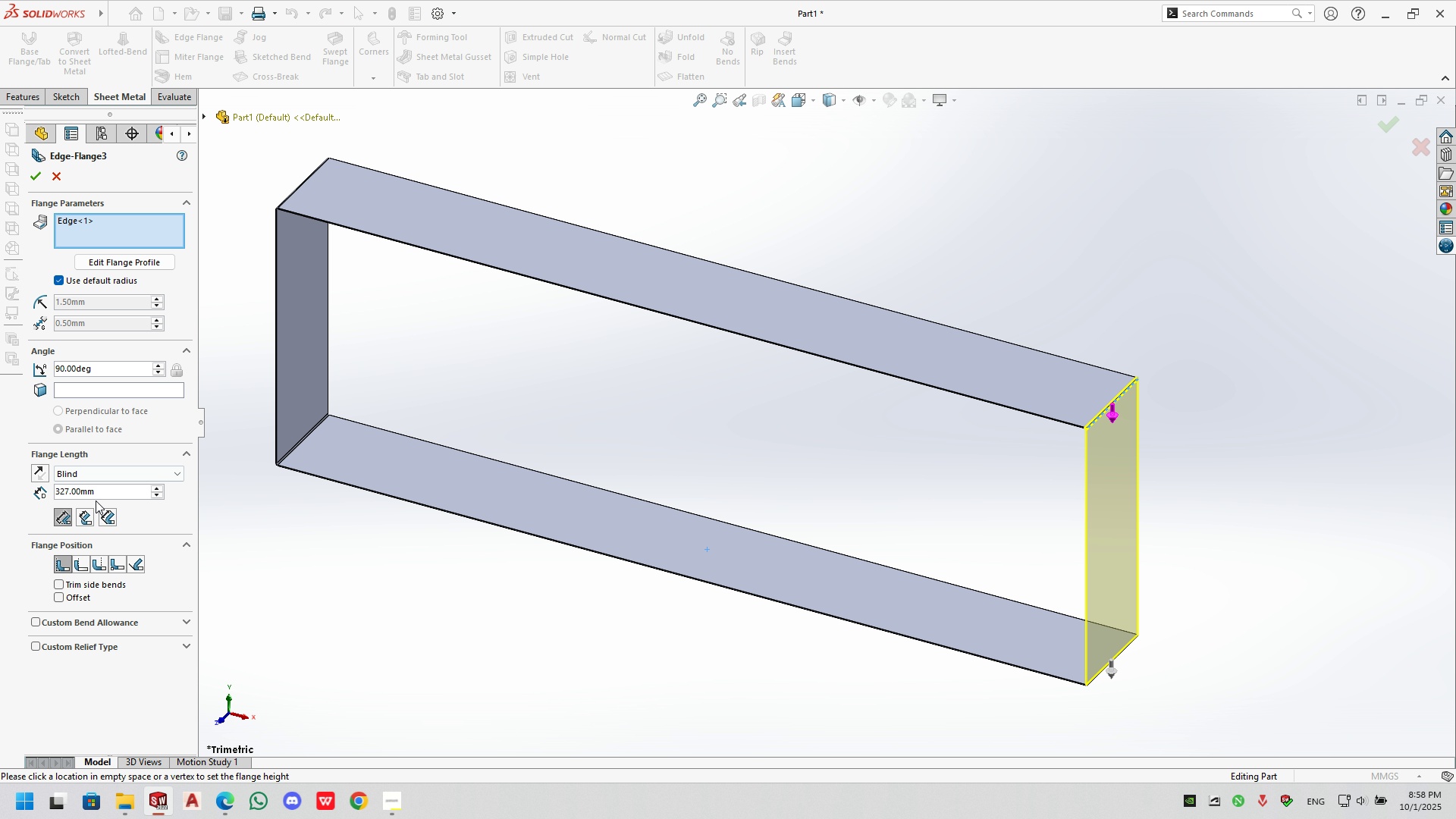 
double_click([111, 489])
 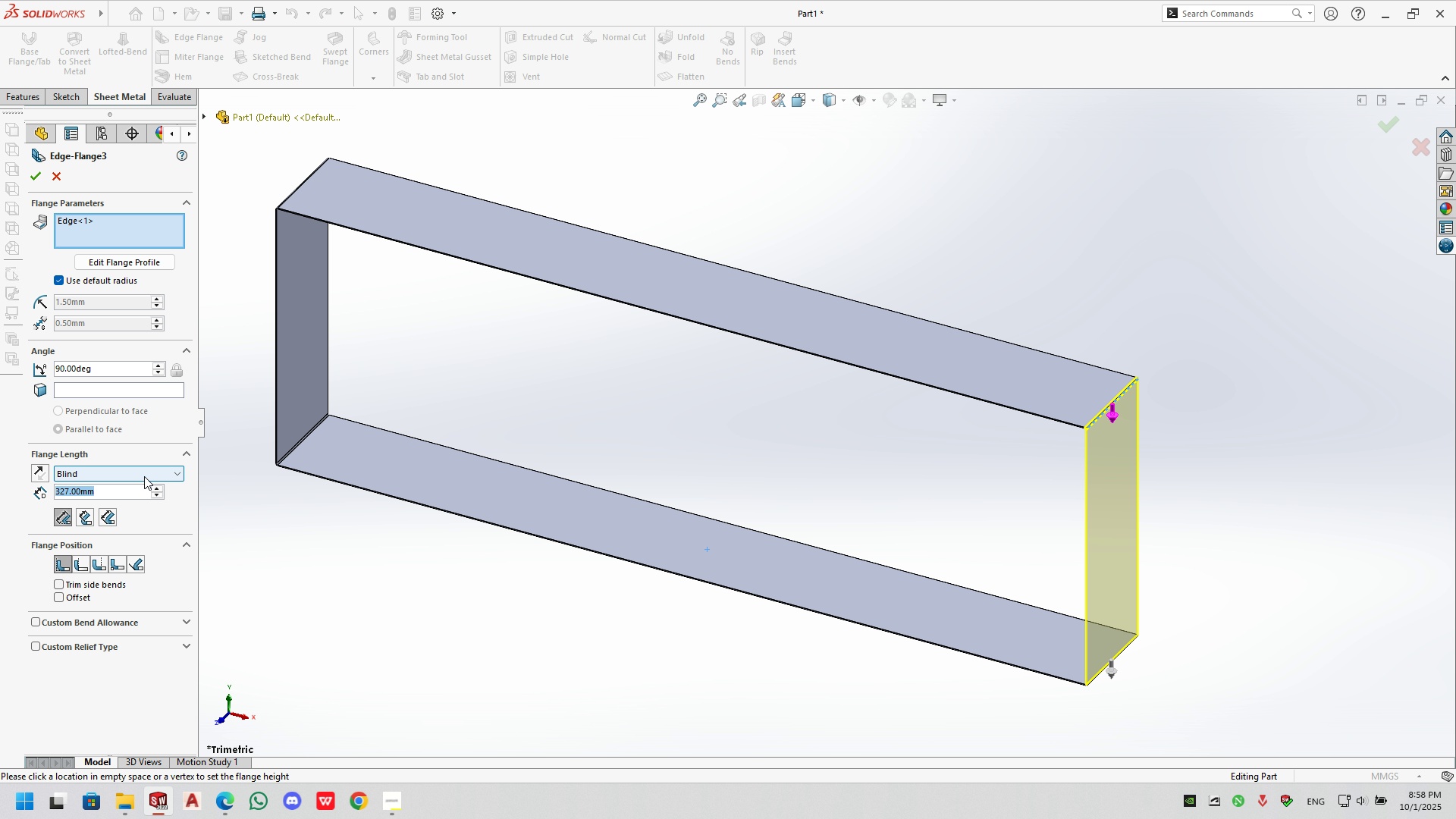 
key(Numpad3)
 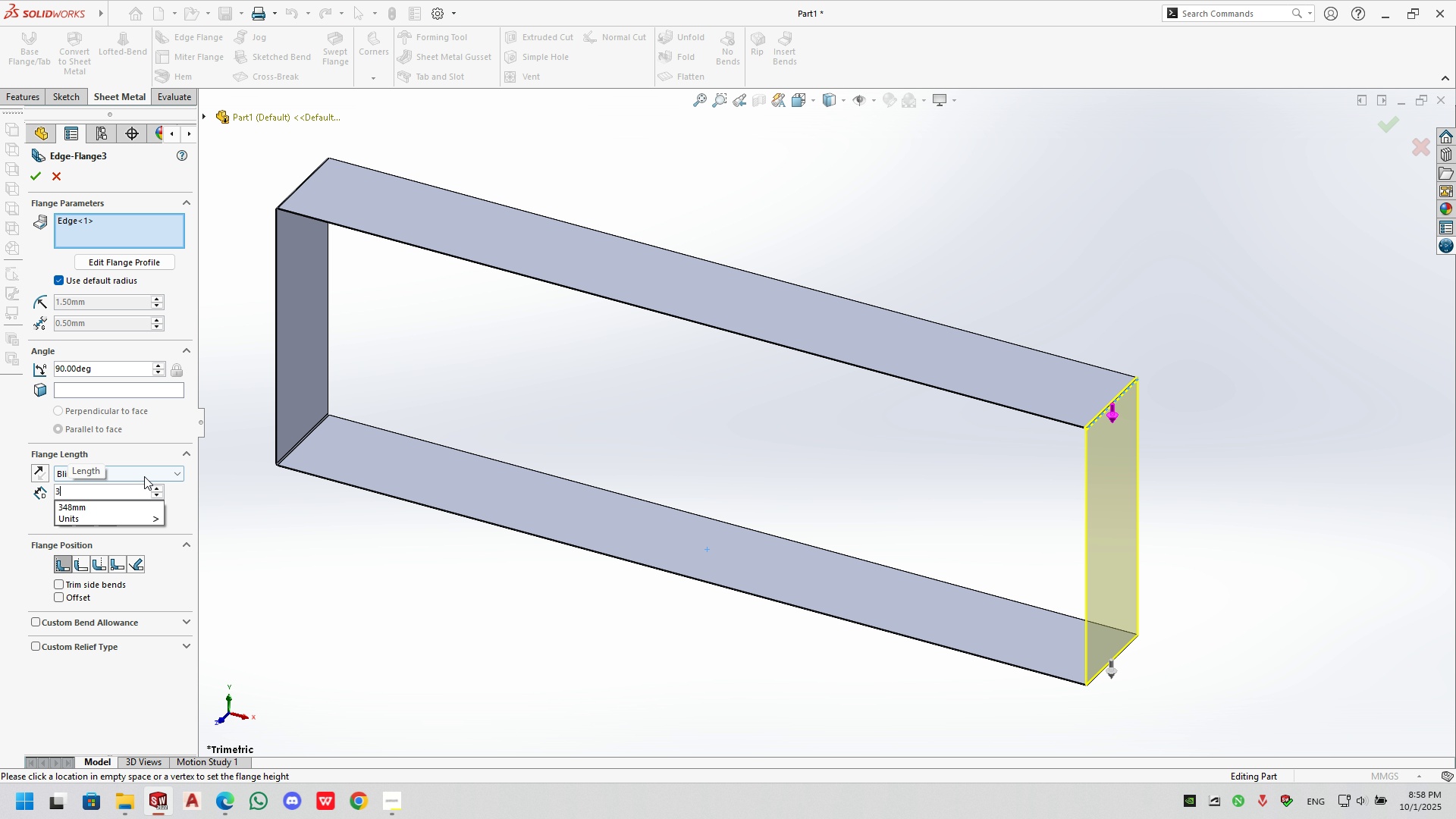 
key(Numpad2)
 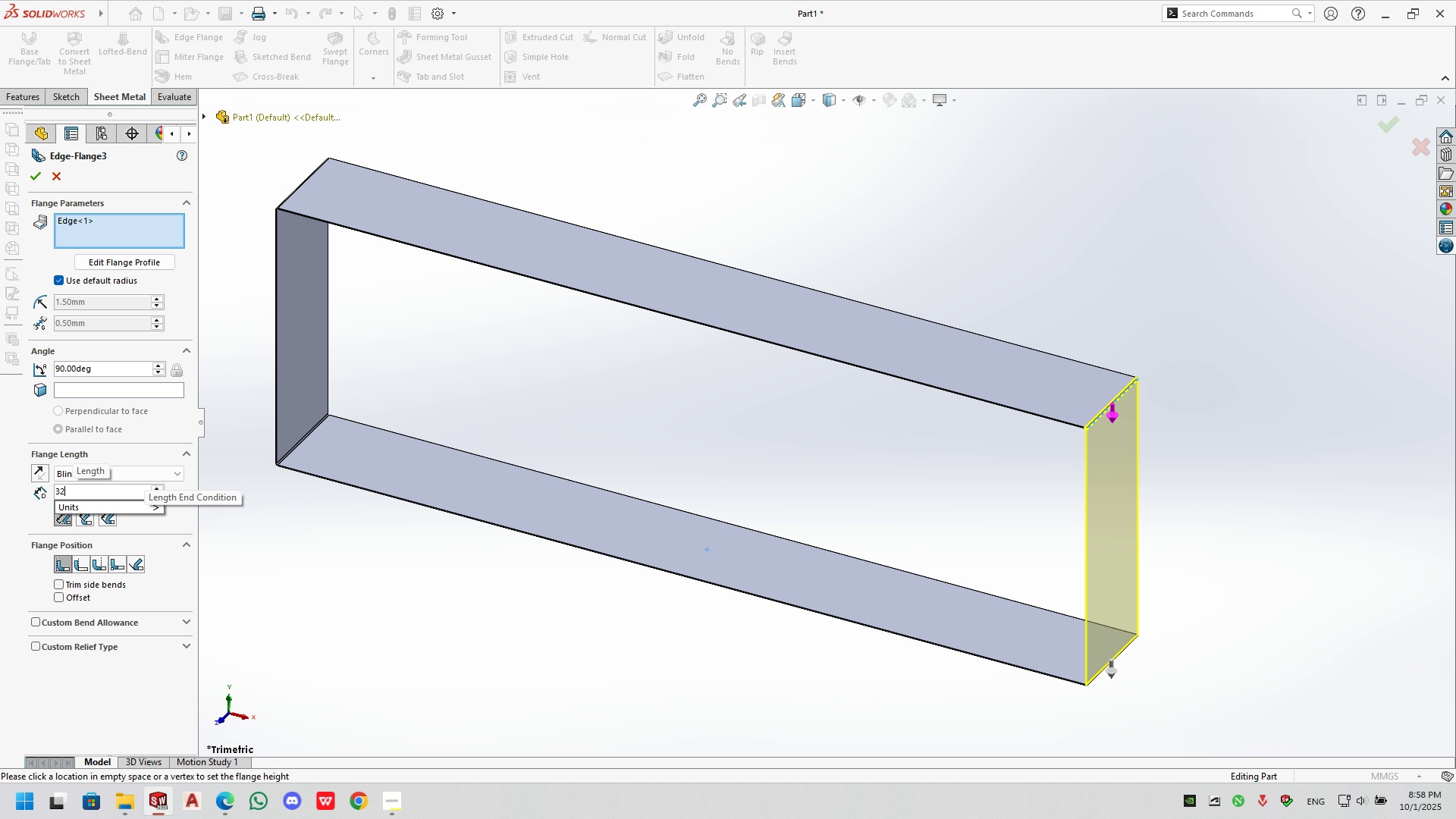 
key(Numpad6)
 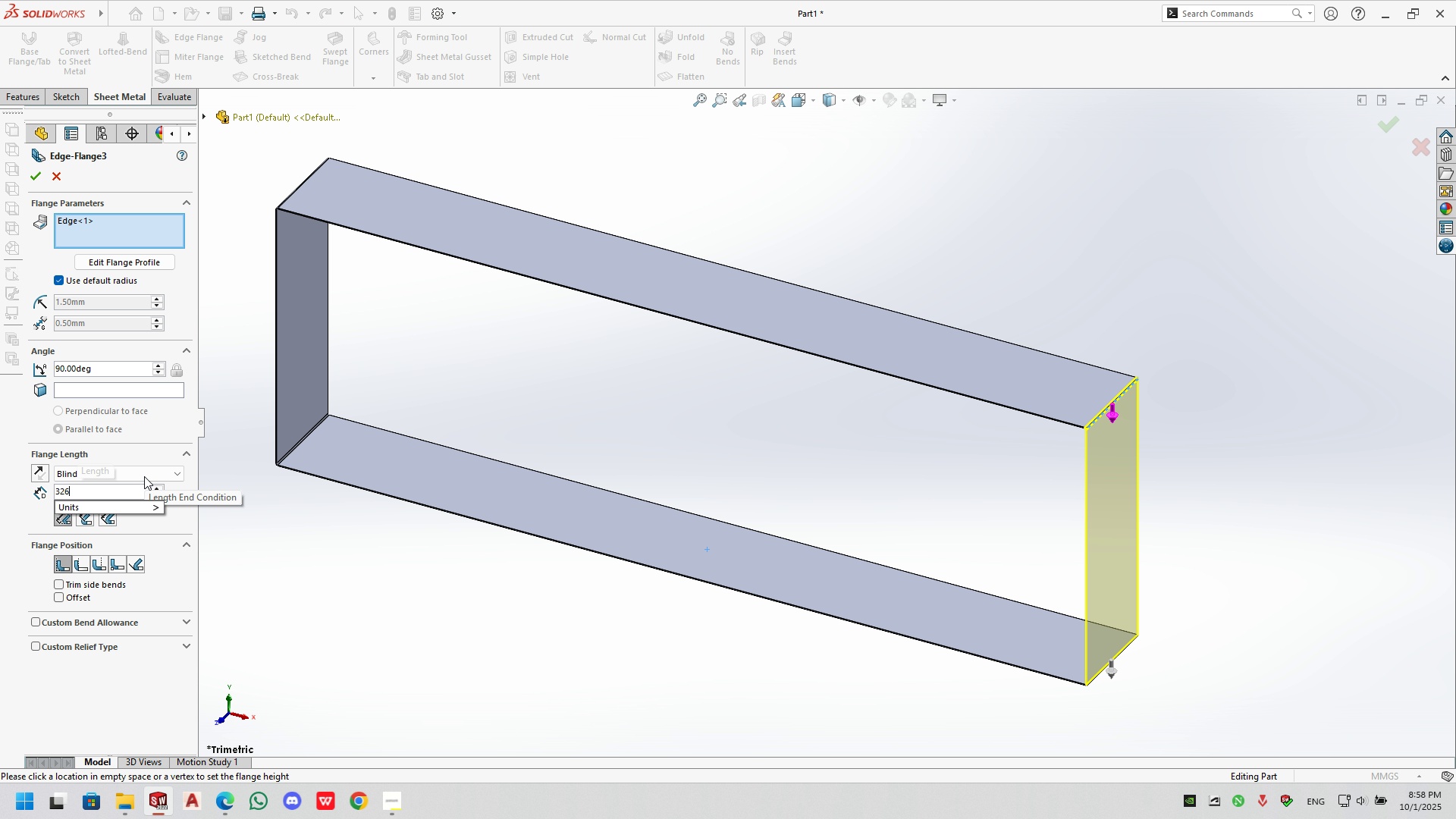 
key(NumpadEnter)
 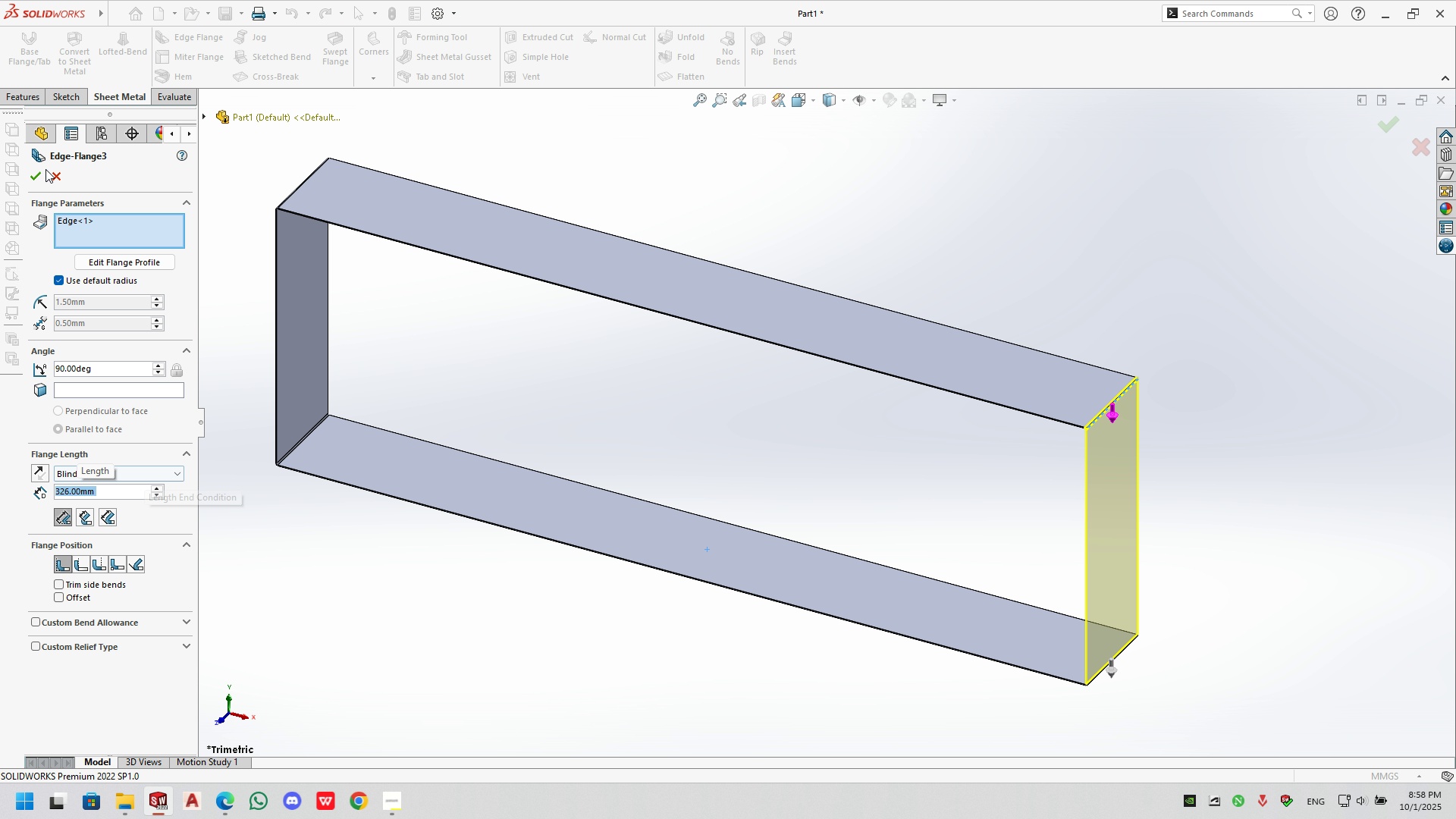 
left_click([33, 175])
 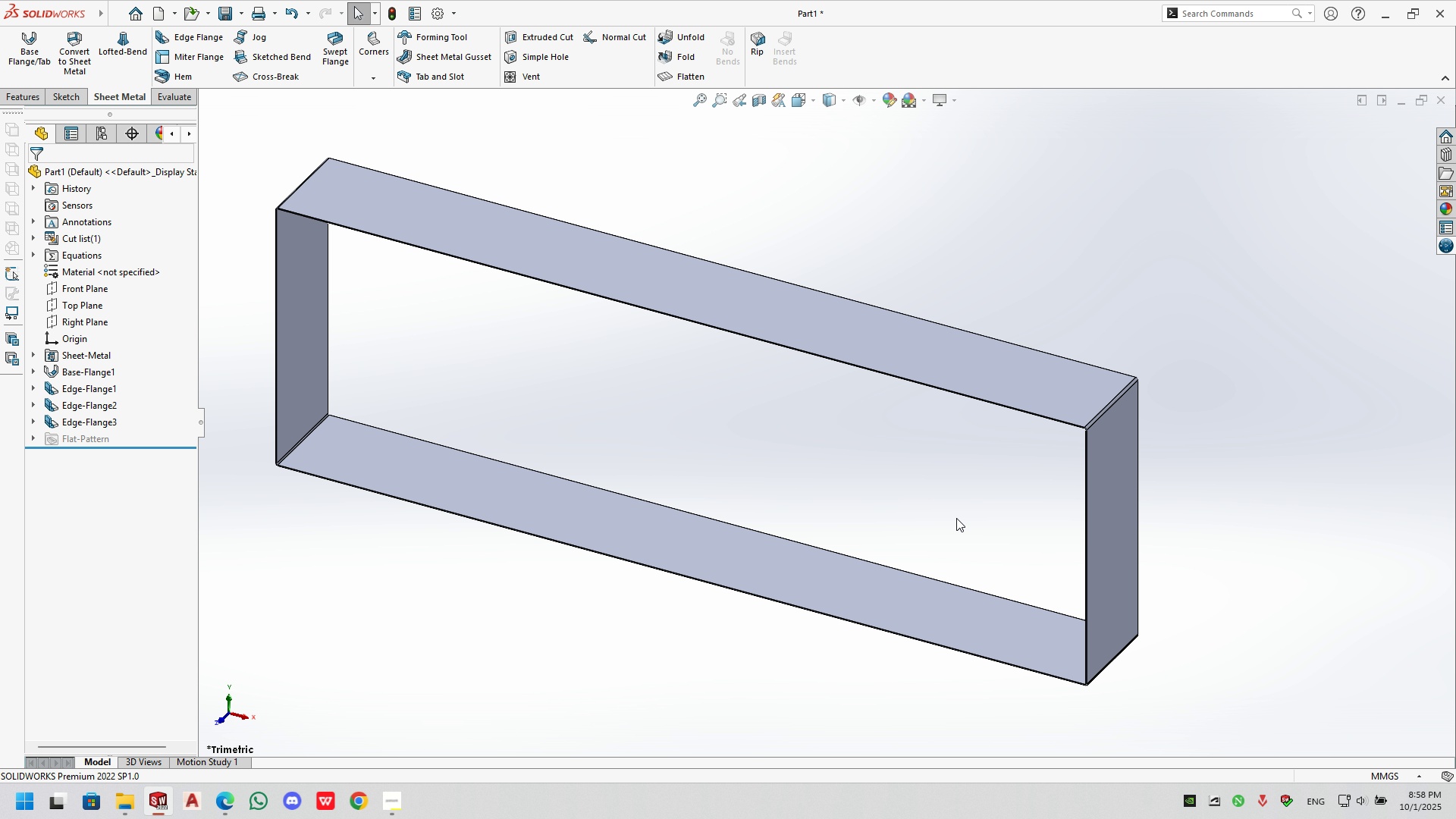 
scroll: coordinate [1140, 496], scroll_direction: down, amount: 12.0
 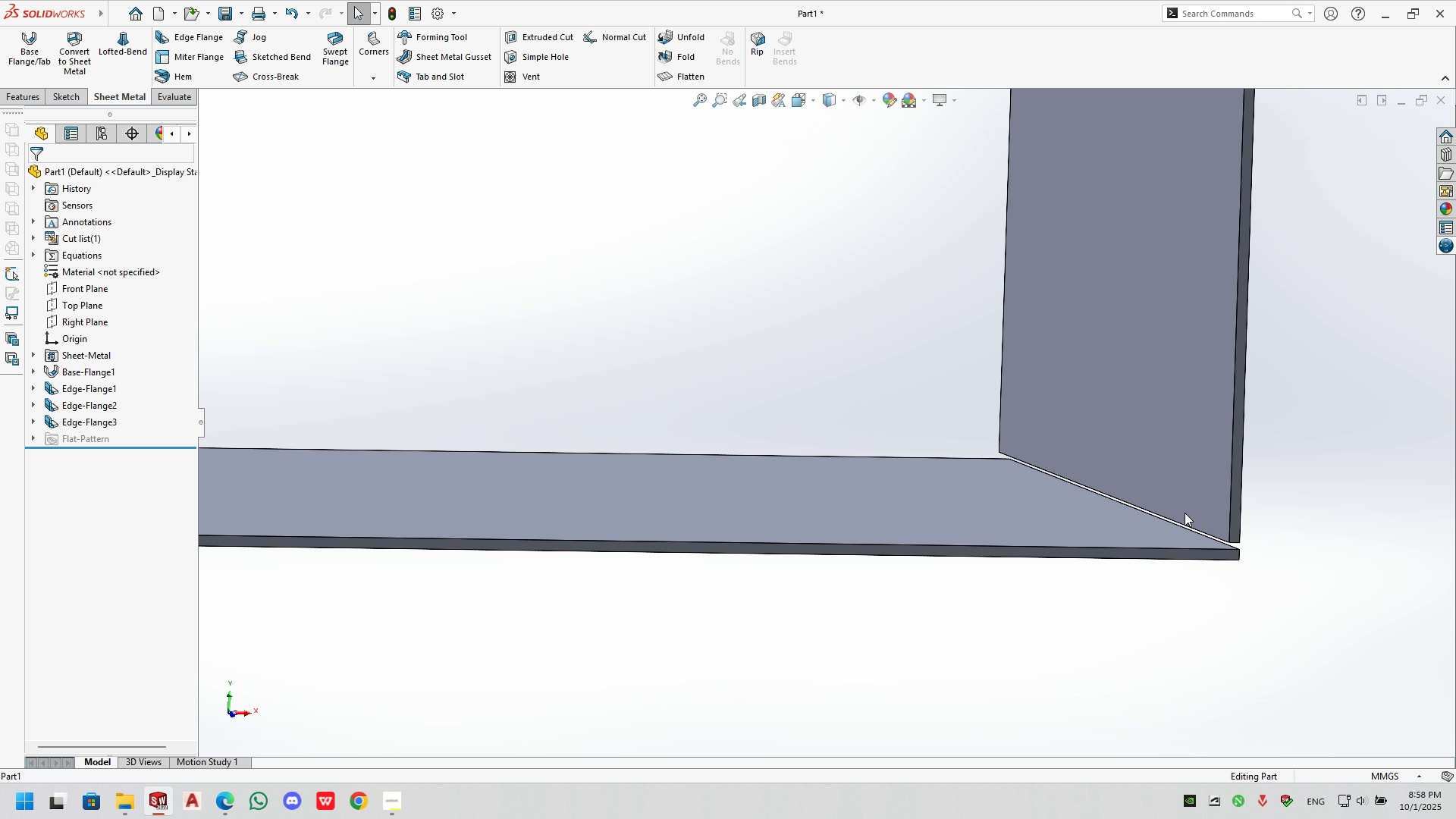 
scroll: coordinate [397, 311], scroll_direction: up, amount: 13.0
 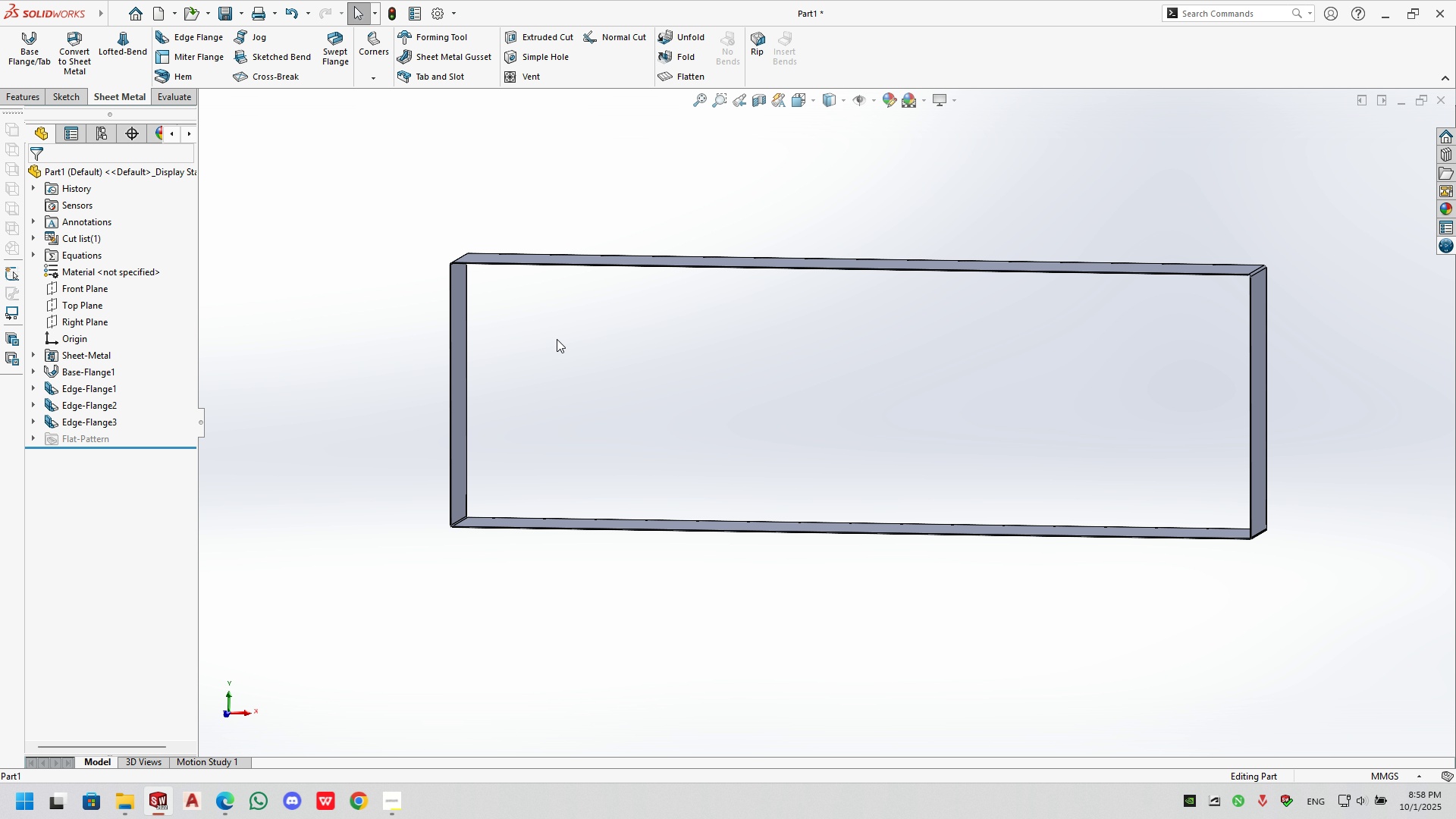 
wait(5.05)
 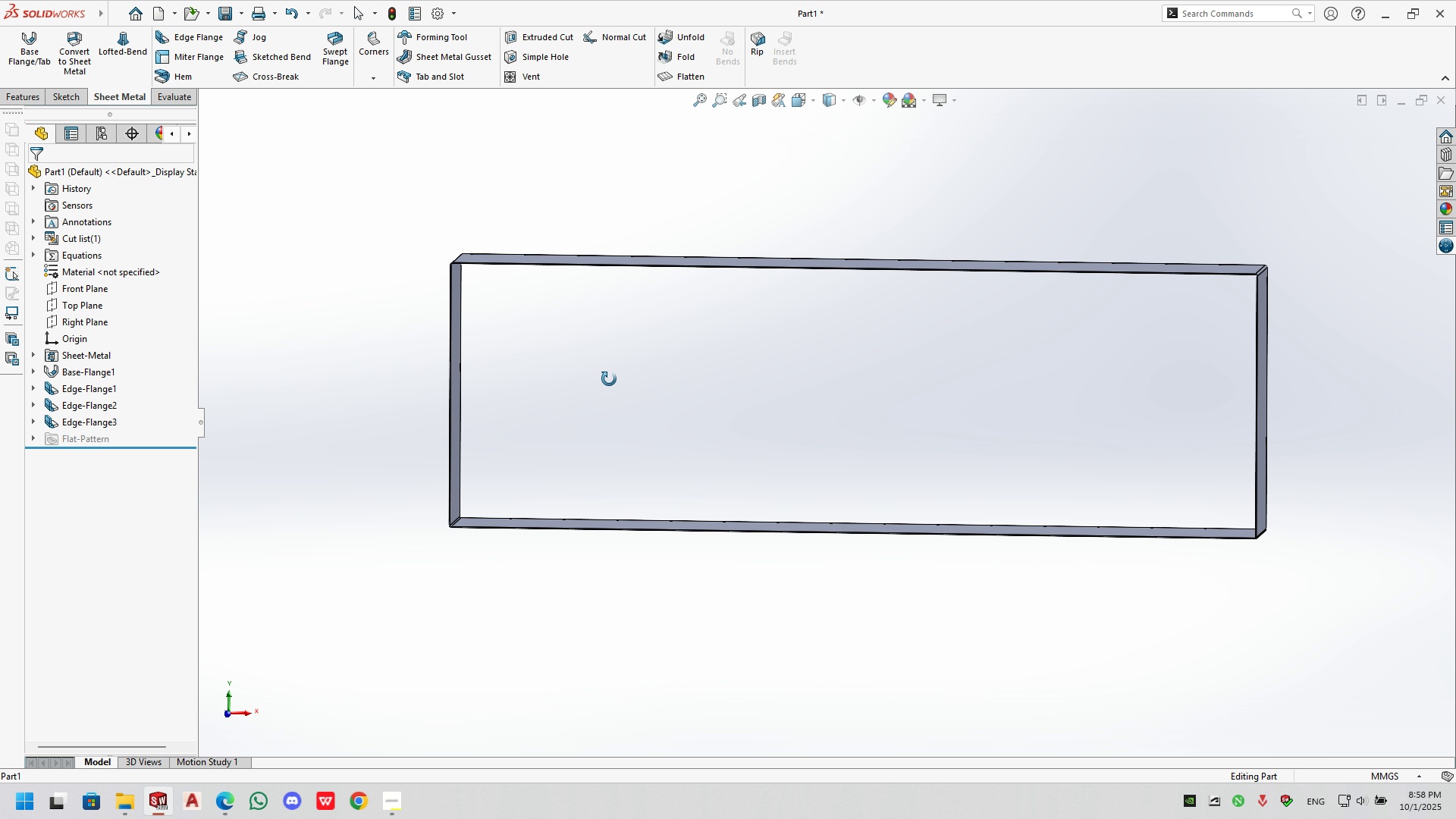 
scroll: coordinate [1185, 325], scroll_direction: down, amount: 1.0
 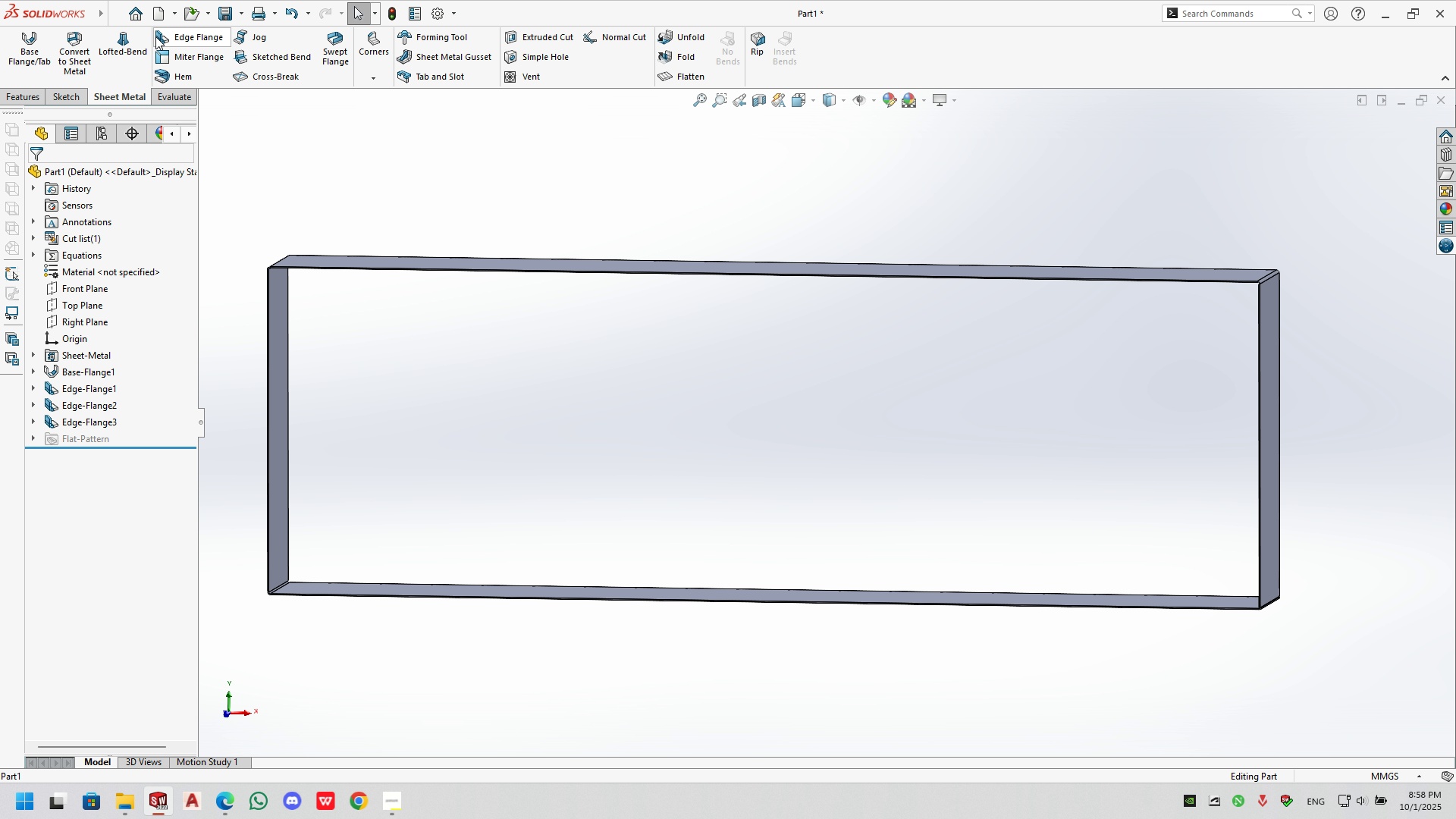 
left_click([165, 29])
 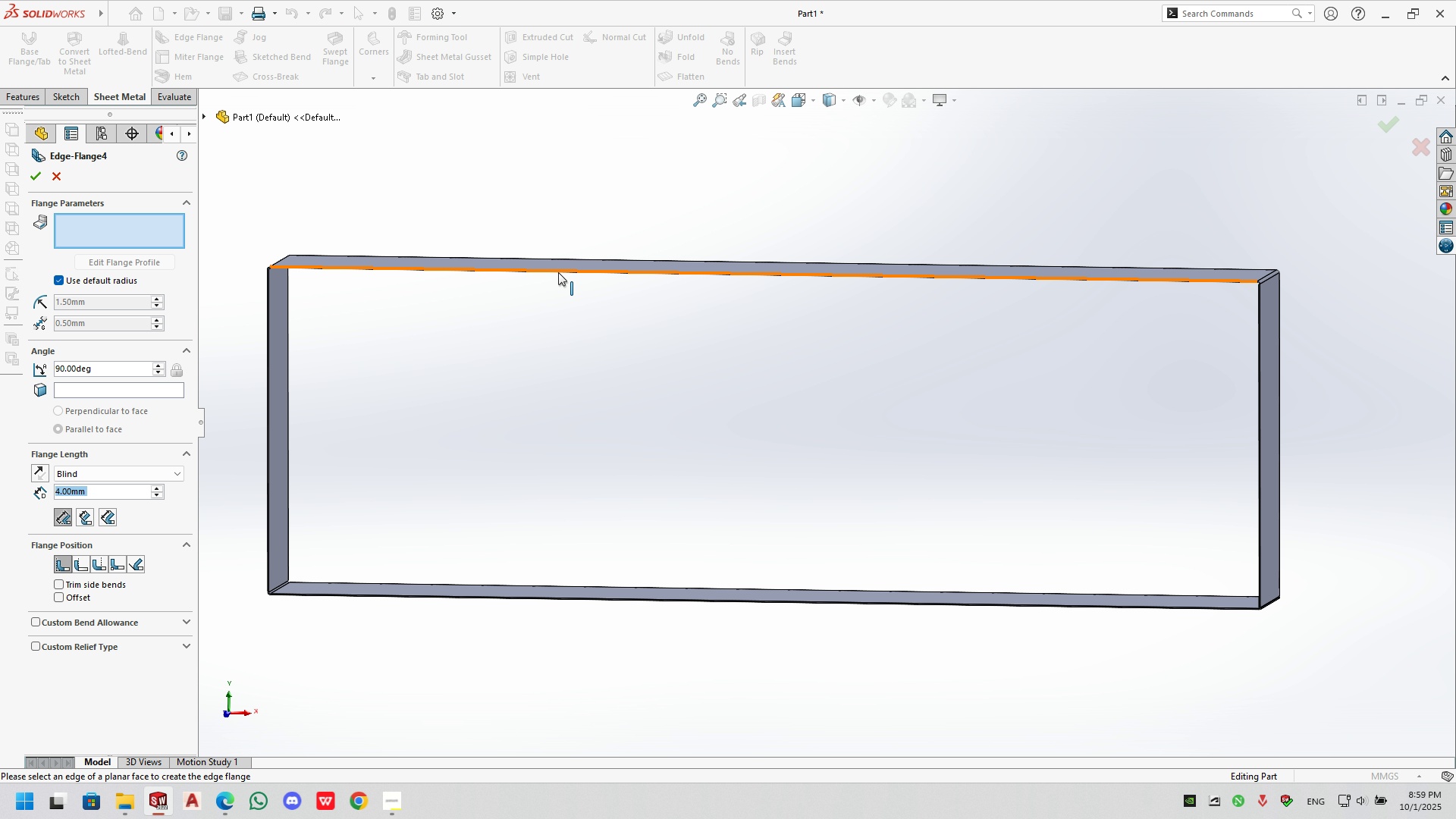 
left_click([558, 272])
 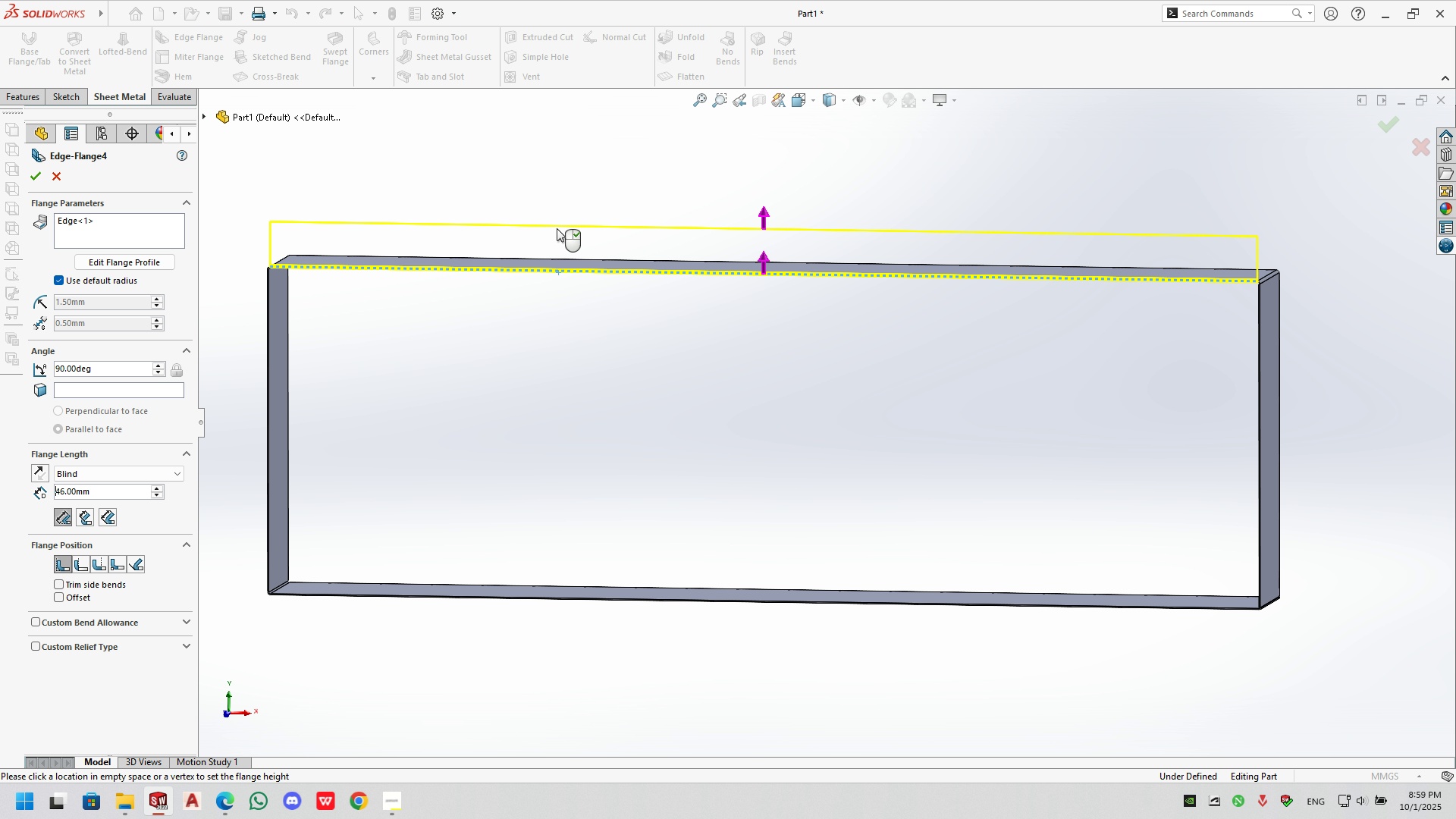 
left_click([557, 228])
 